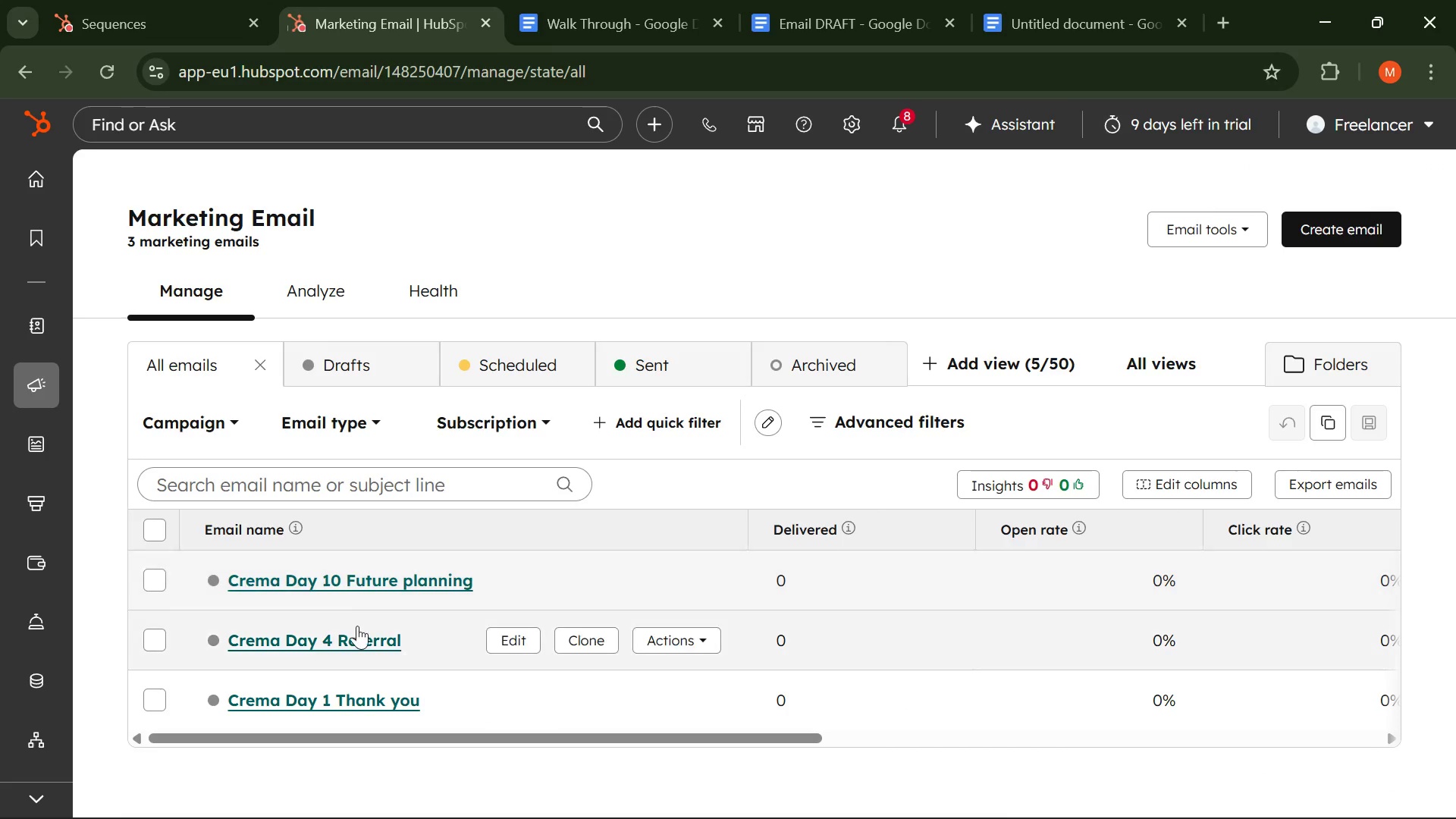 
left_click([342, 592])
 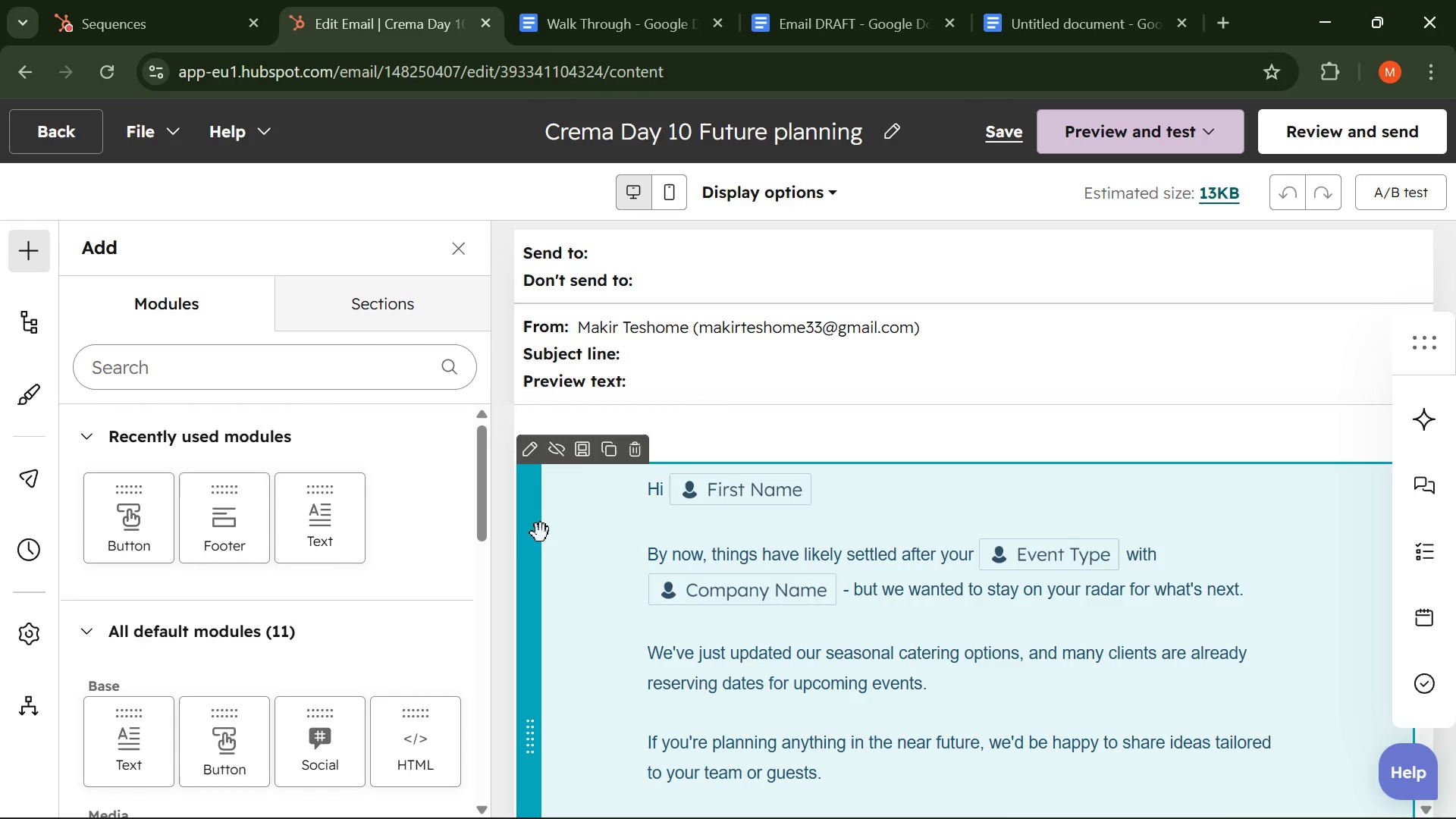 
wait(7.98)
 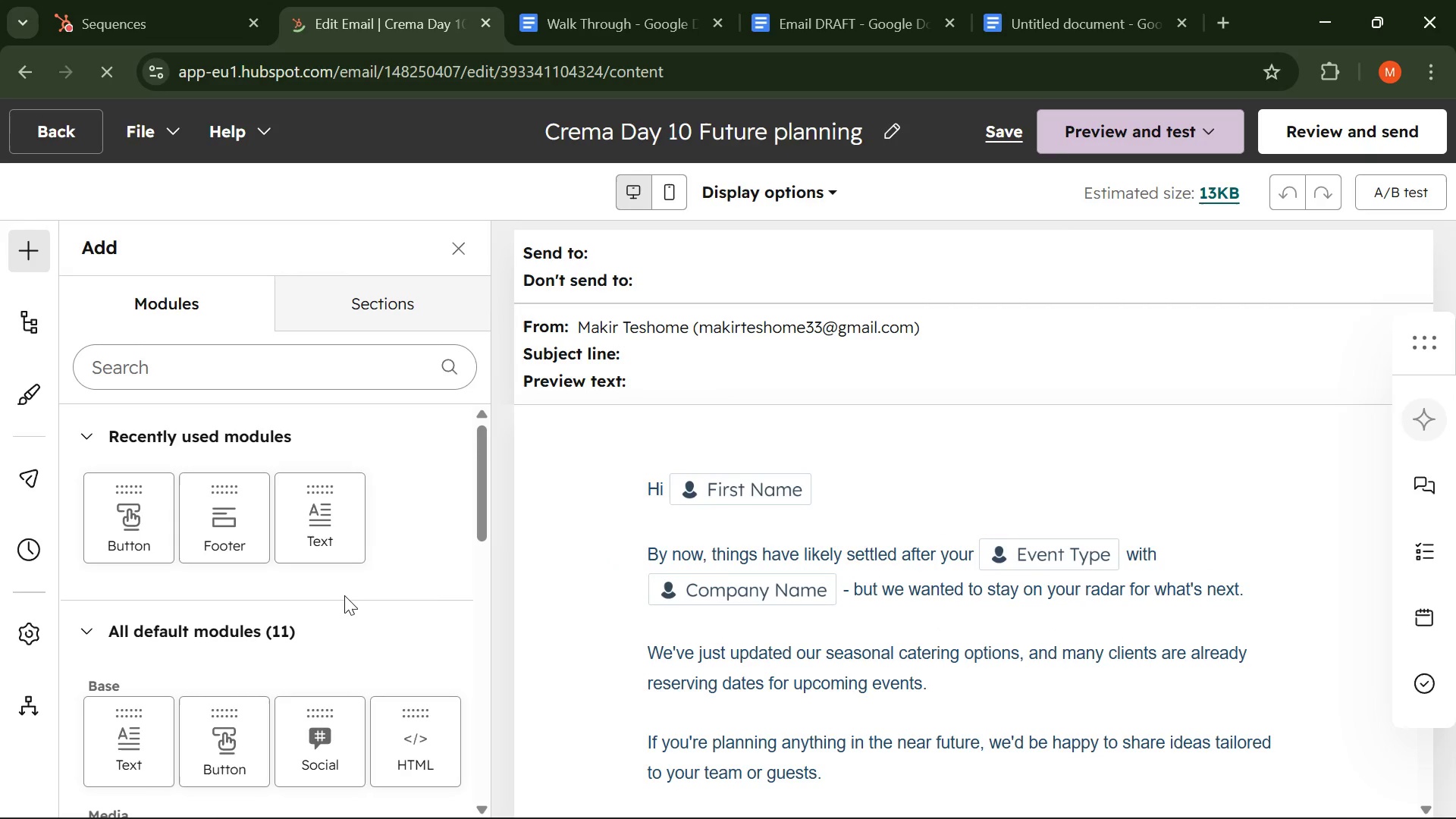 
left_click([1031, 11])
 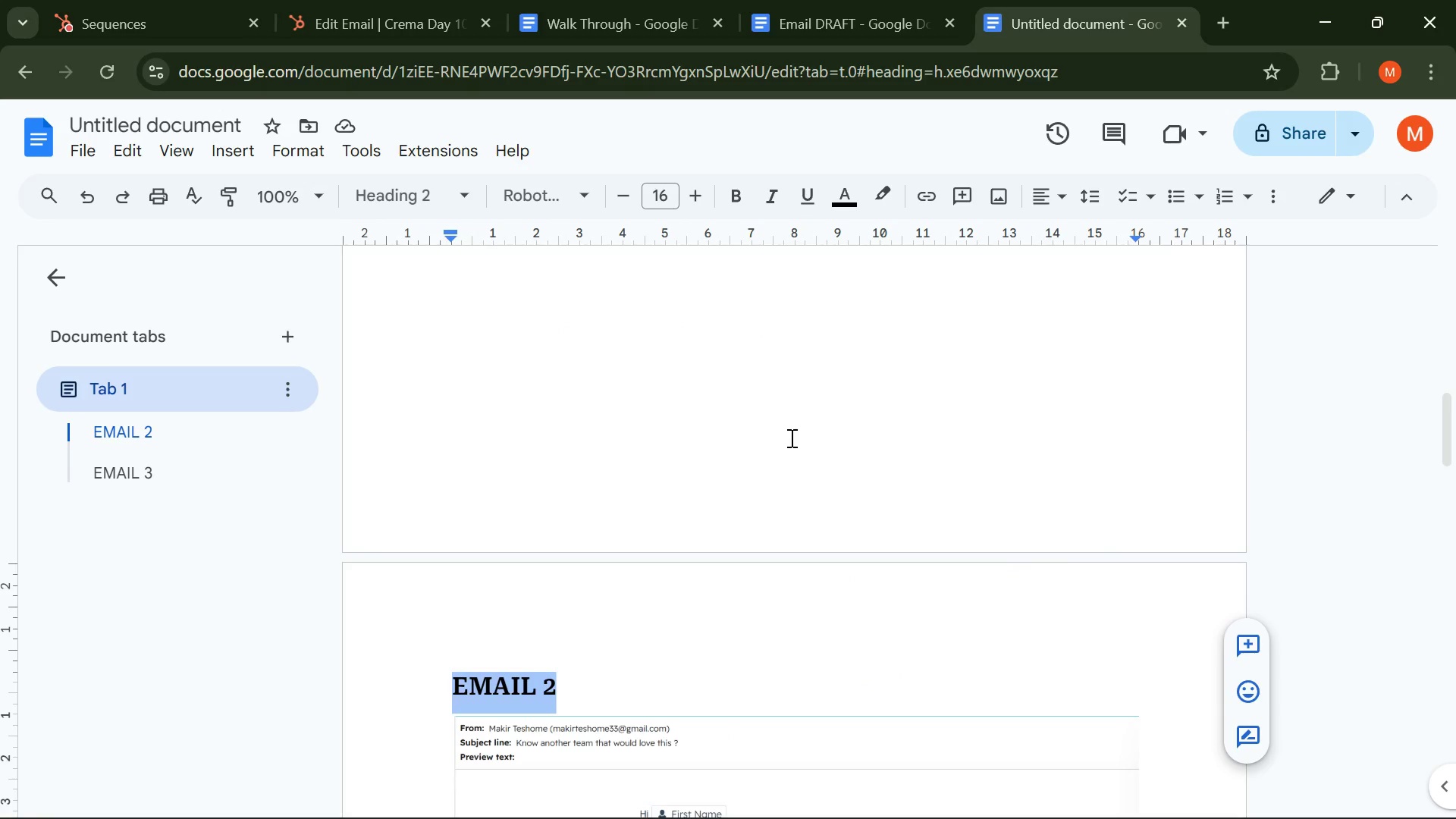 
scroll: coordinate [786, 437], scroll_direction: down, amount: 16.0
 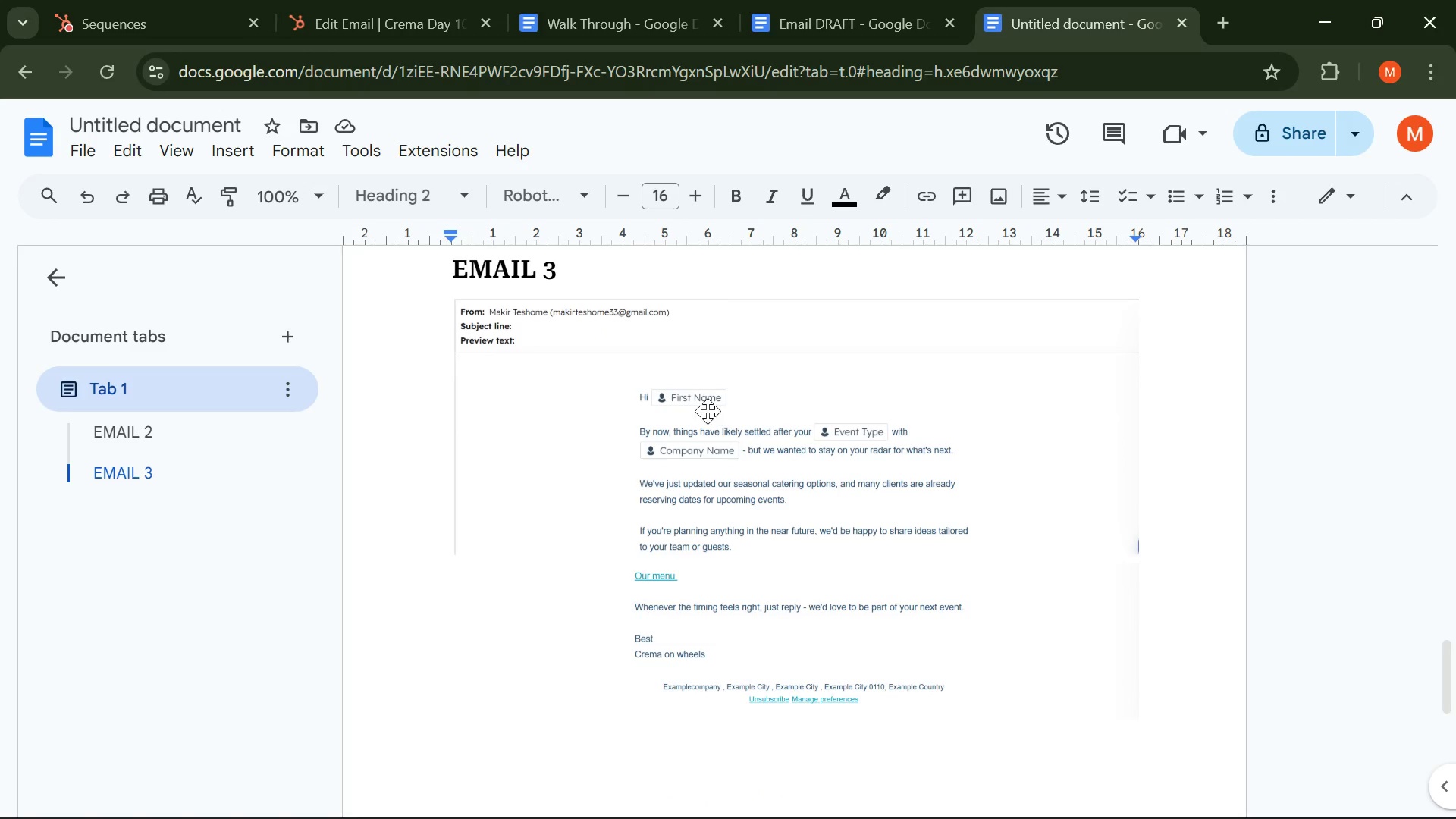 
left_click([708, 411])
 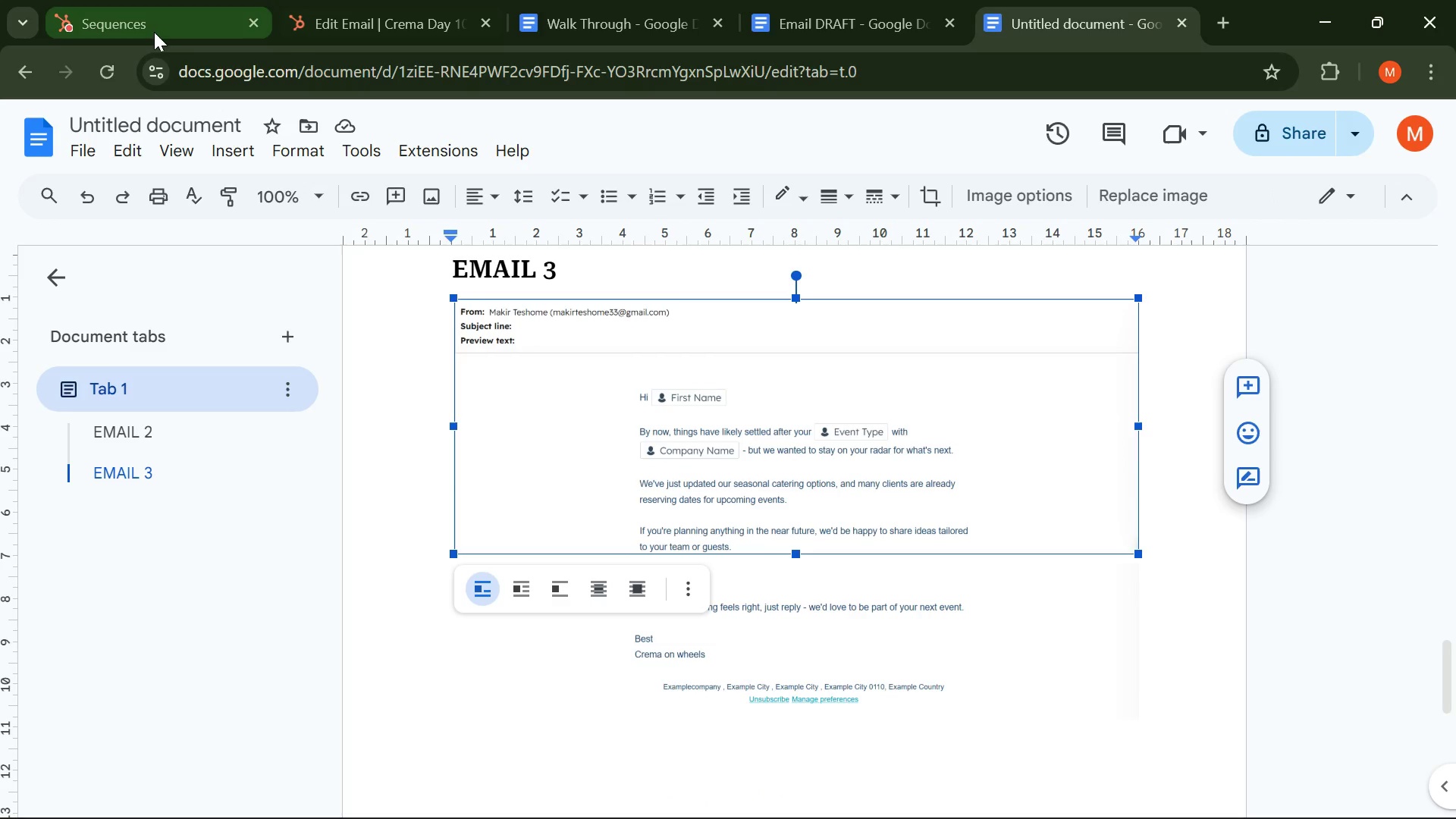 
left_click([144, 29])
 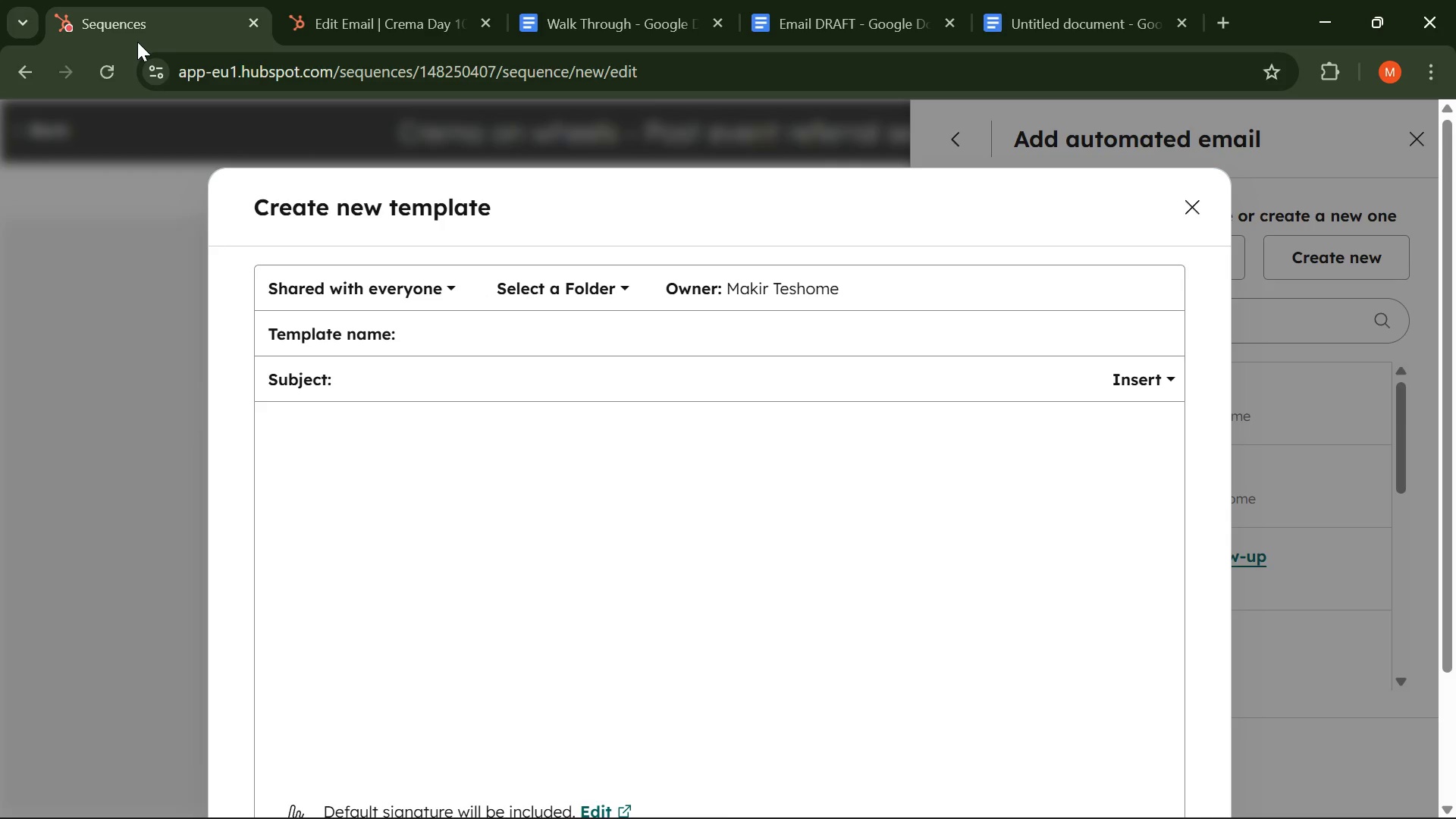 
wait(96.48)
 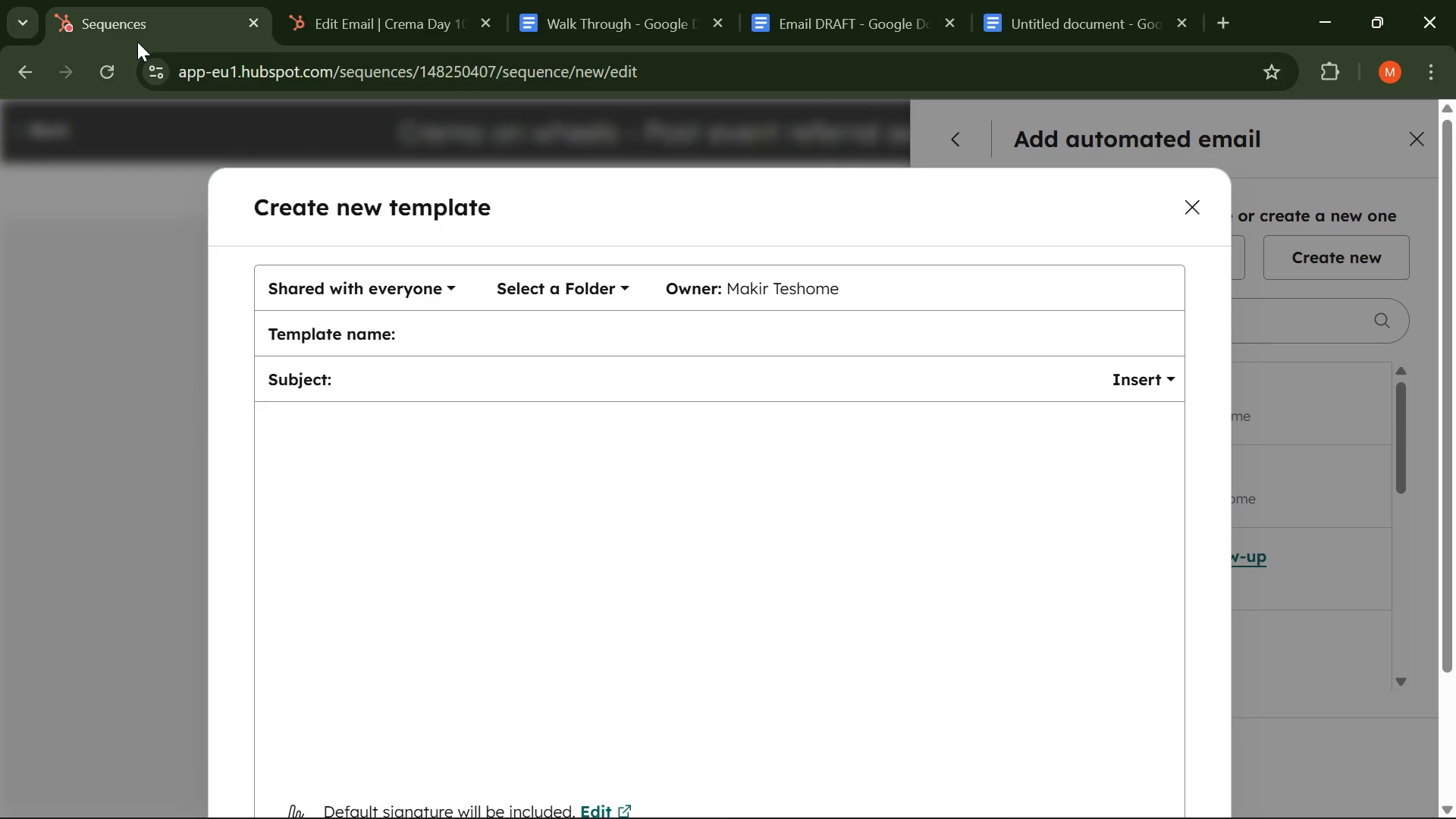 
left_click([330, 20])
 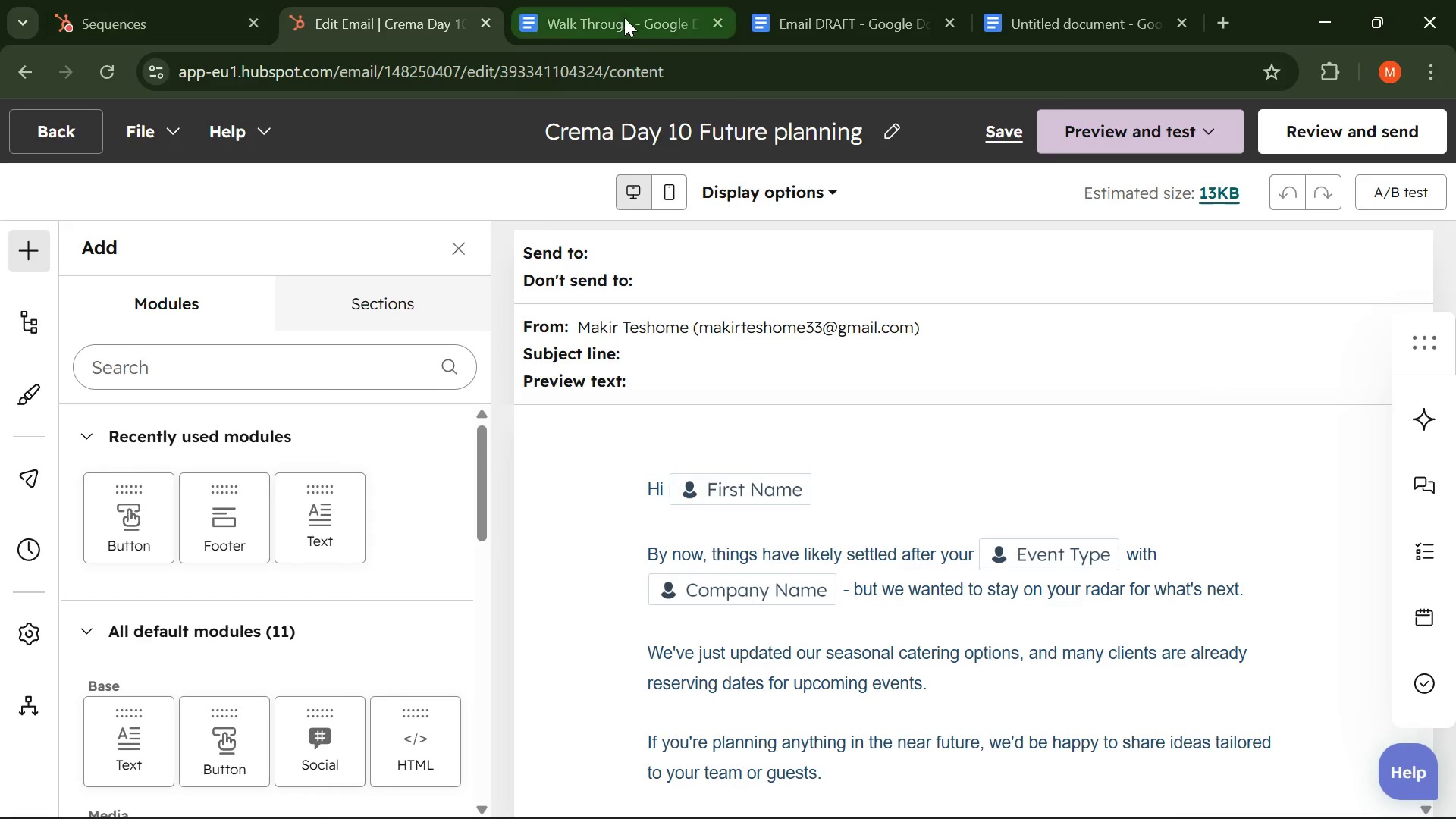 
left_click([618, 16])
 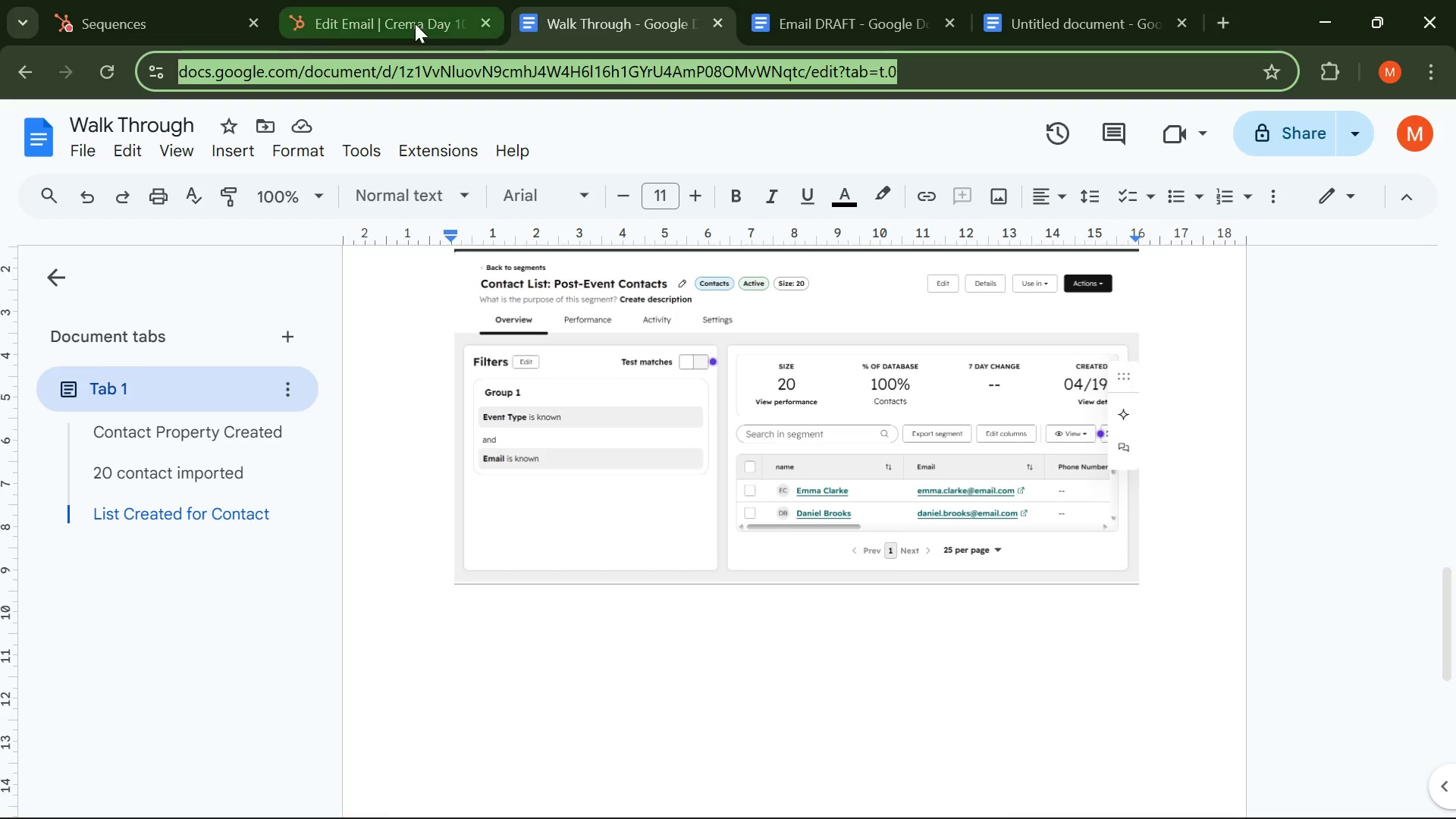 
left_click([414, 24])
 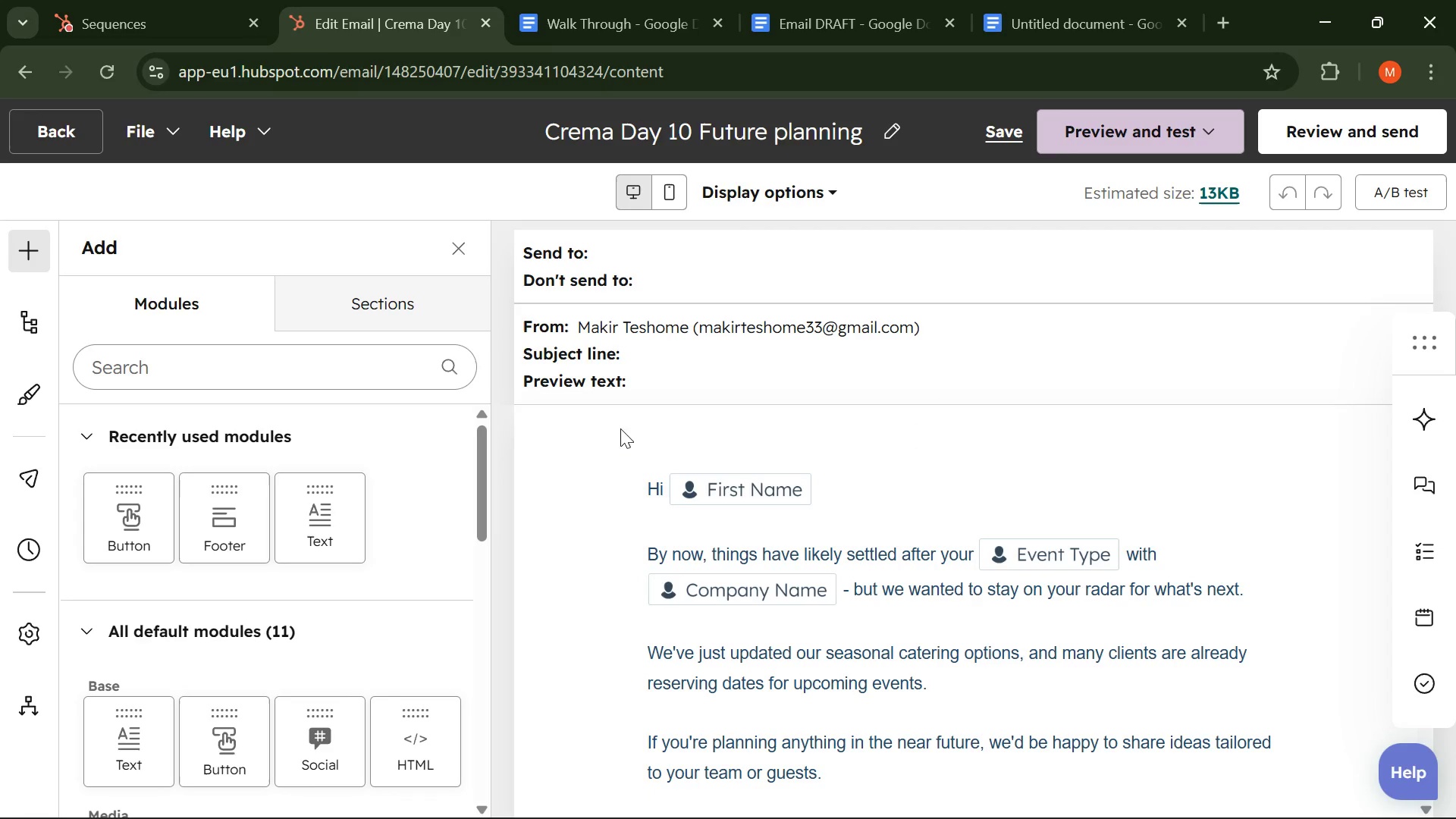 
left_click([602, 348])
 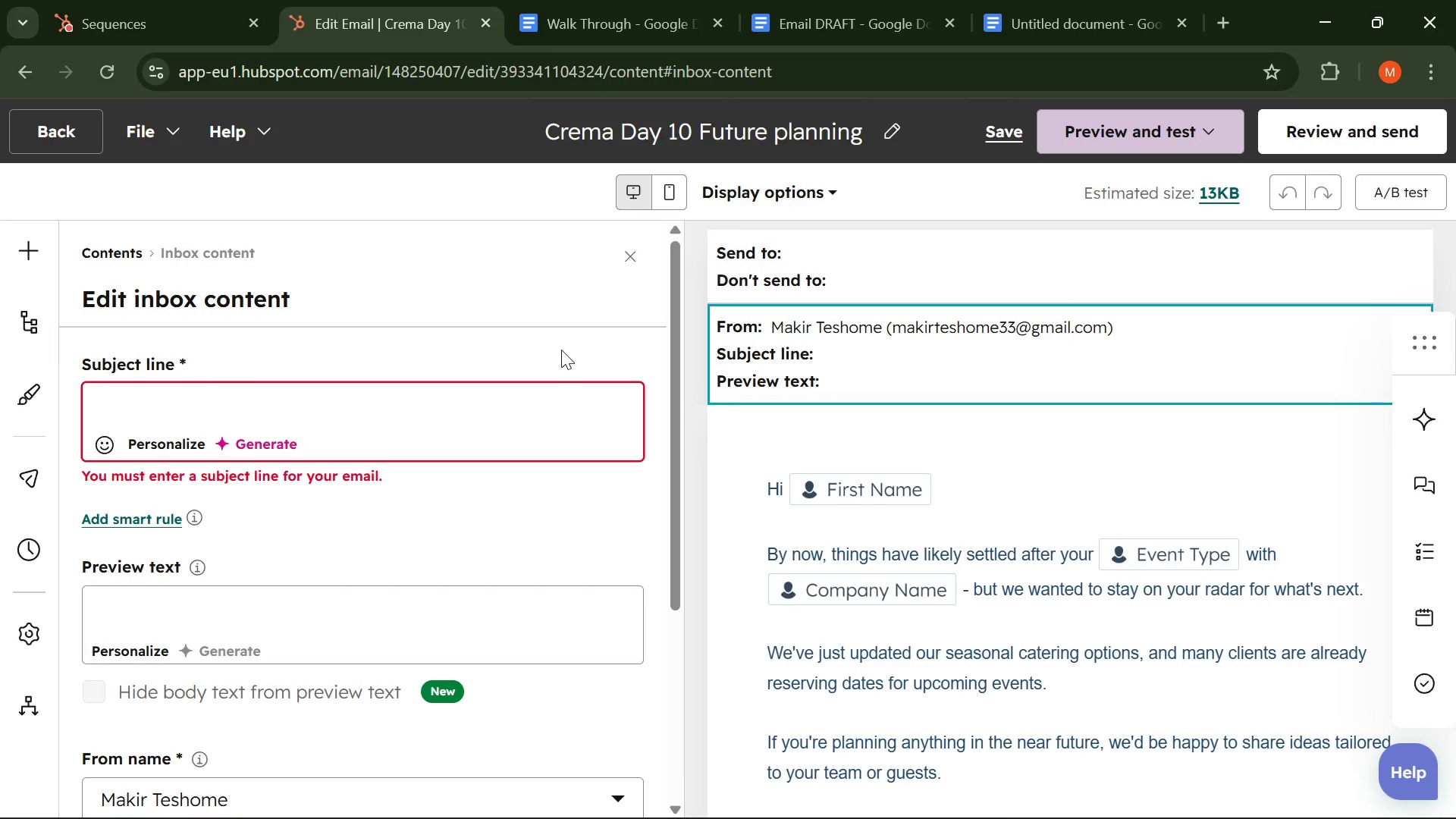 
wait(36.88)
 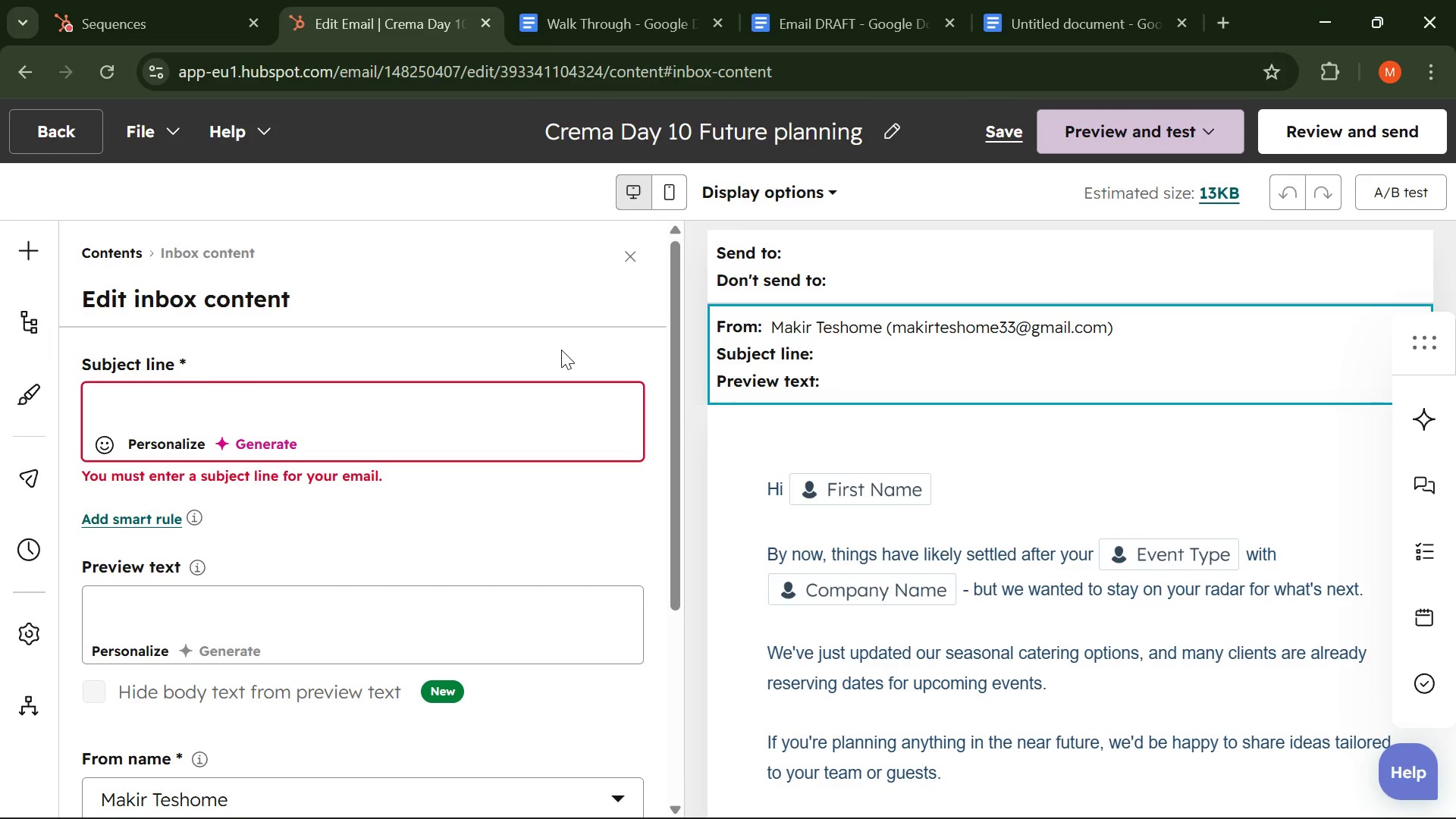 
left_click([223, 397])
 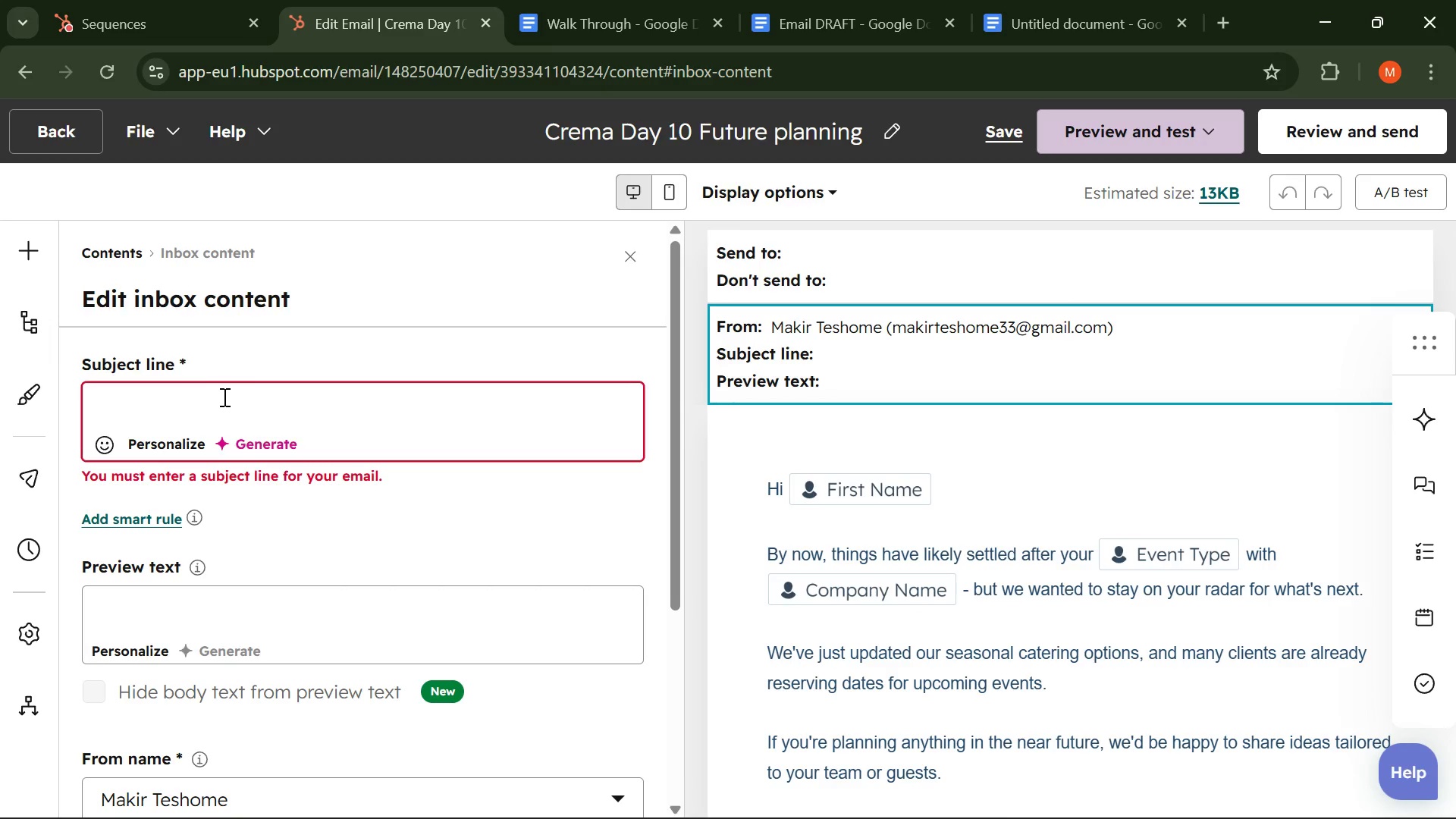 
type(Planning your next even ?)
 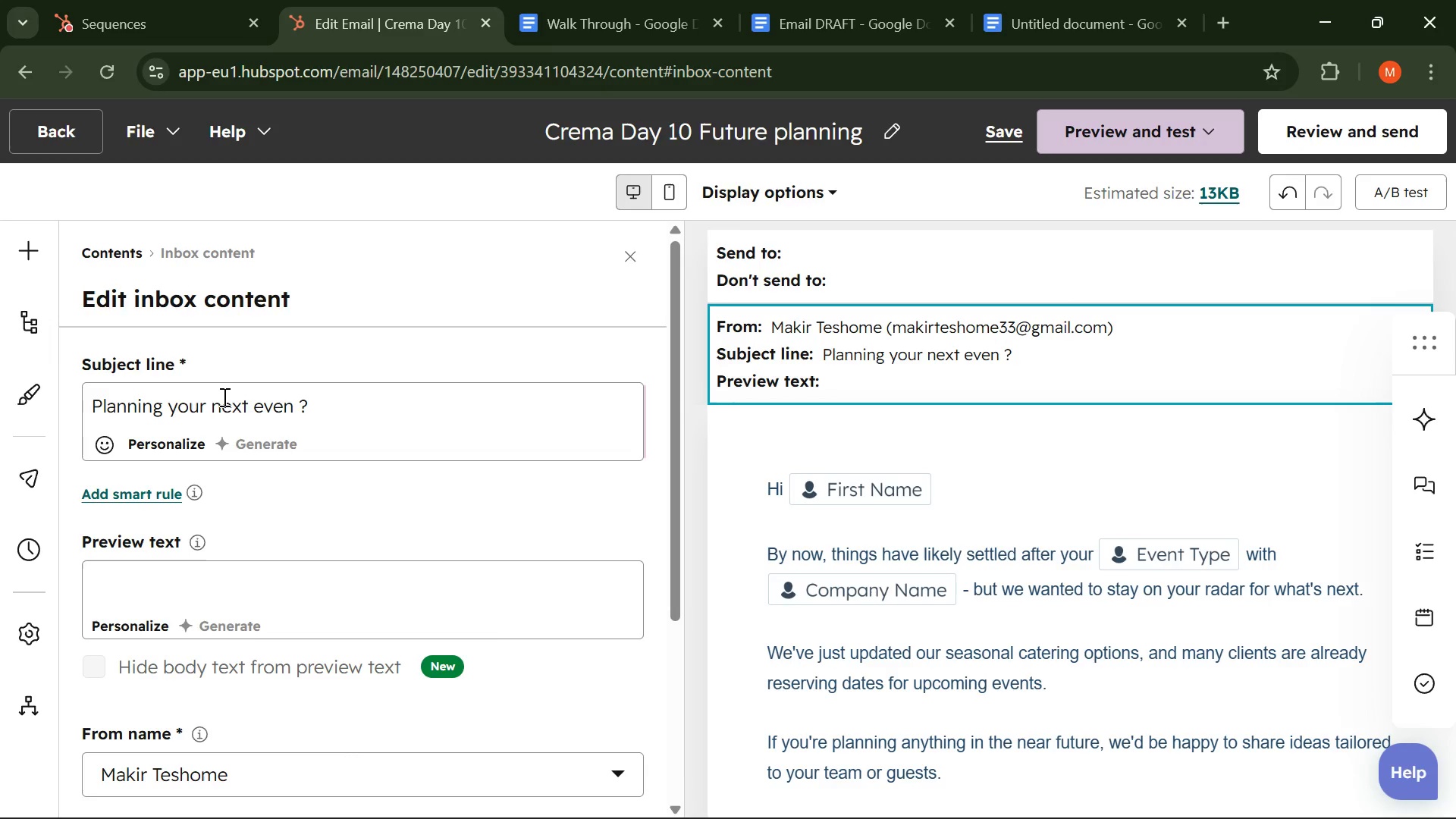 
left_click_drag(start_coordinate=[318, 412], to_coordinate=[55, 397])
 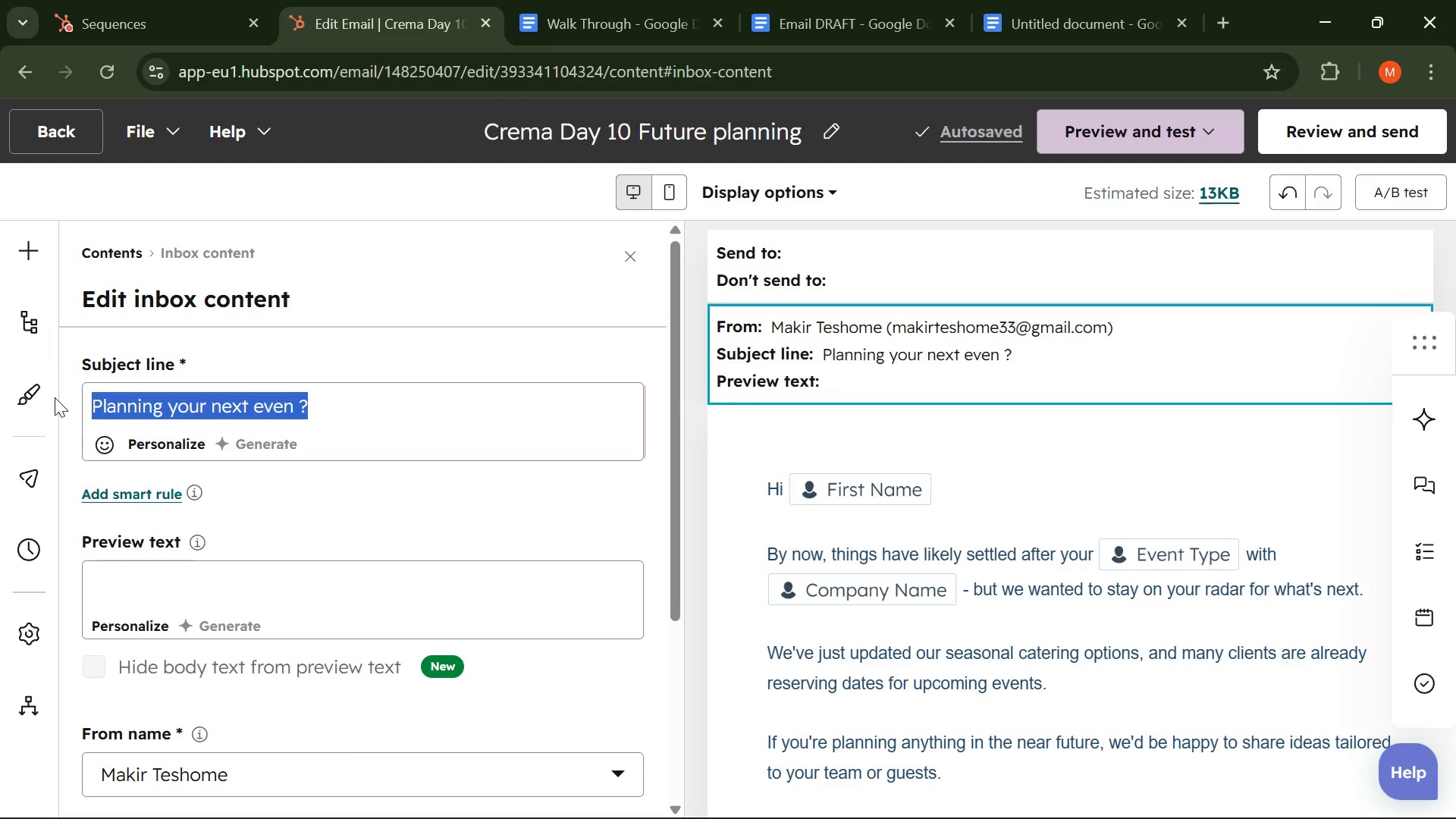 
key(Control+C)
 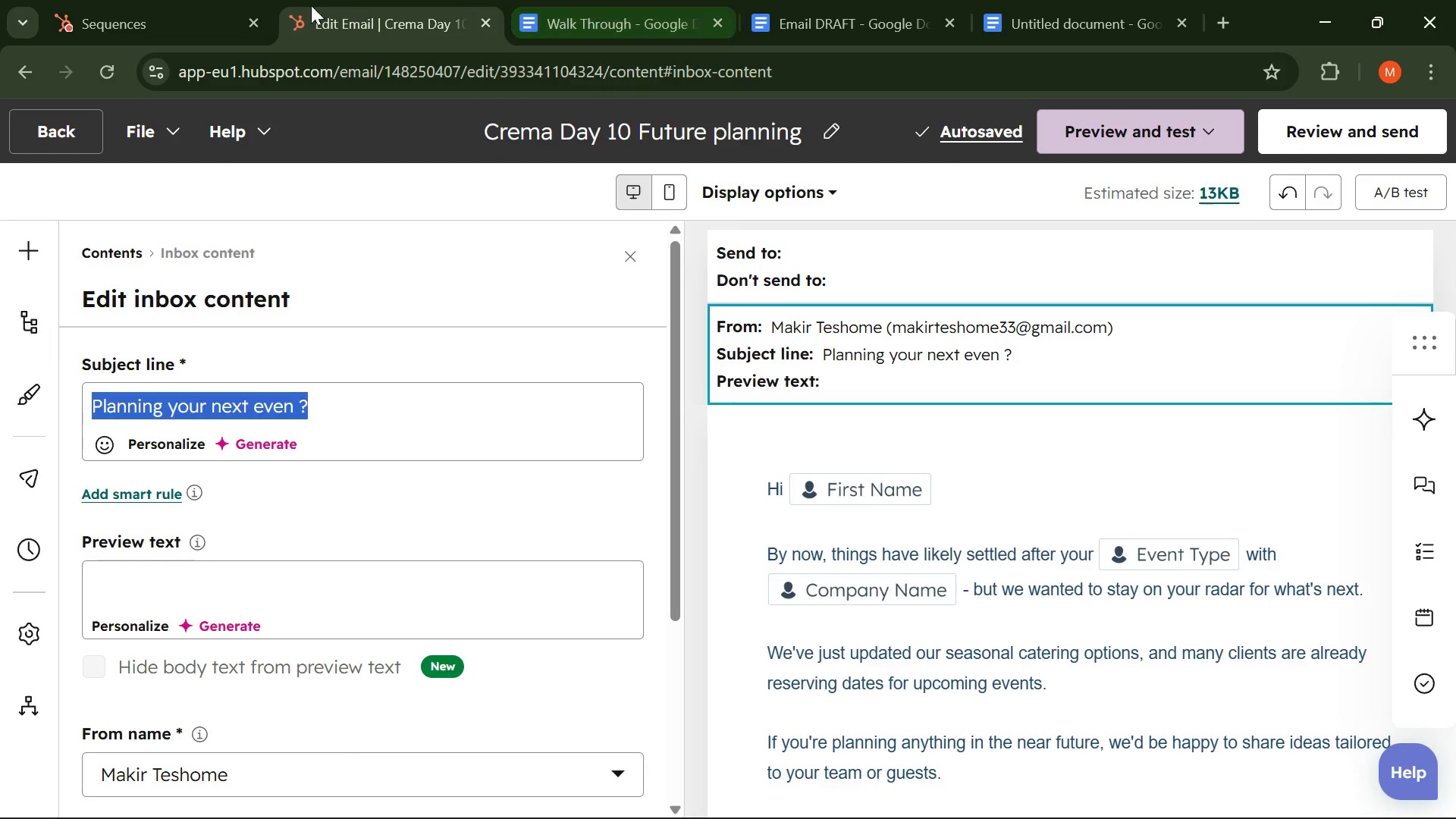 
left_click([162, 13])
 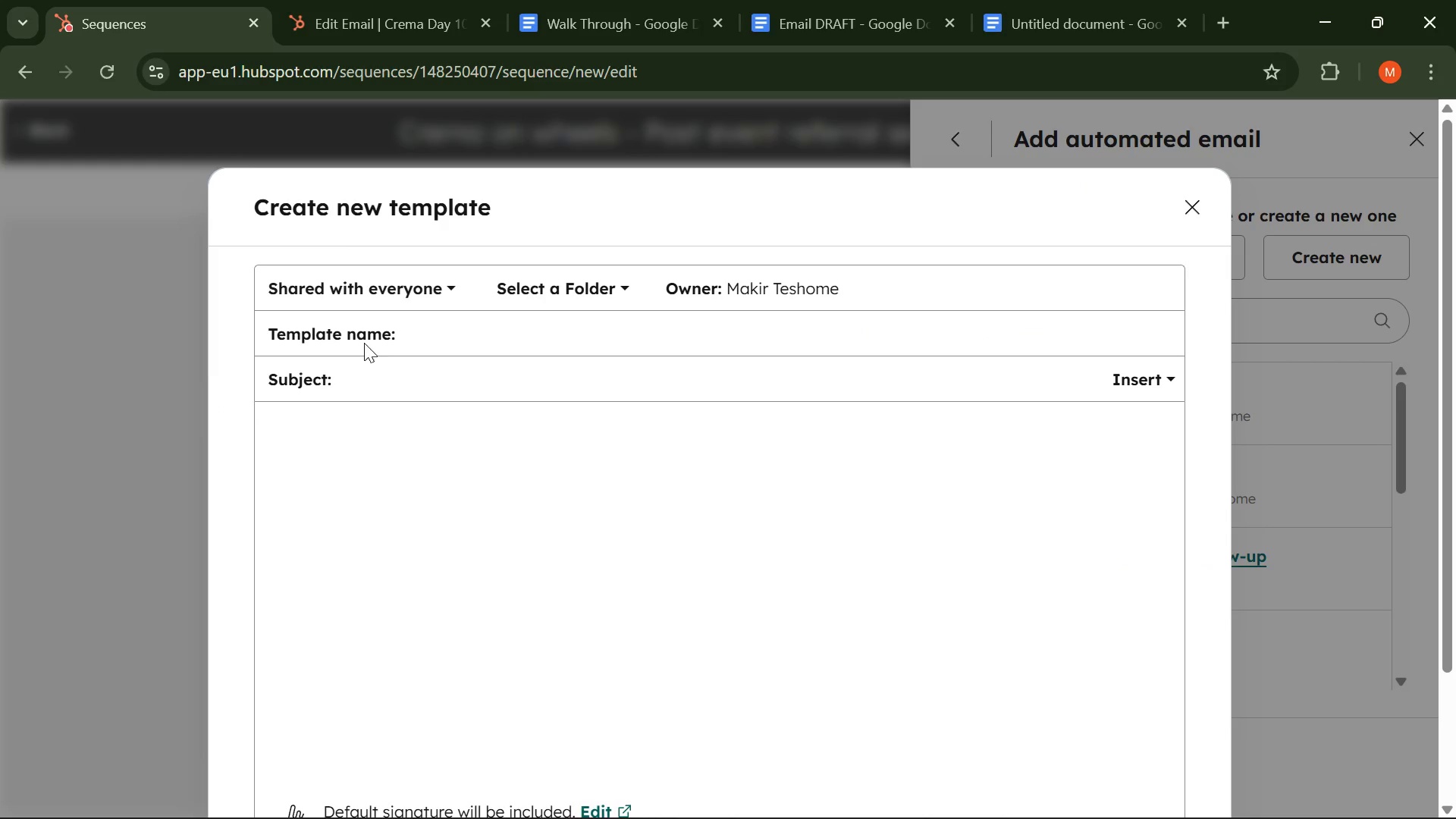 
key(Control+V)
 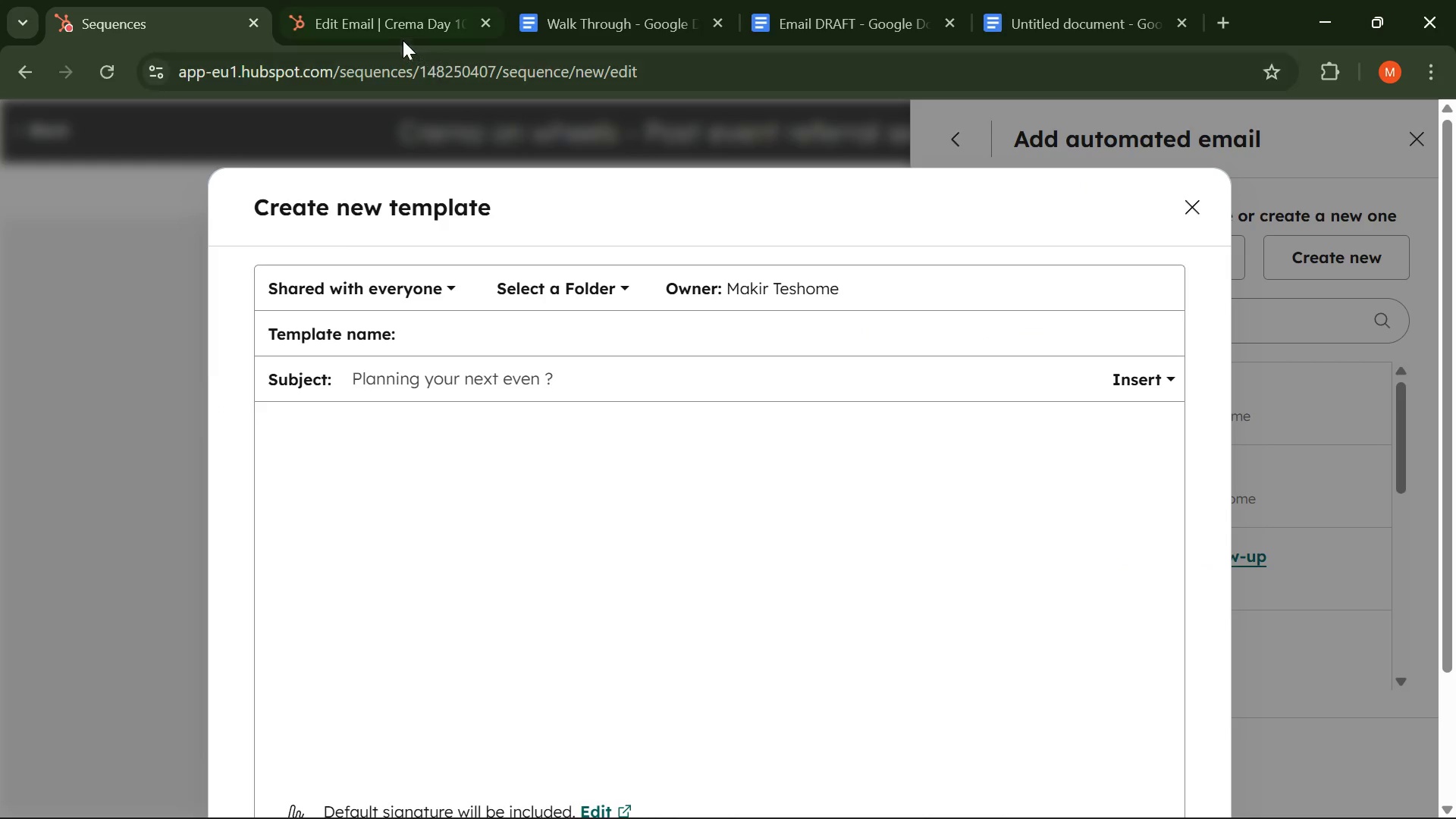 
left_click([396, 26])
 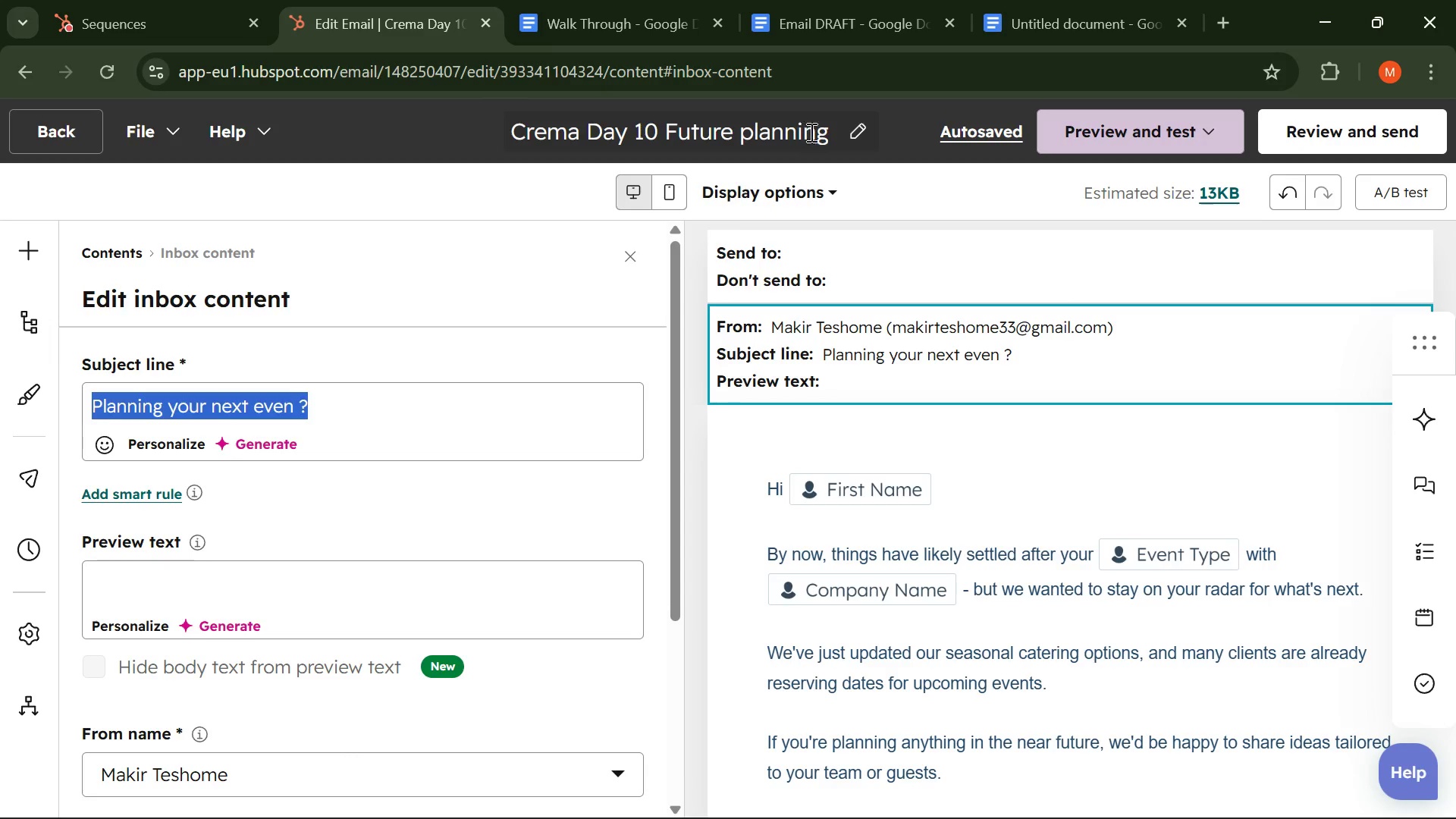 
left_click([821, 131])
 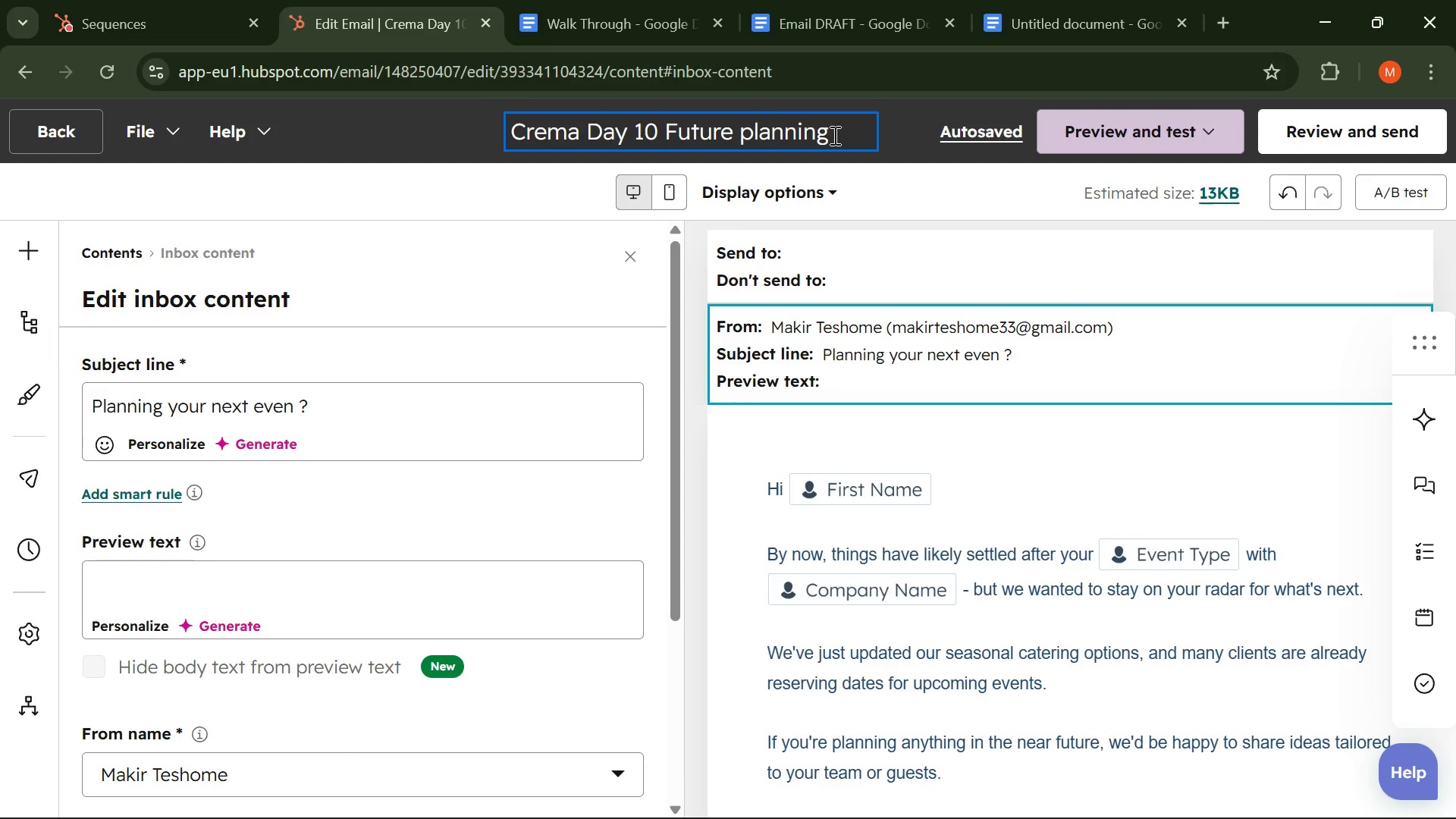 
left_click_drag(start_coordinate=[833, 135], to_coordinate=[508, 135])
 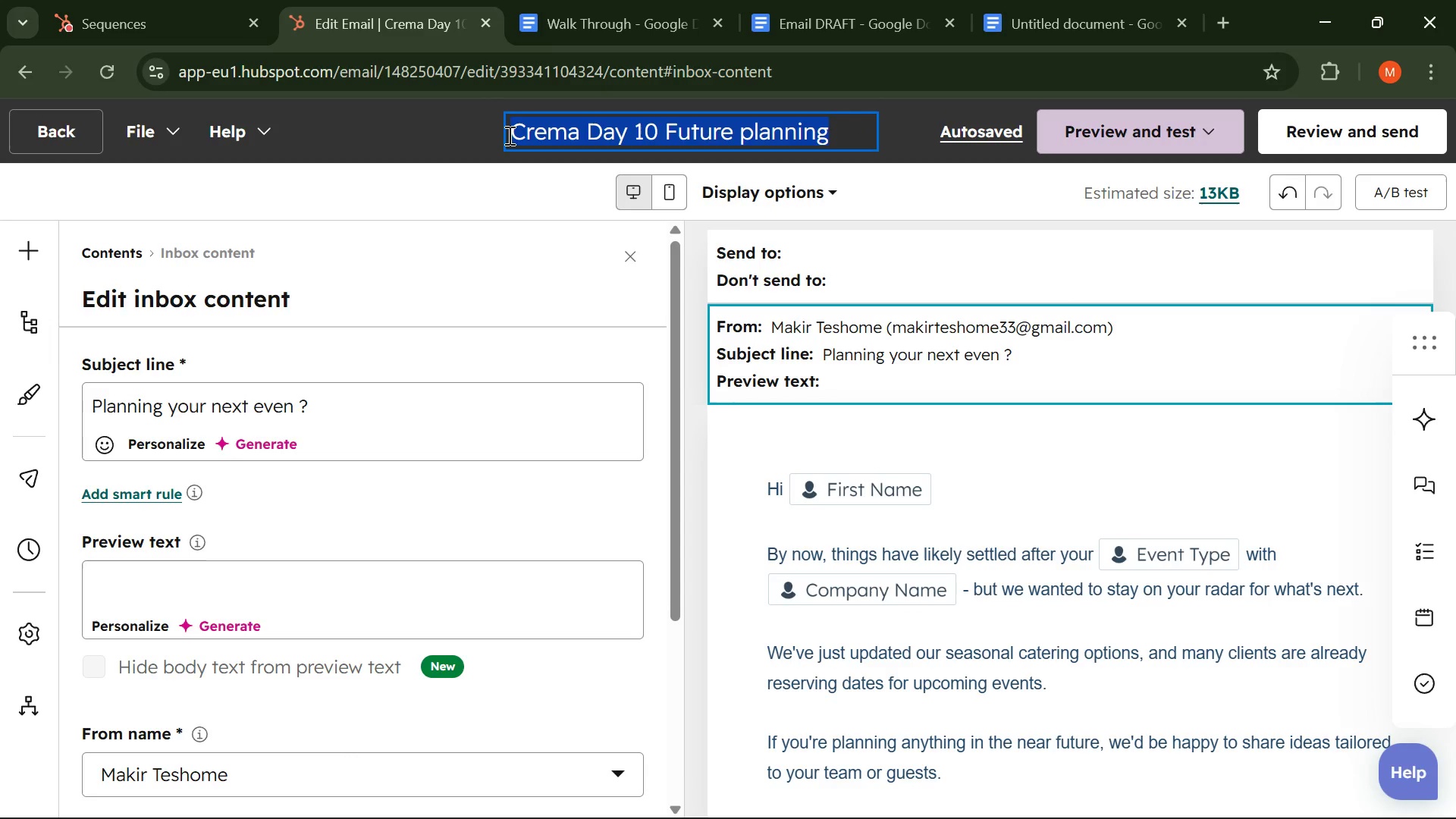 
key(Control+C)
 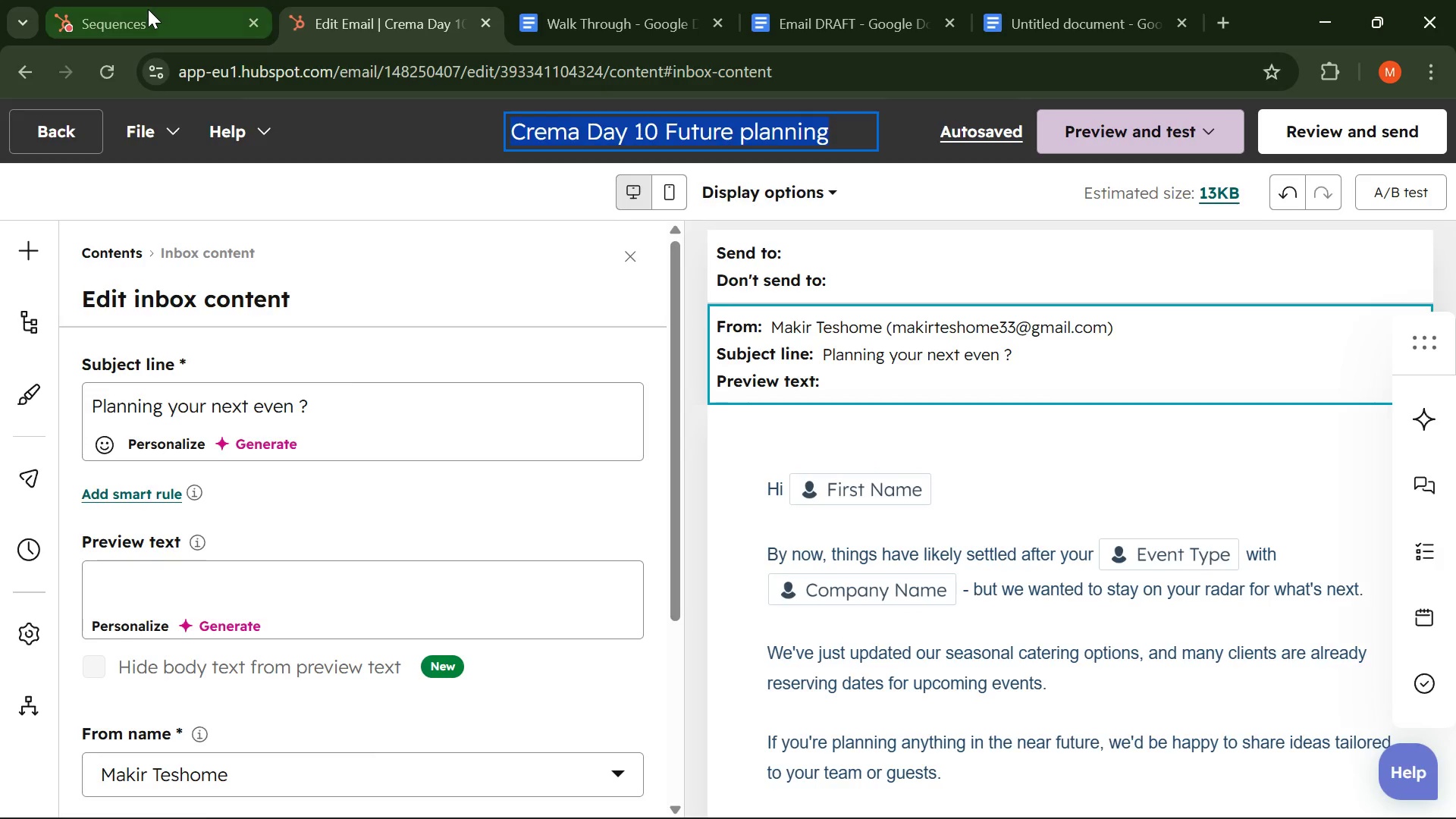 
left_click([148, 9])
 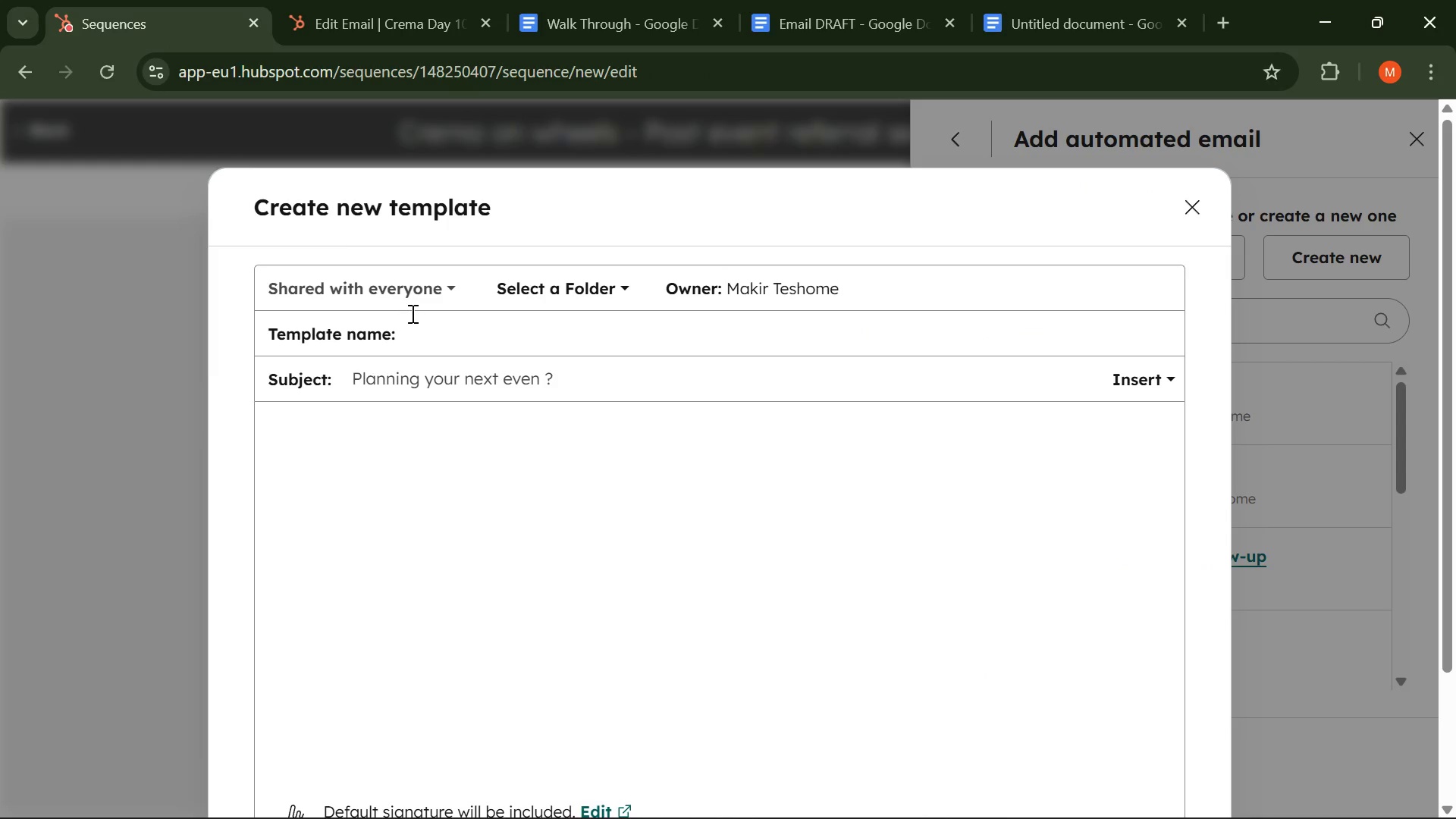 
left_click([413, 322])
 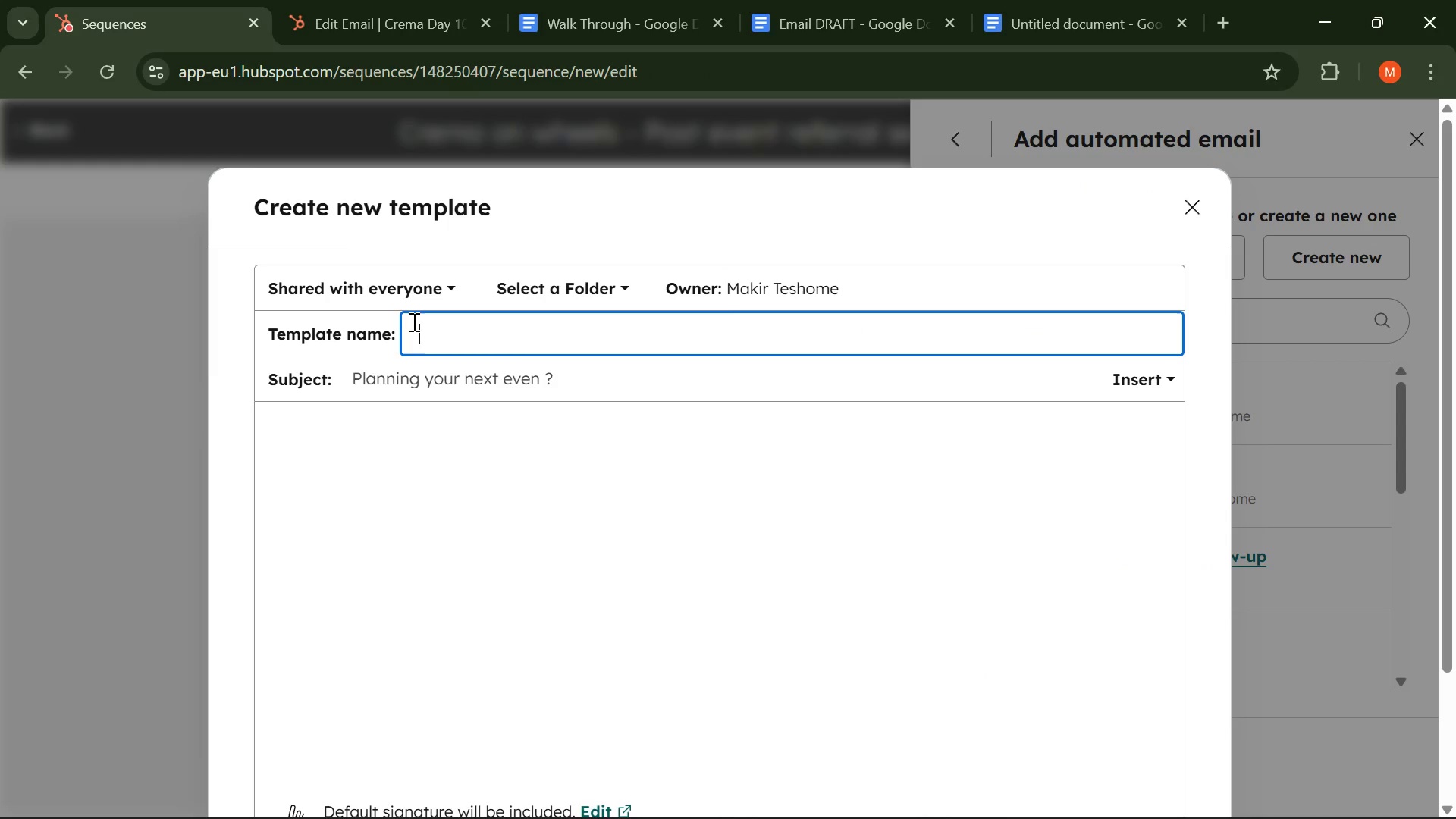 
key(Control+V)
 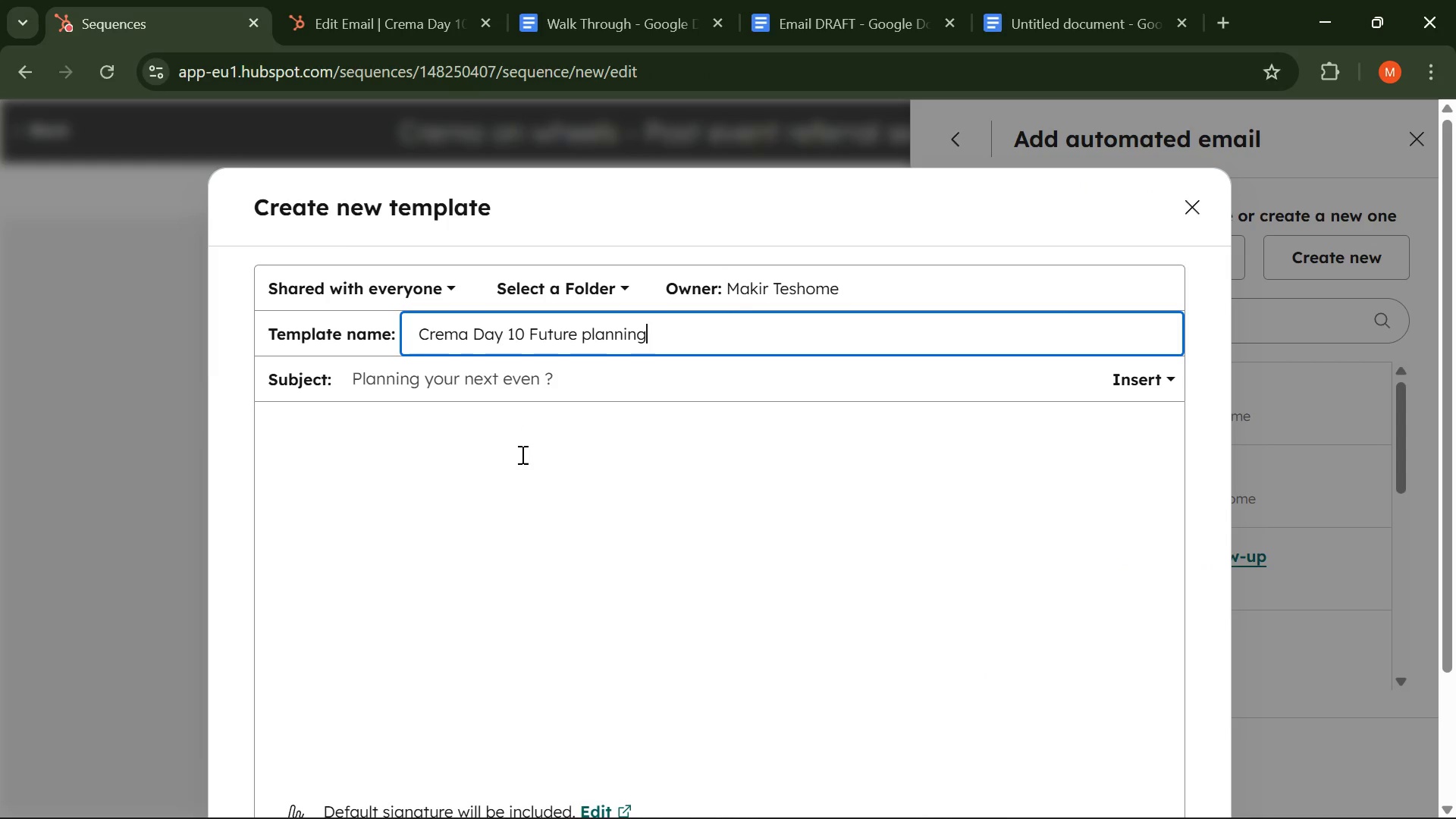 
left_click([521, 454])
 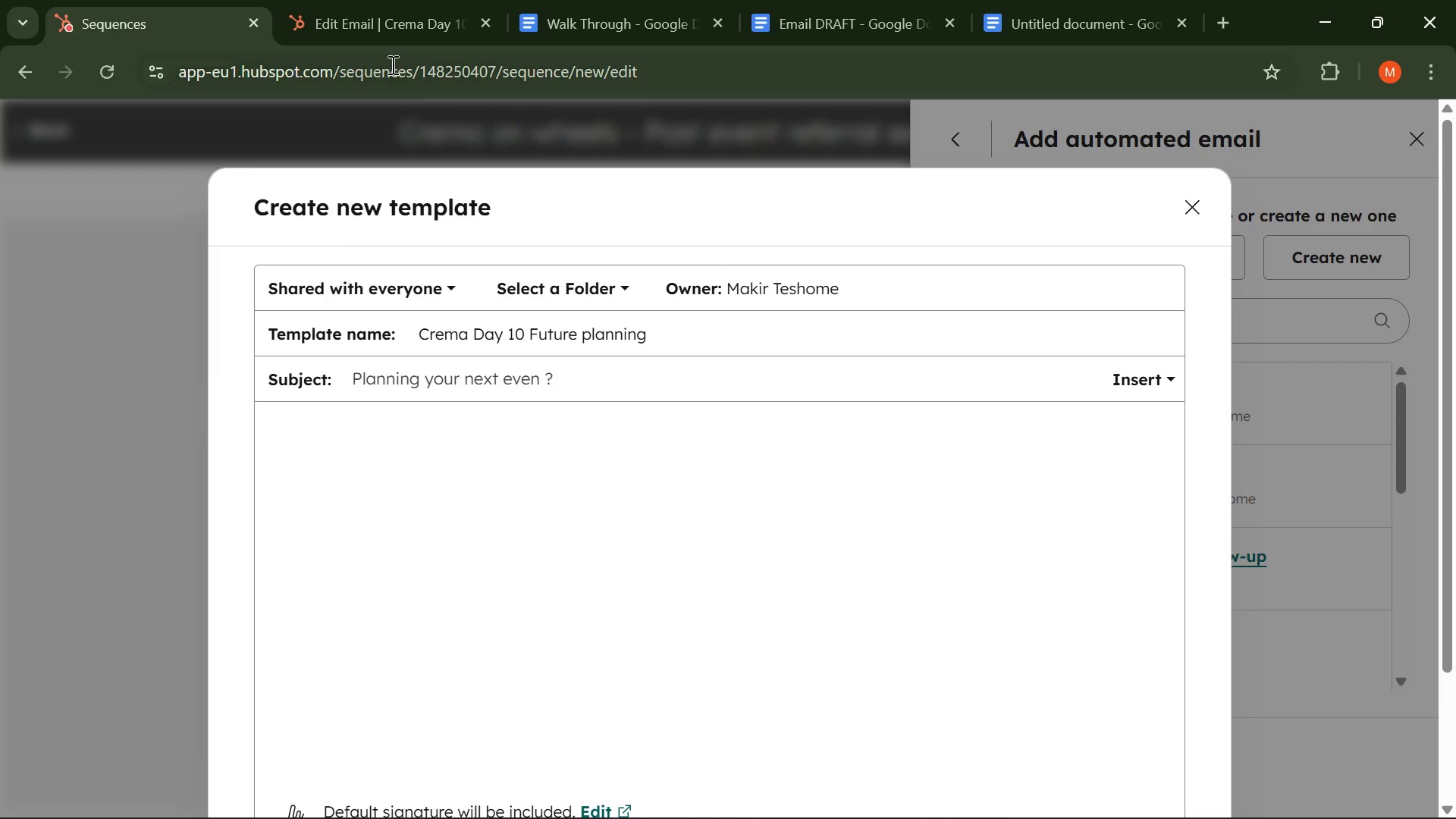 
left_click([369, 34])
 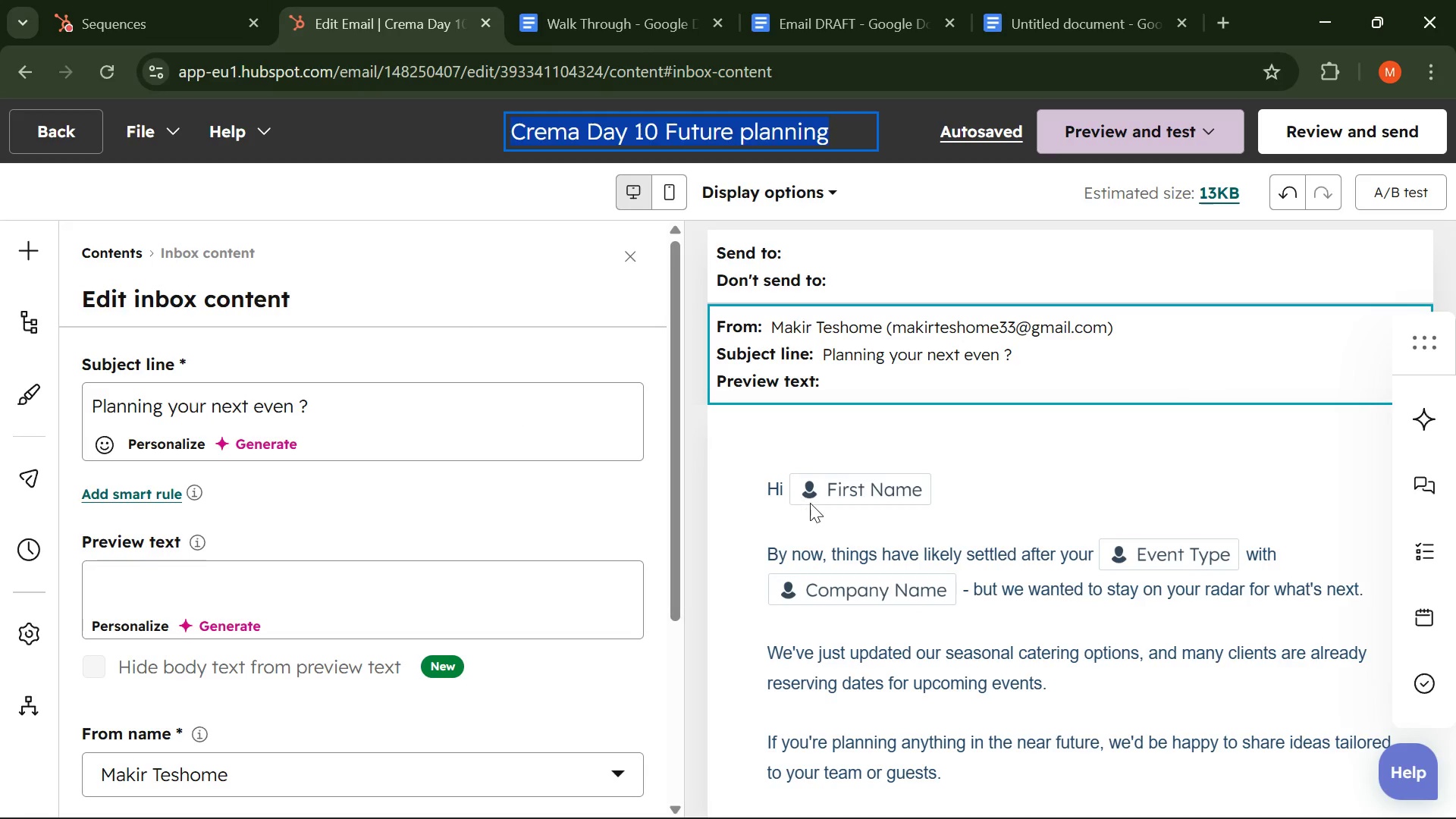 
left_click([813, 504])
 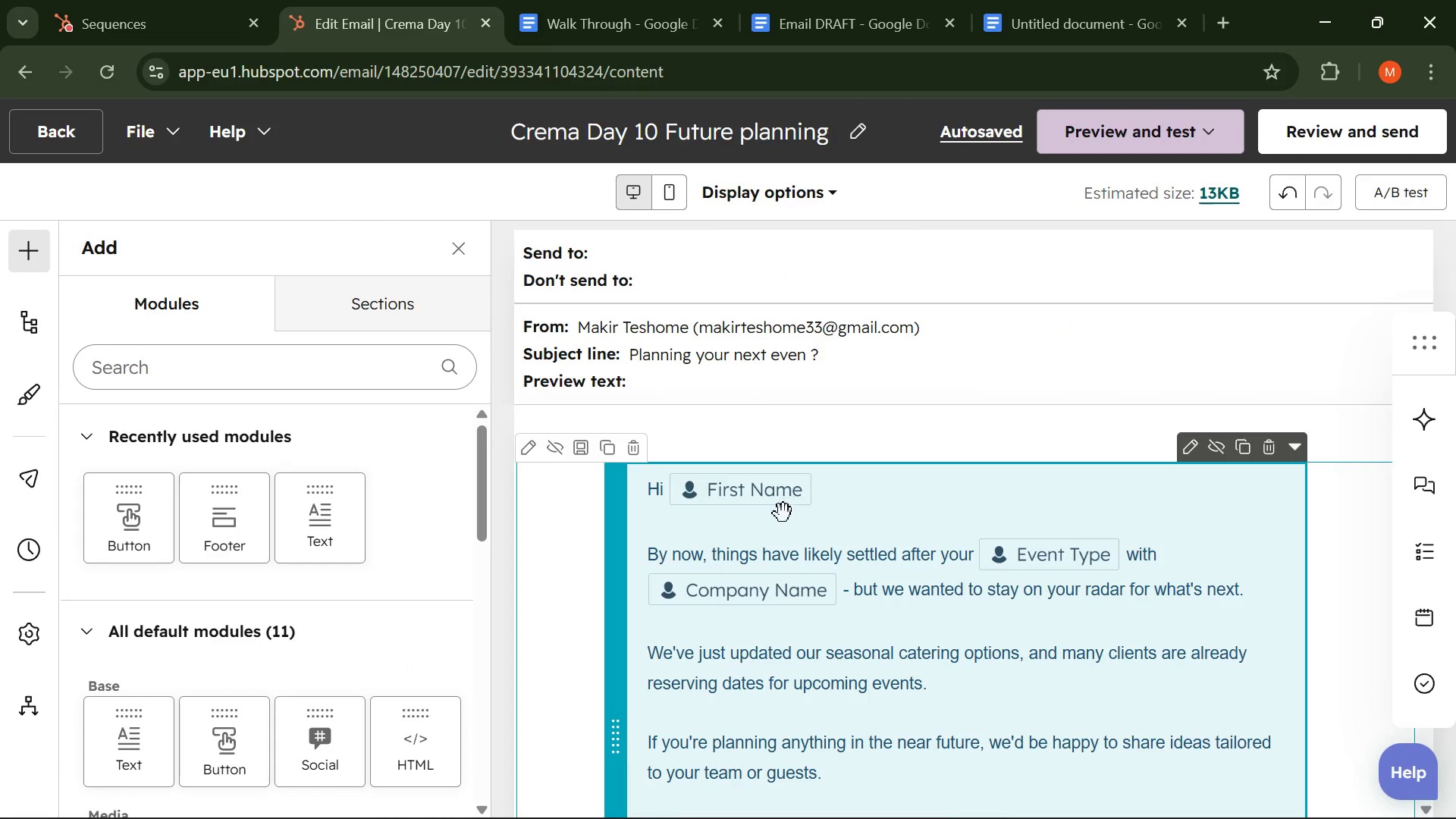 
left_click([782, 516])
 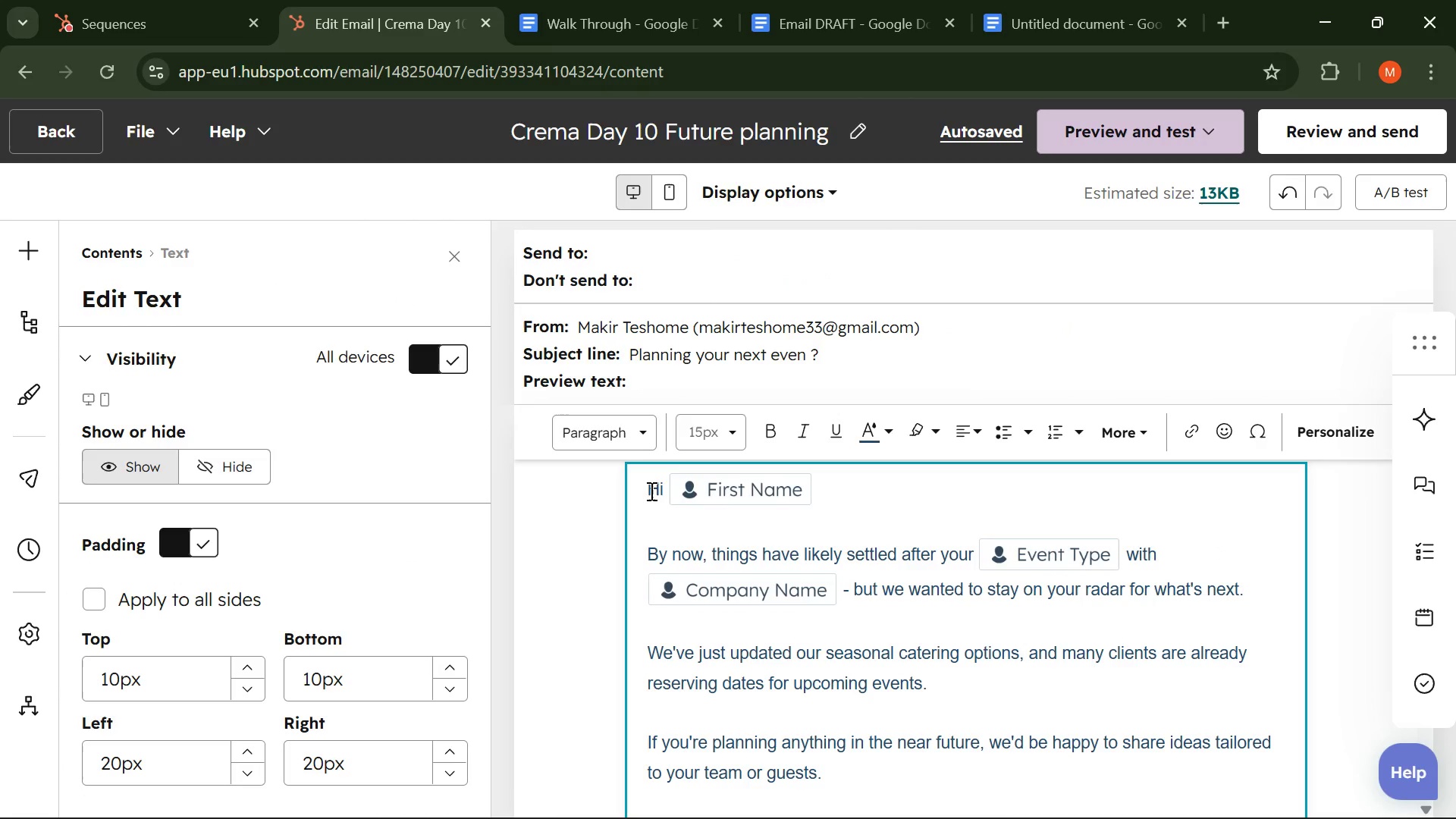 
left_click_drag(start_coordinate=[638, 487], to_coordinate=[736, 613])
 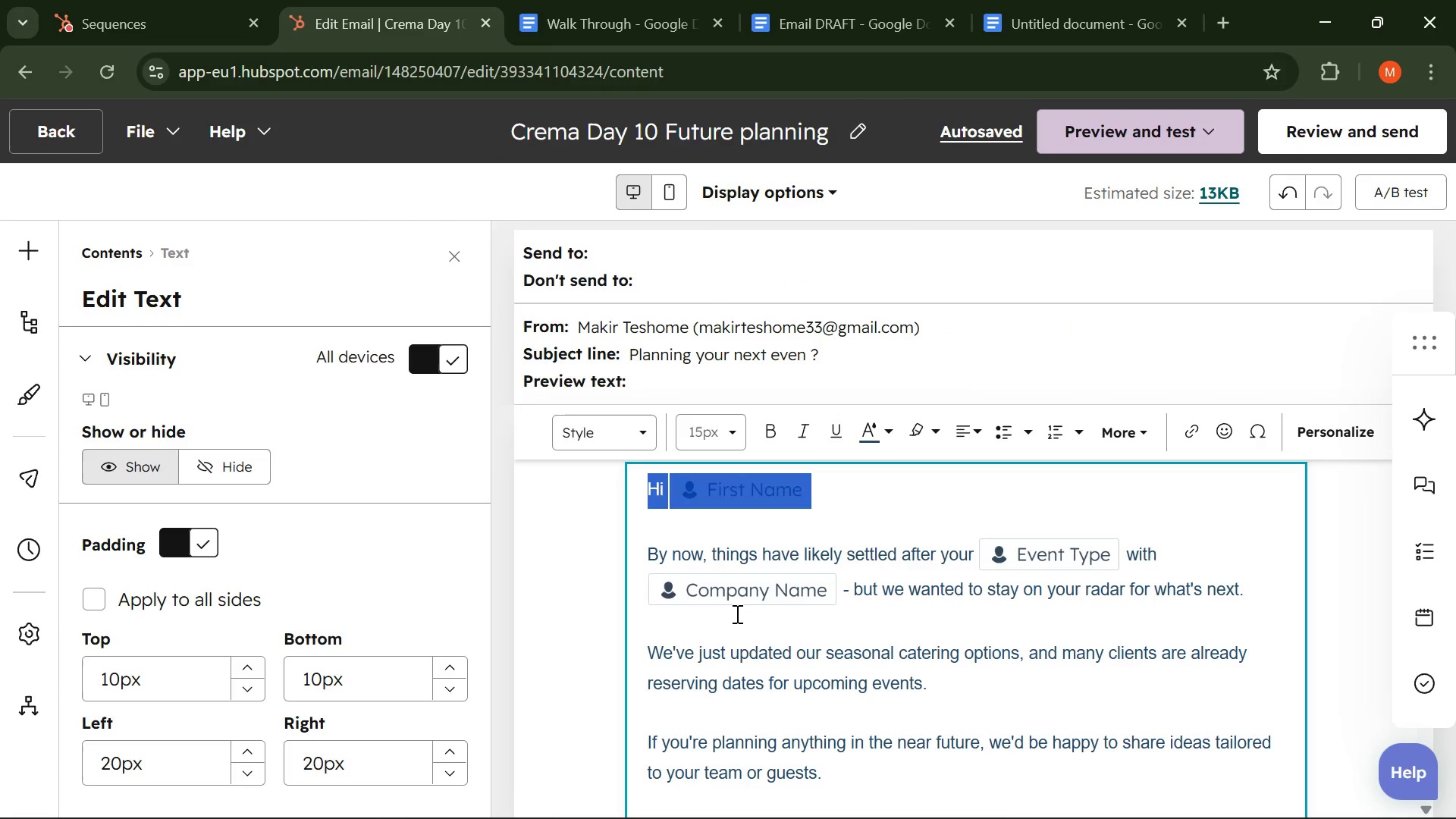 
left_click([736, 613])
 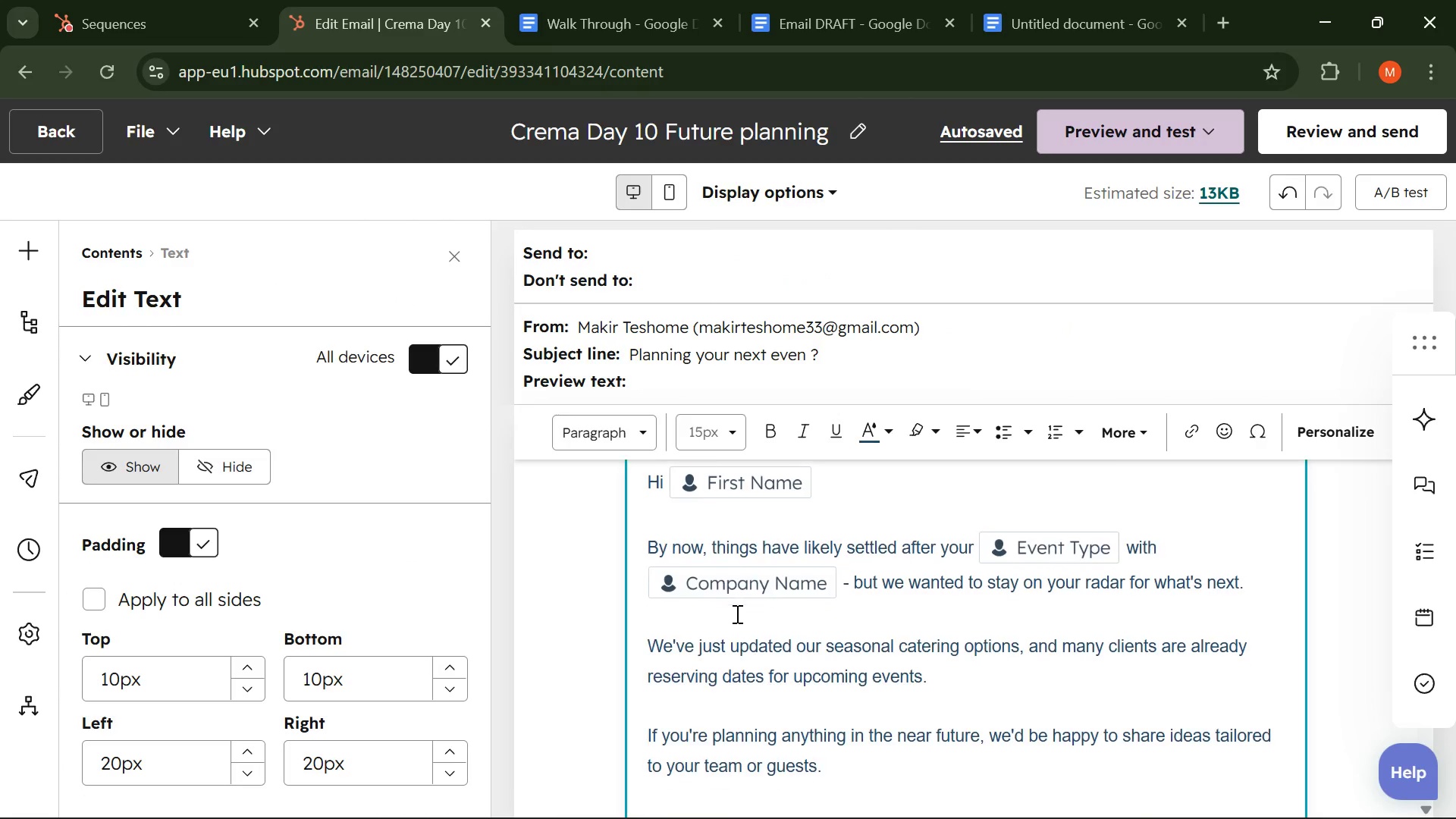 
scroll: coordinate [736, 613], scroll_direction: down, amount: 2.0
 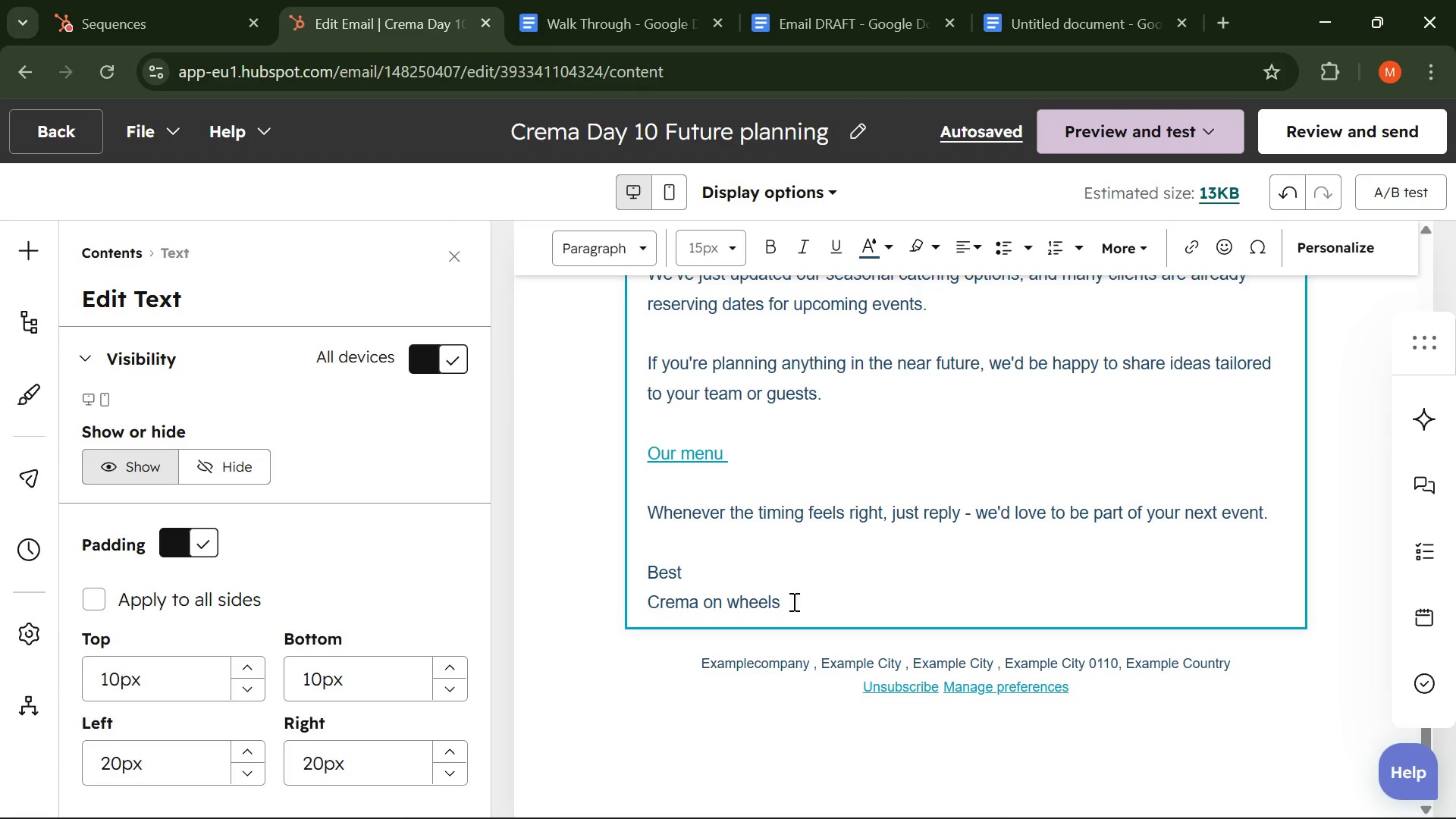 
left_click_drag(start_coordinate=[797, 603], to_coordinate=[631, 493])
 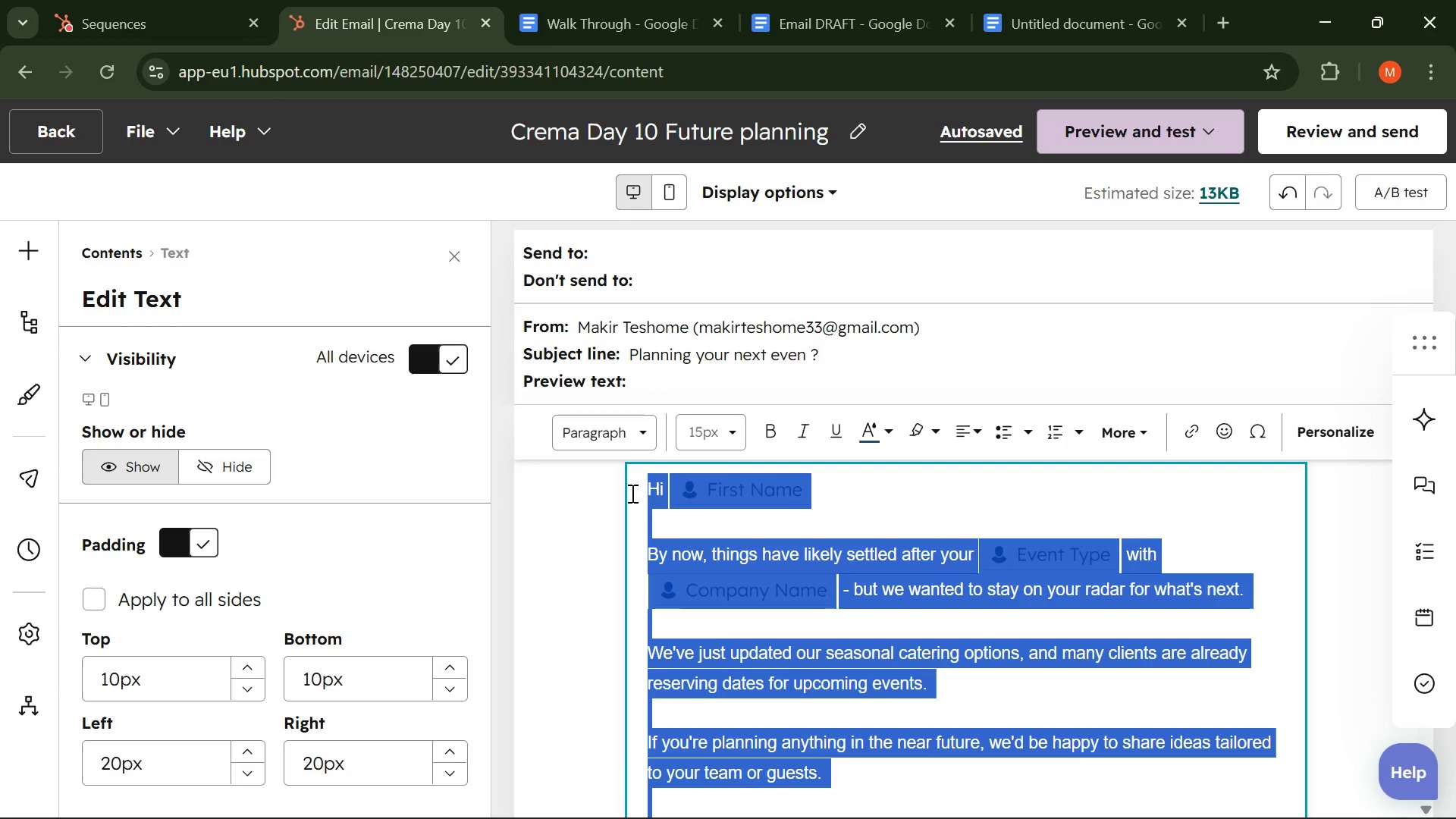 
scroll: coordinate [639, 403], scroll_direction: up, amount: 1.0
 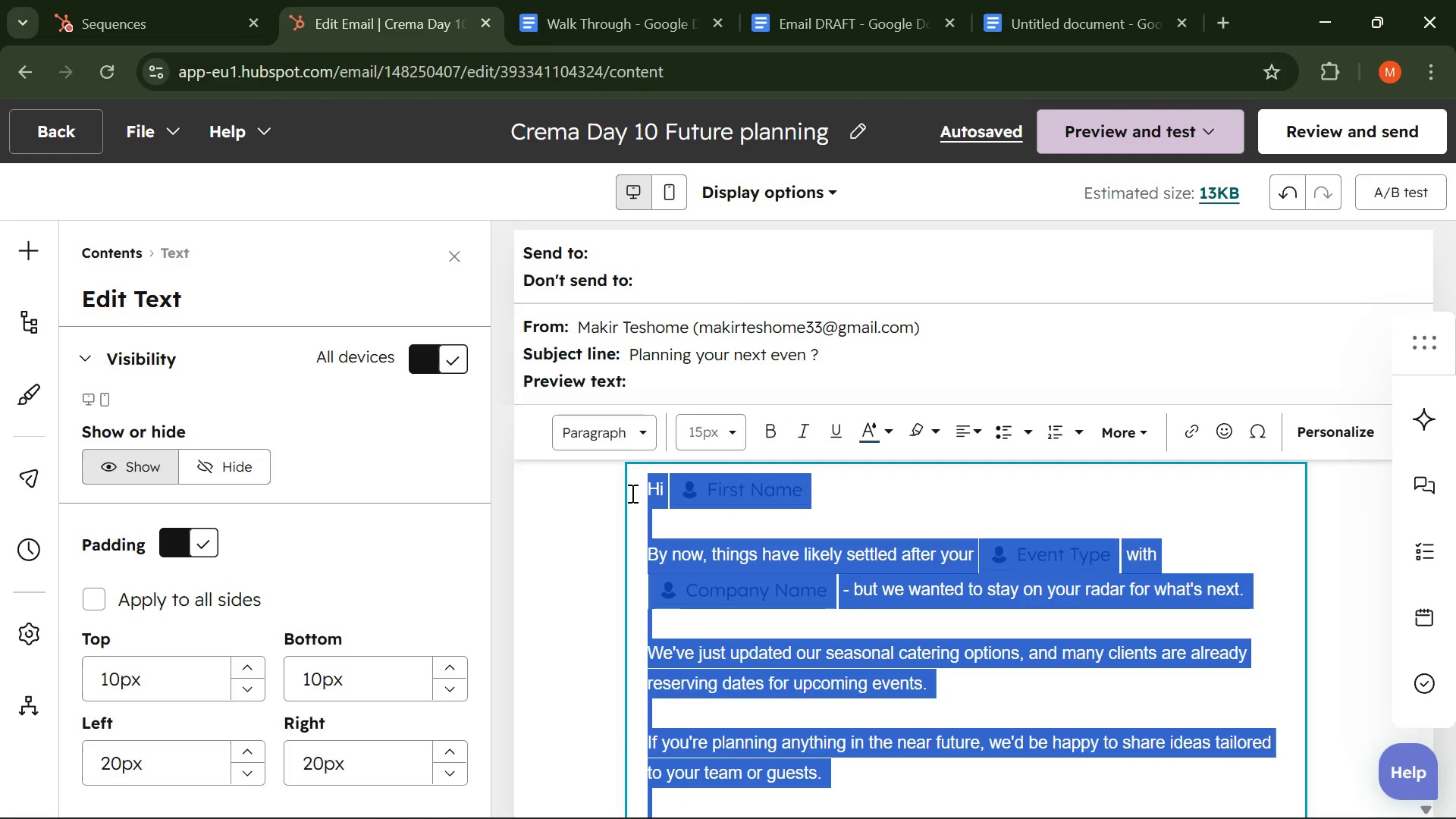 
hold_key(key=ControlLeft, duration=1.09)
 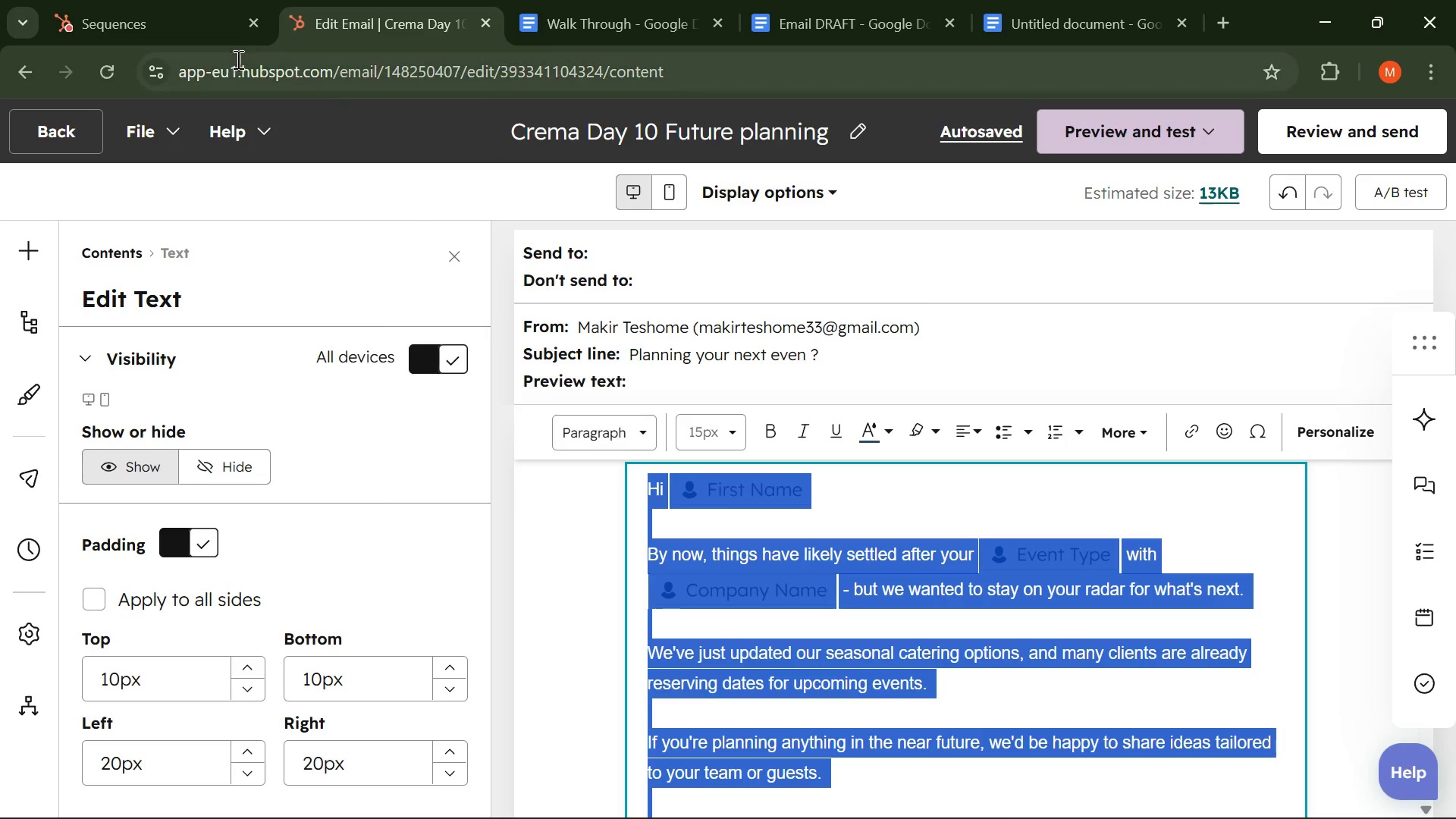 
hold_key(key=C, duration=0.31)
 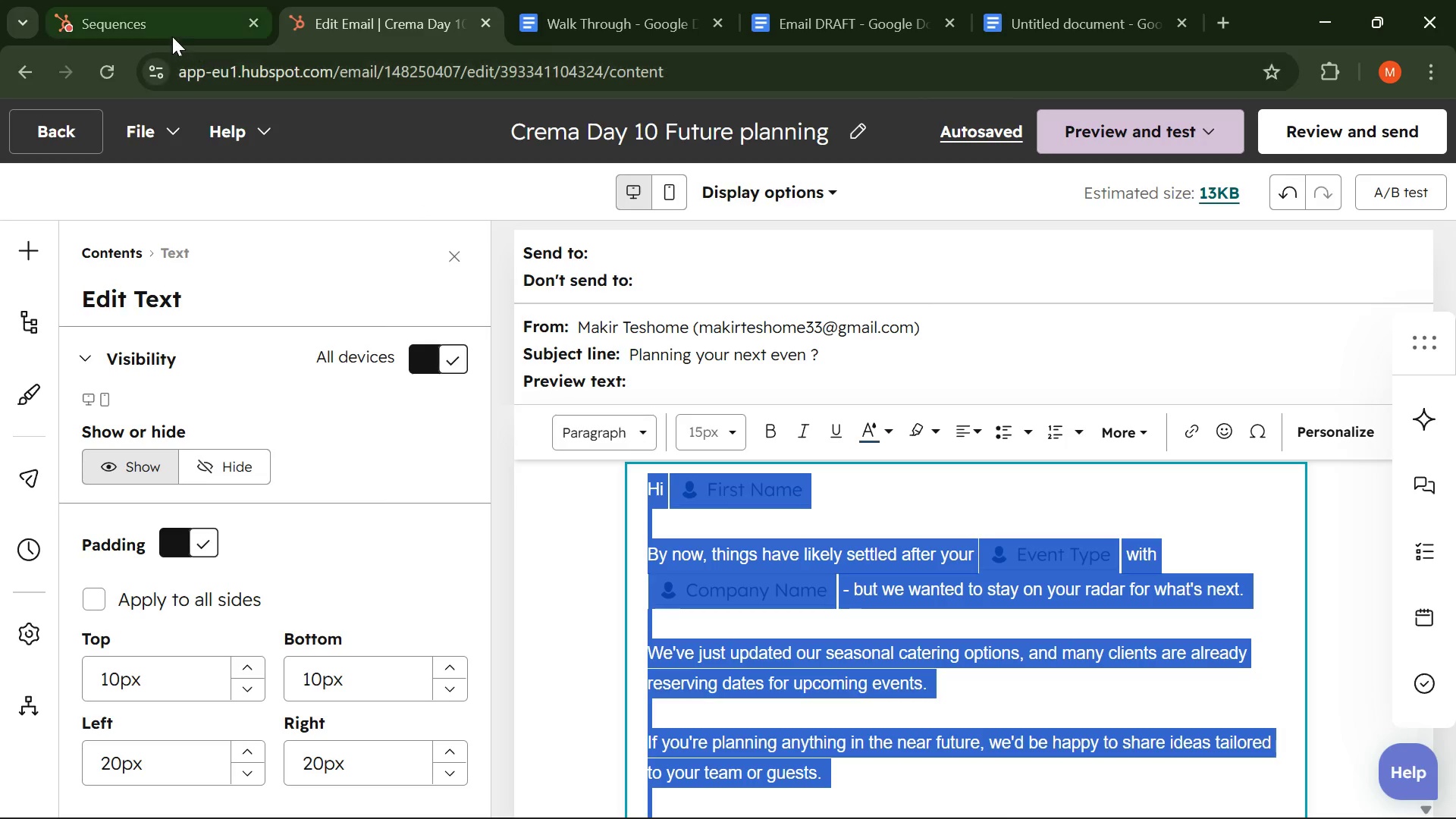 
left_click([171, 36])
 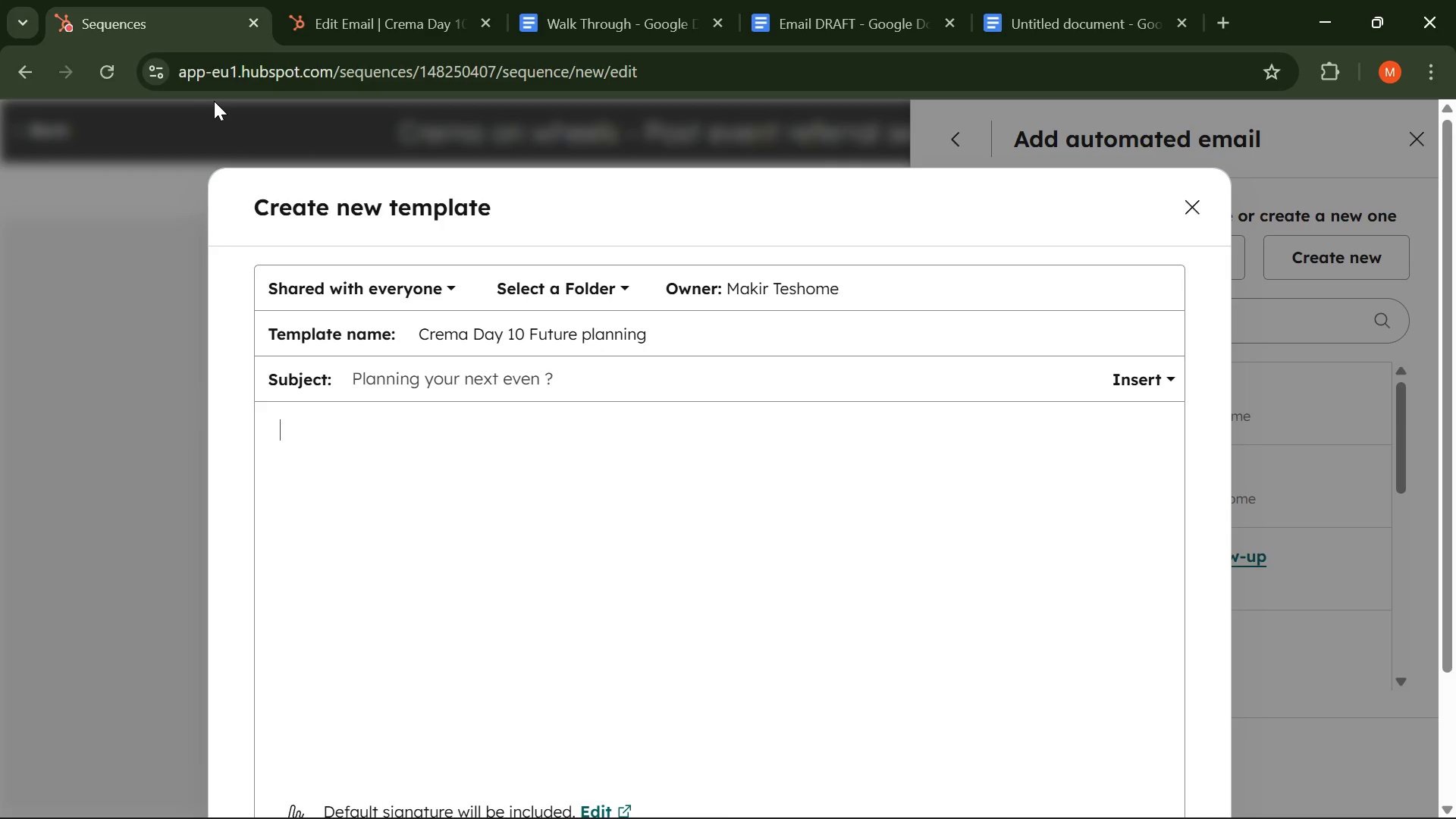 
wait(7.7)
 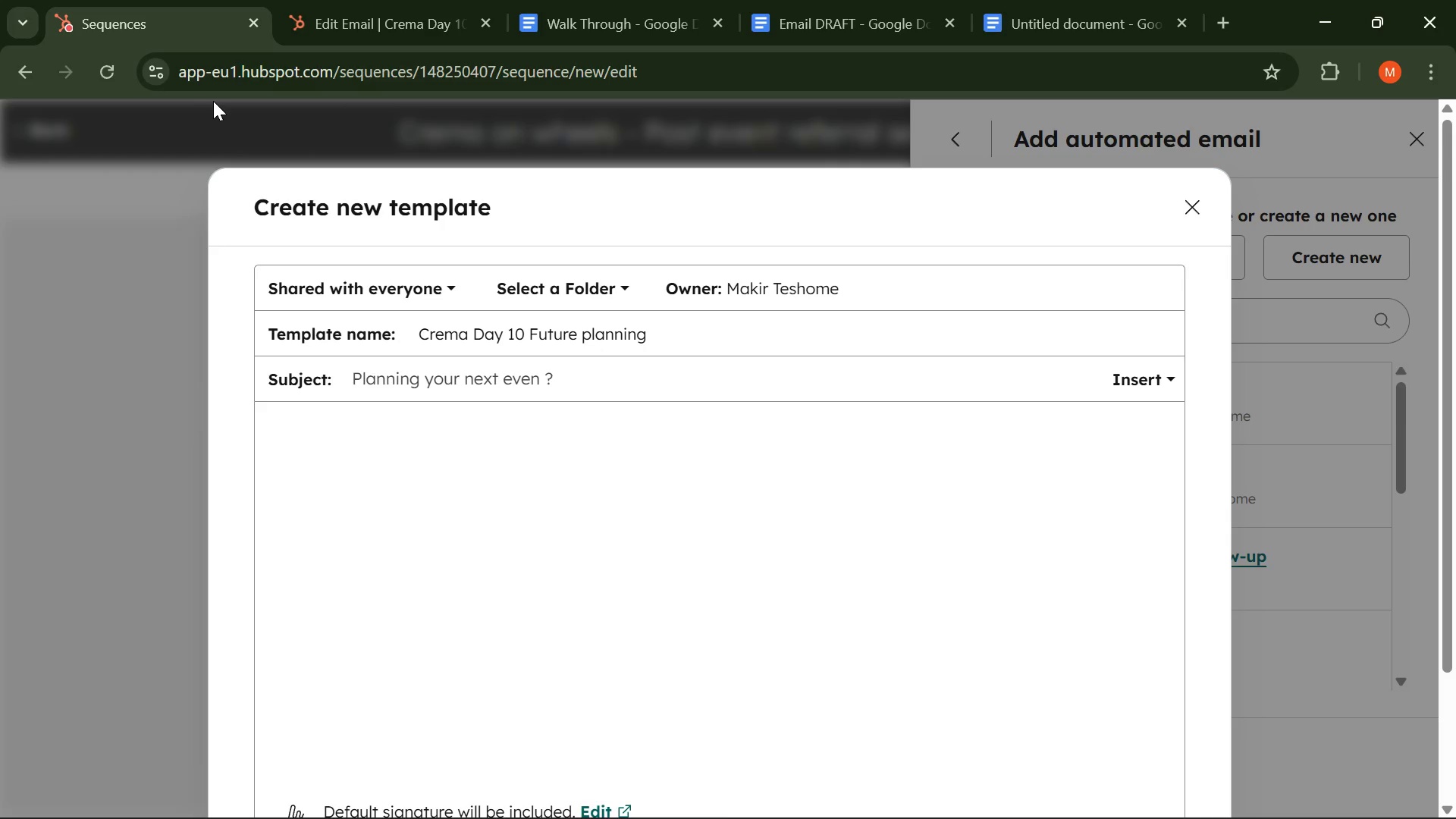 
key(Control+C)
 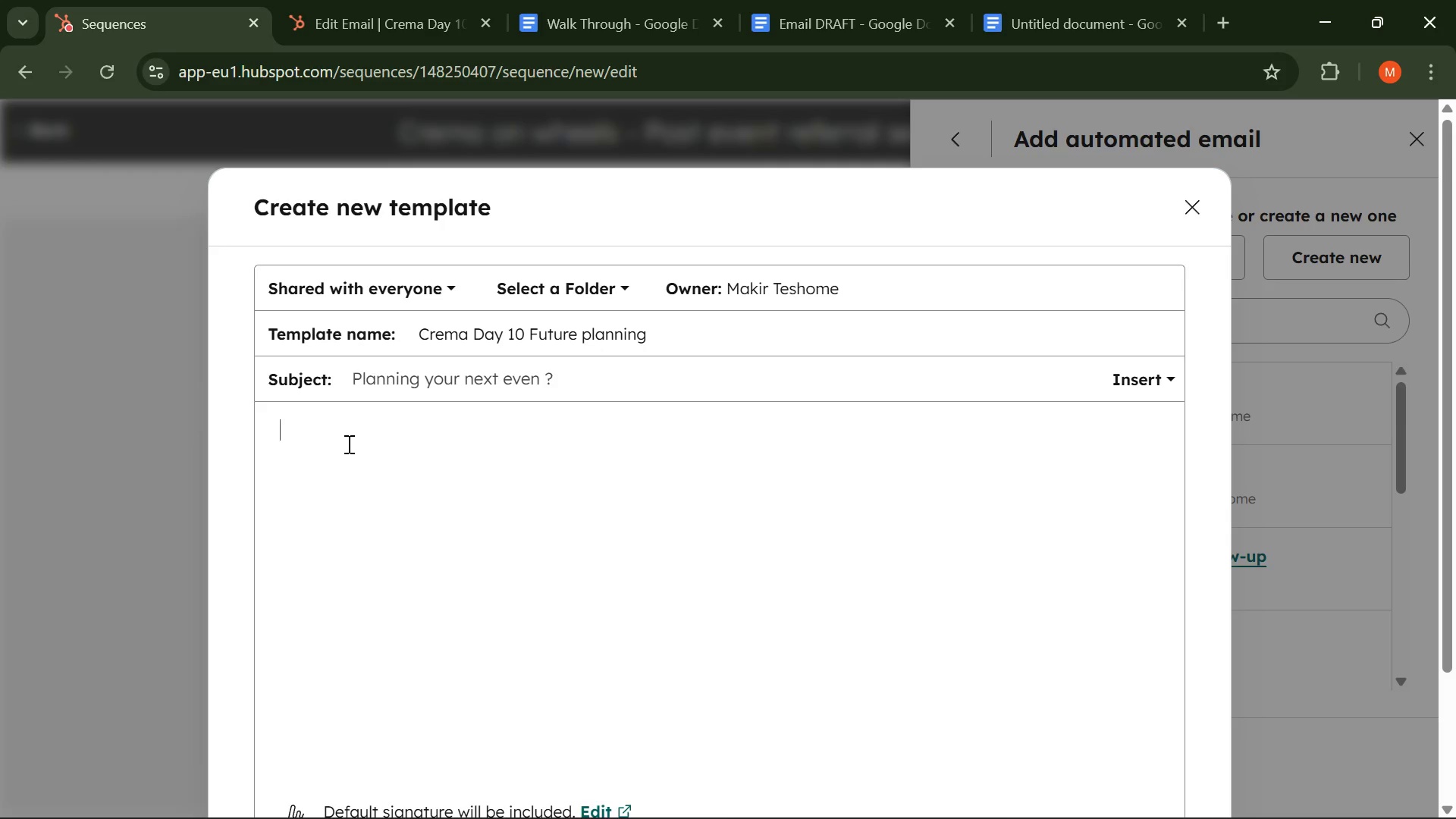 
left_click([347, 444])
 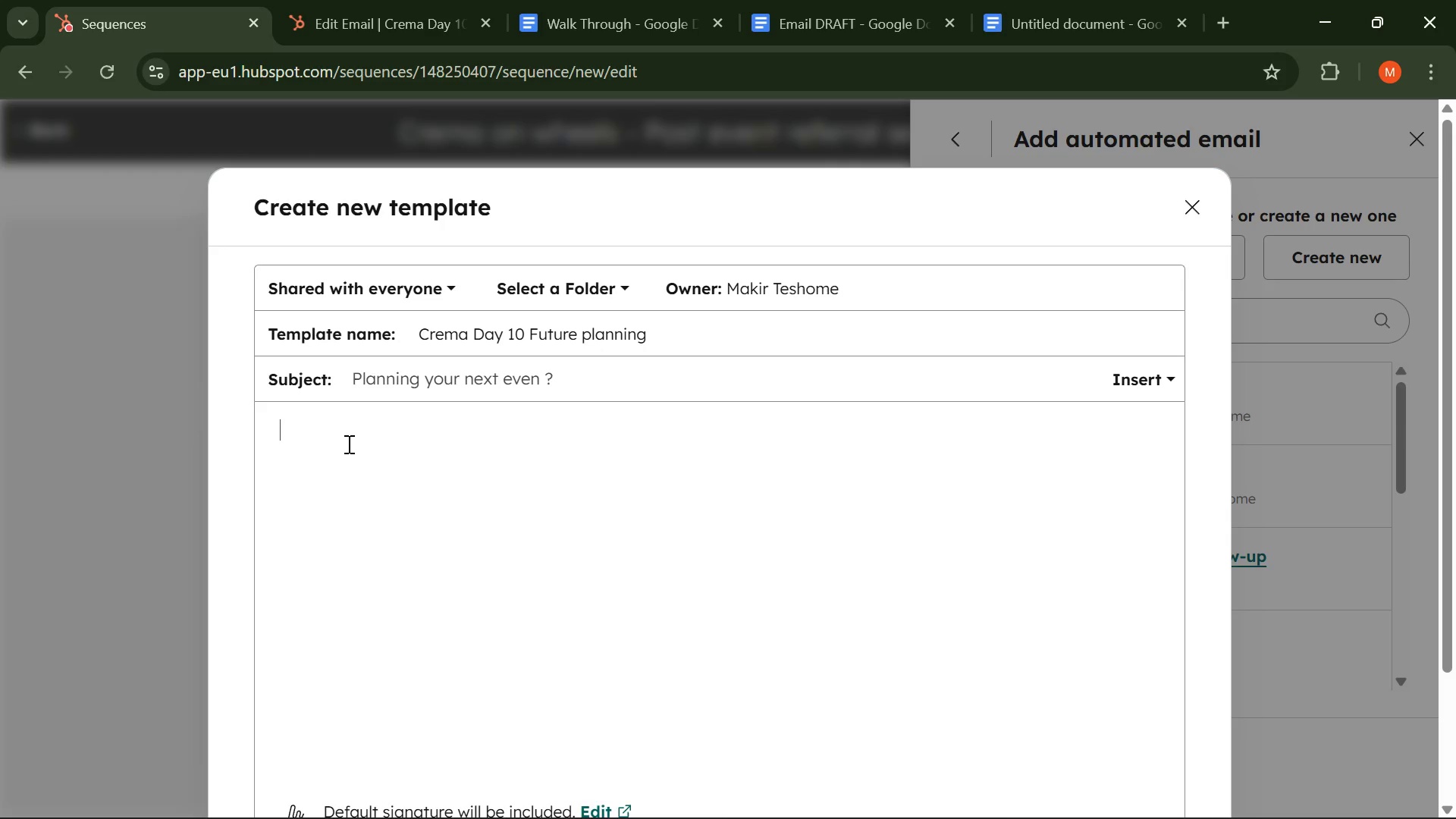 
key(Control+V)
 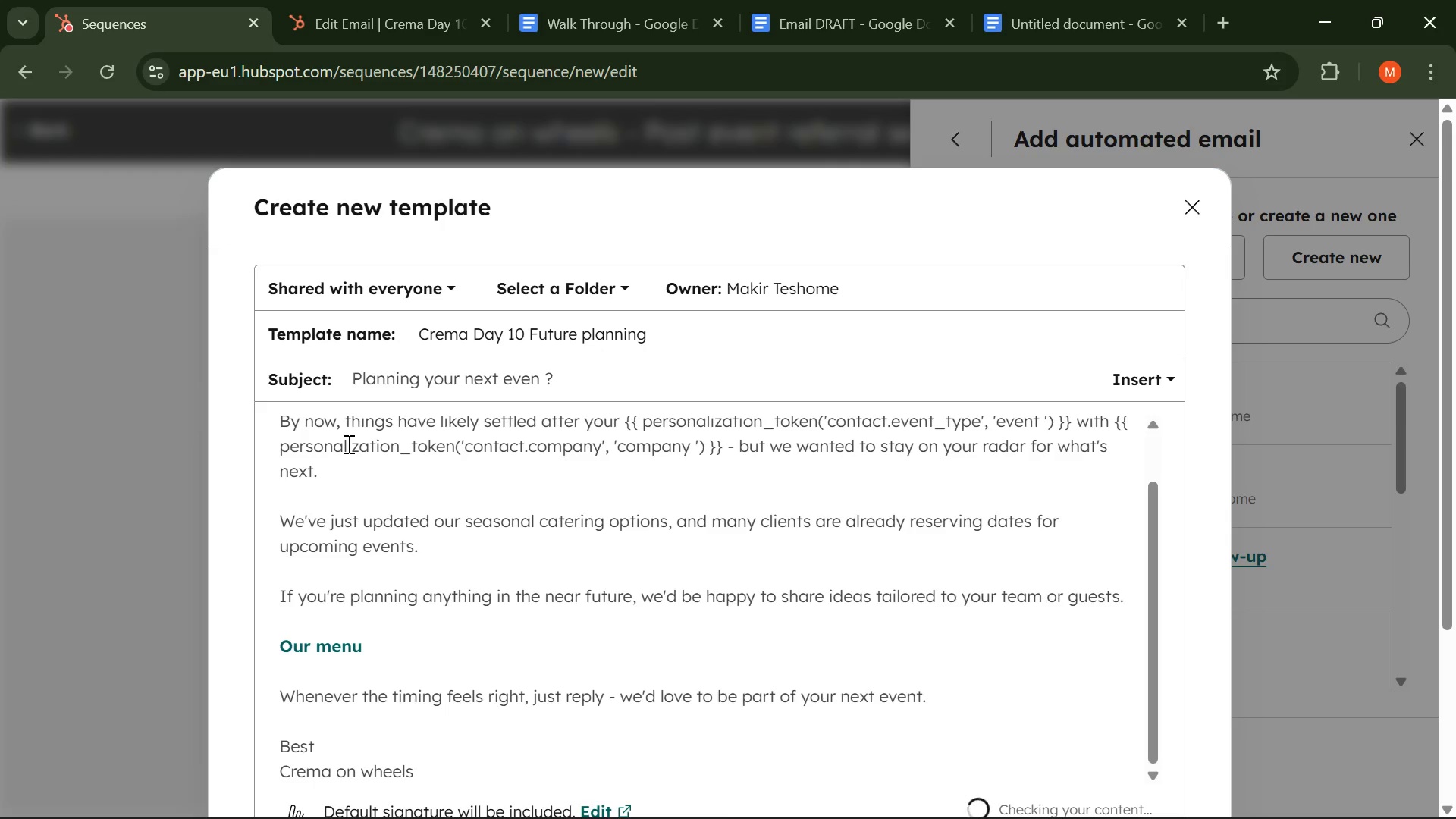 
scroll: coordinate [347, 444], scroll_direction: up, amount: 3.0
 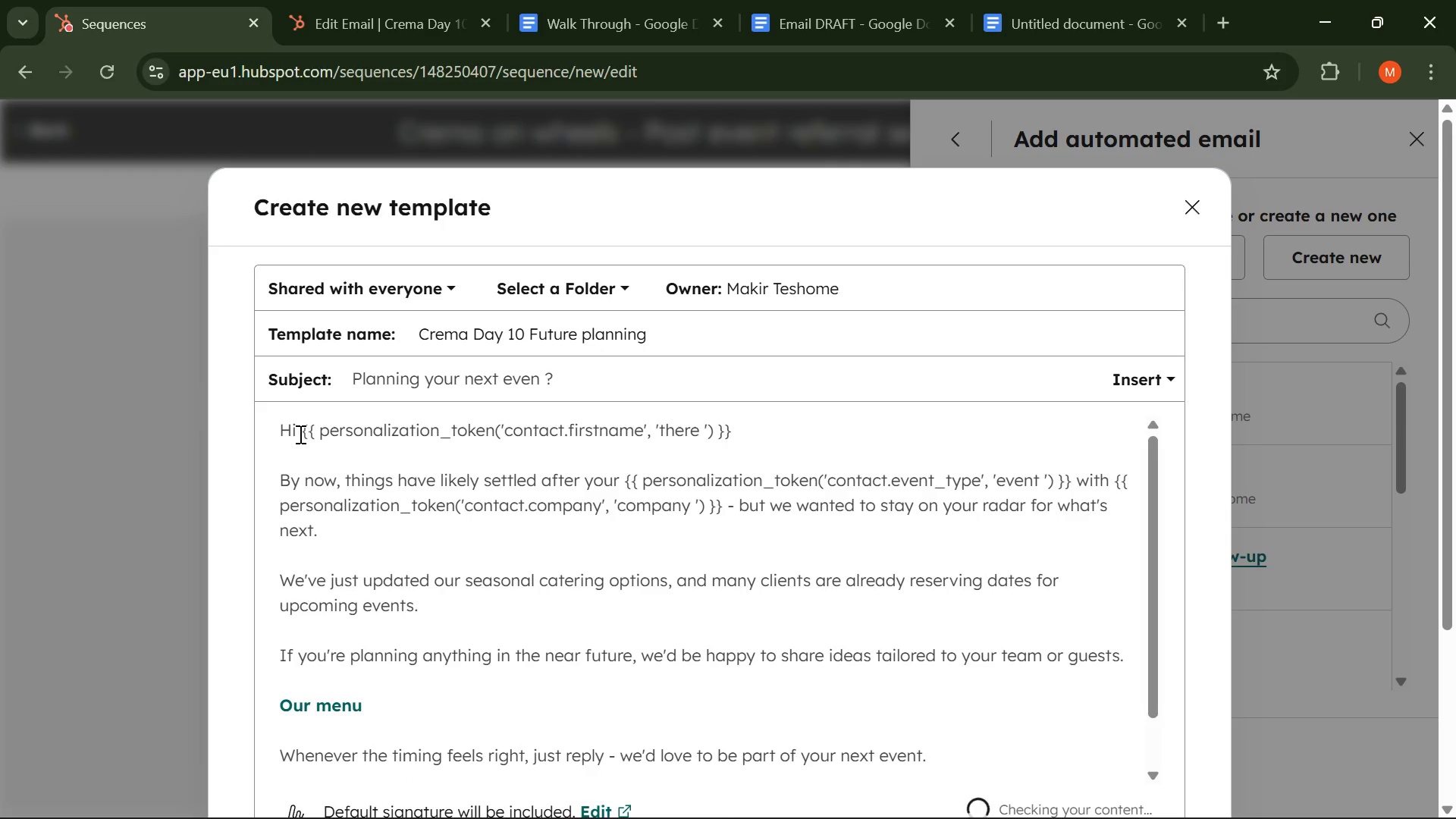 
left_click_drag(start_coordinate=[298, 434], to_coordinate=[733, 427])
 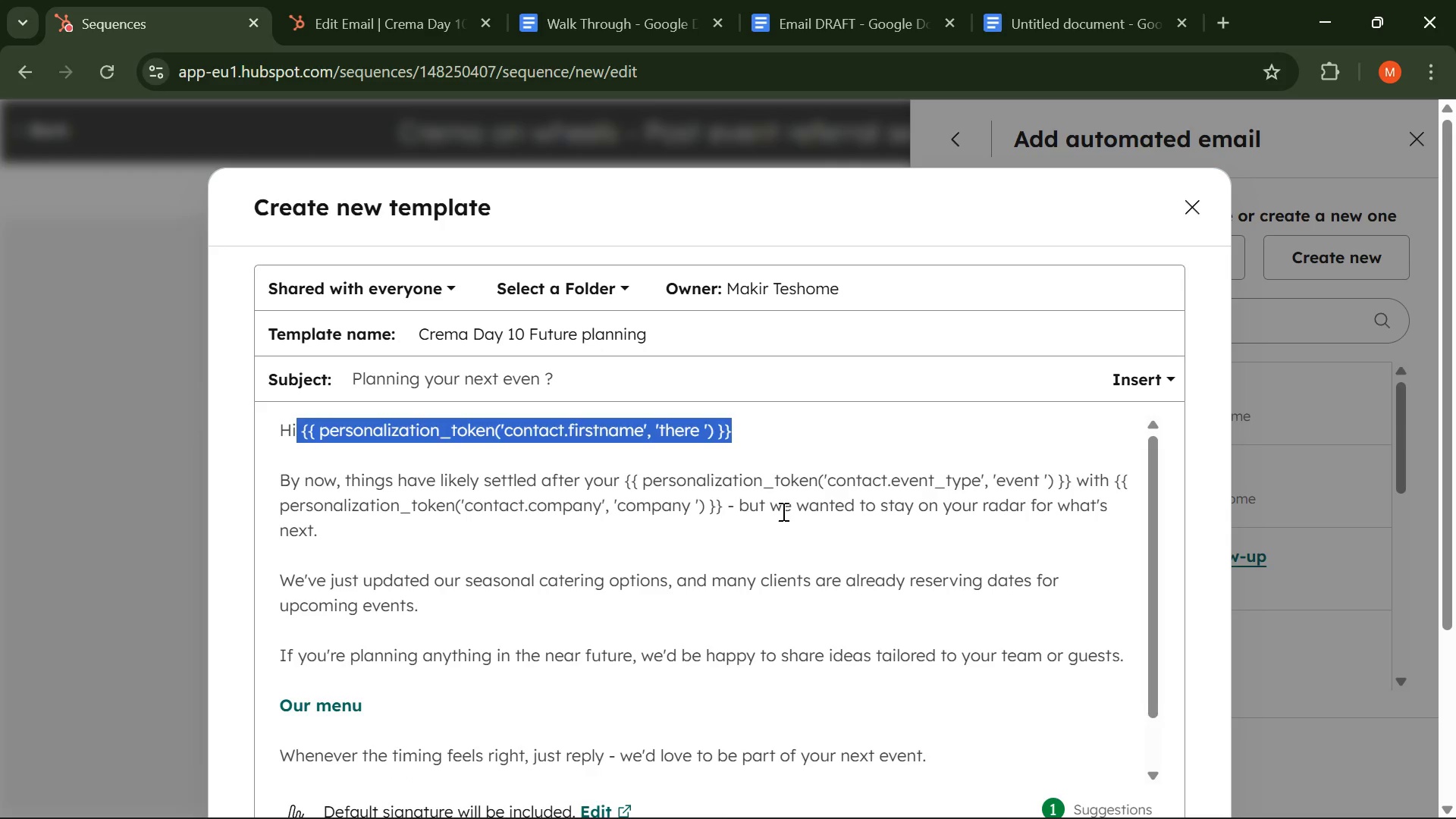 
scroll: coordinate [572, 656], scroll_direction: down, amount: 5.0
 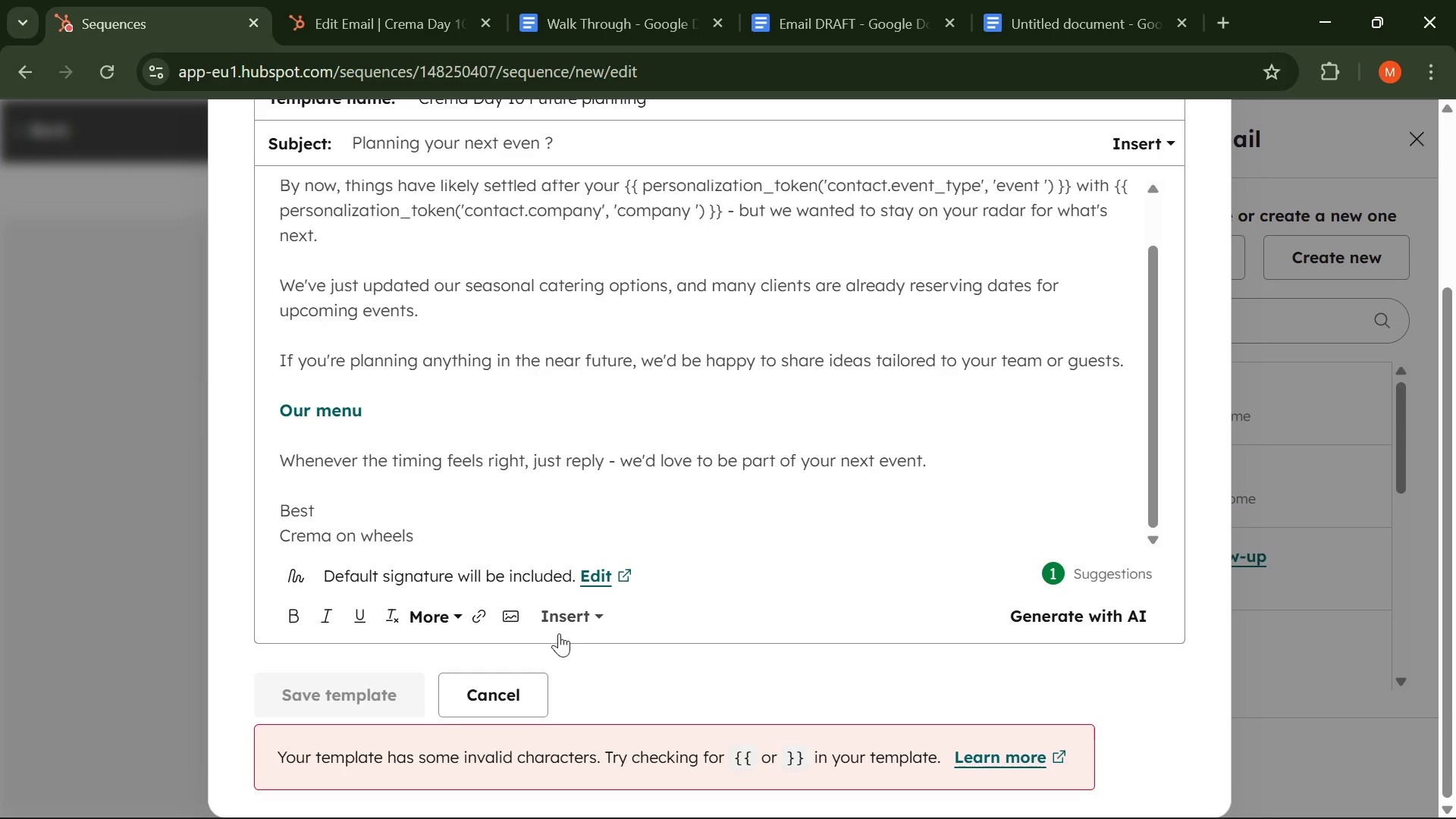 
left_click([562, 614])
 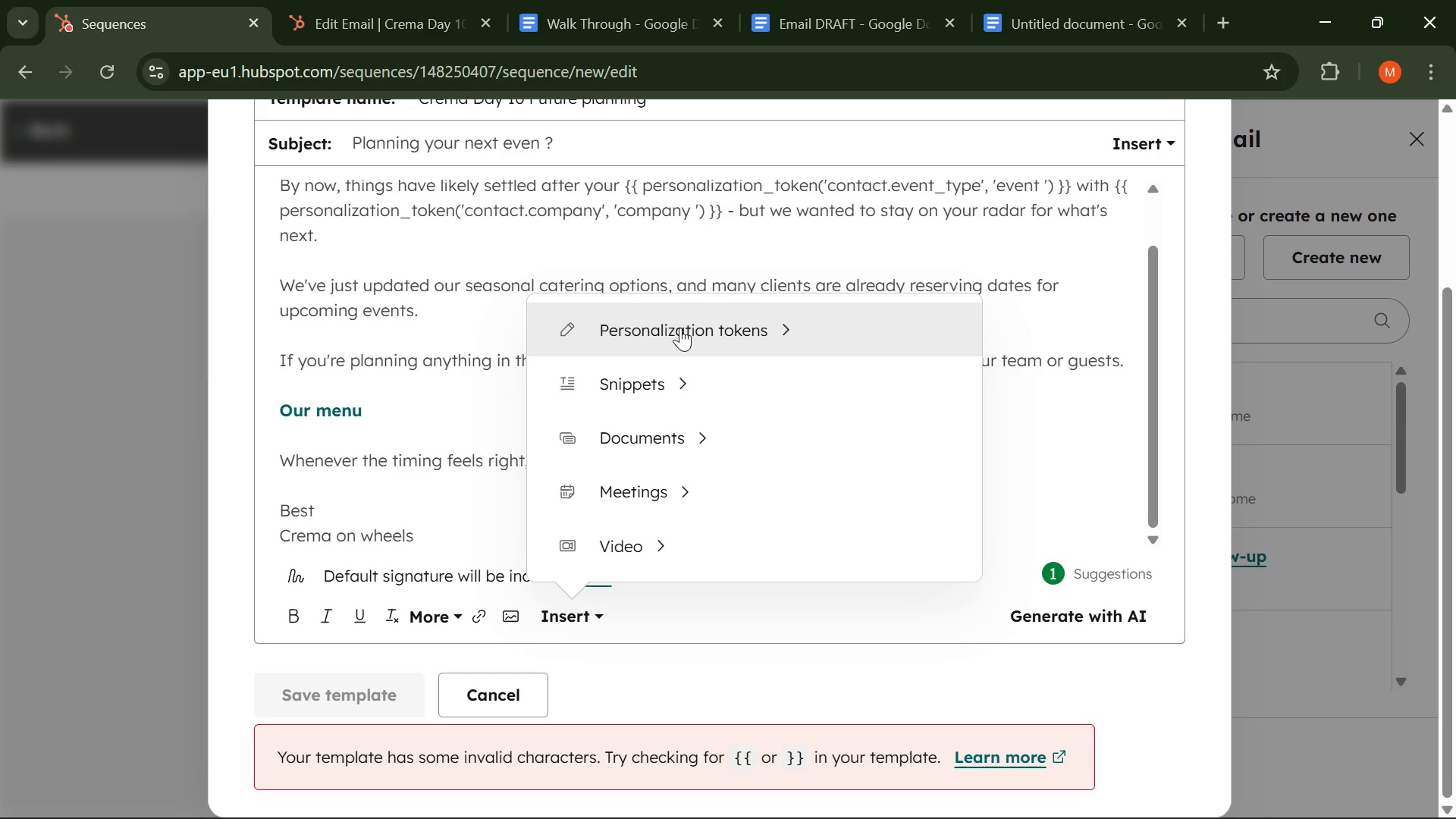 
left_click([680, 328])
 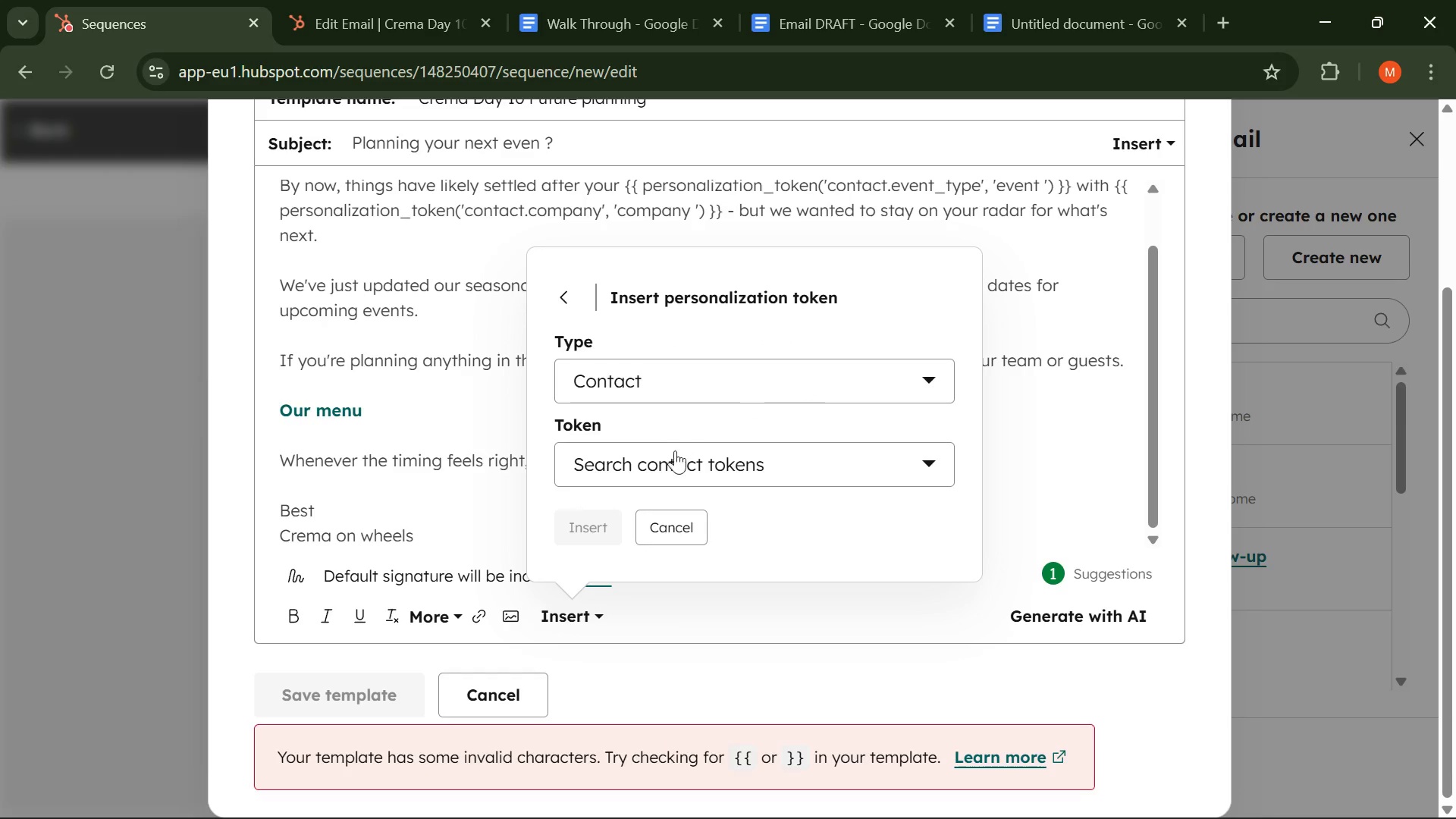 
left_click([672, 454])
 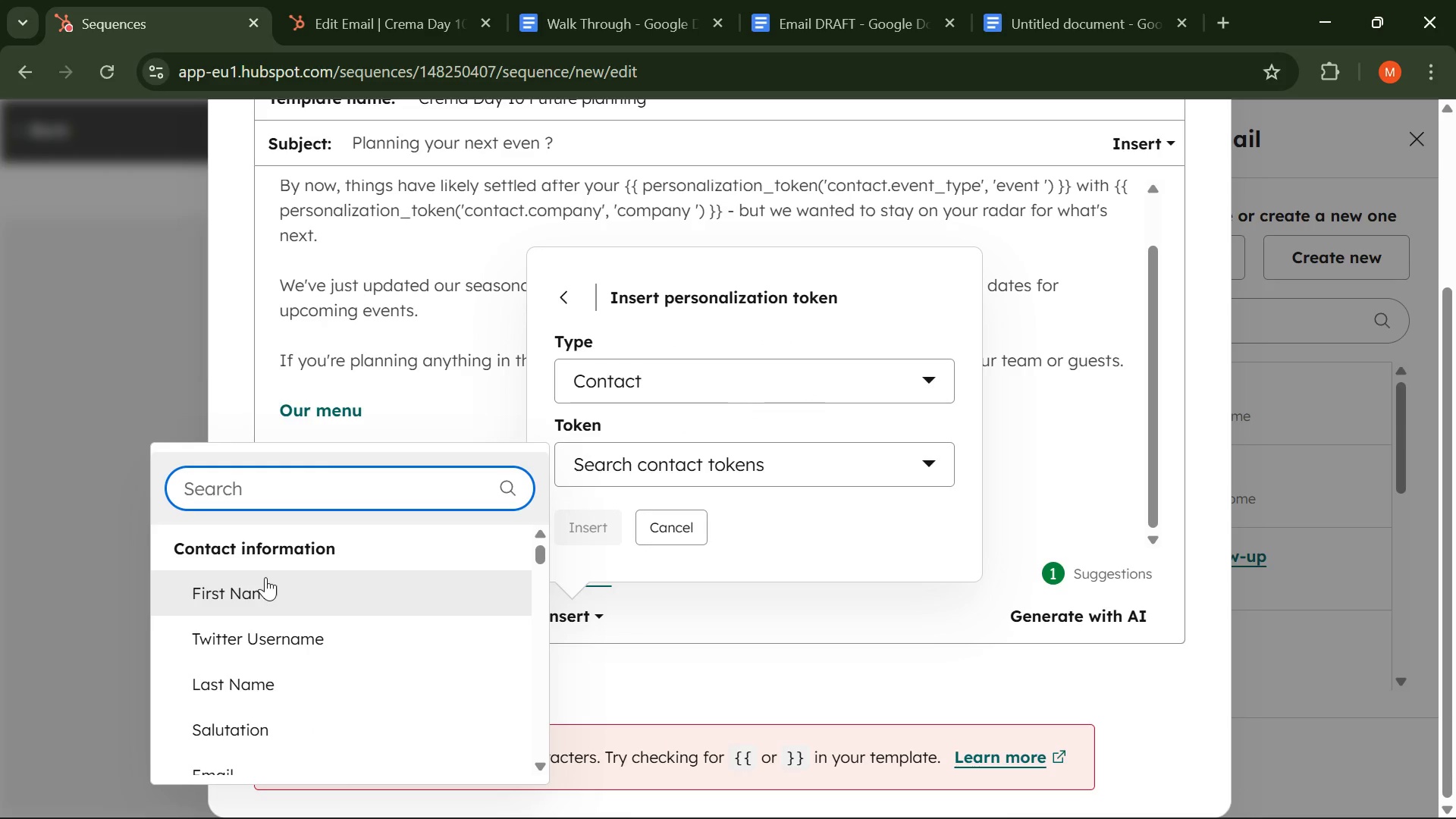 
left_click([257, 585])
 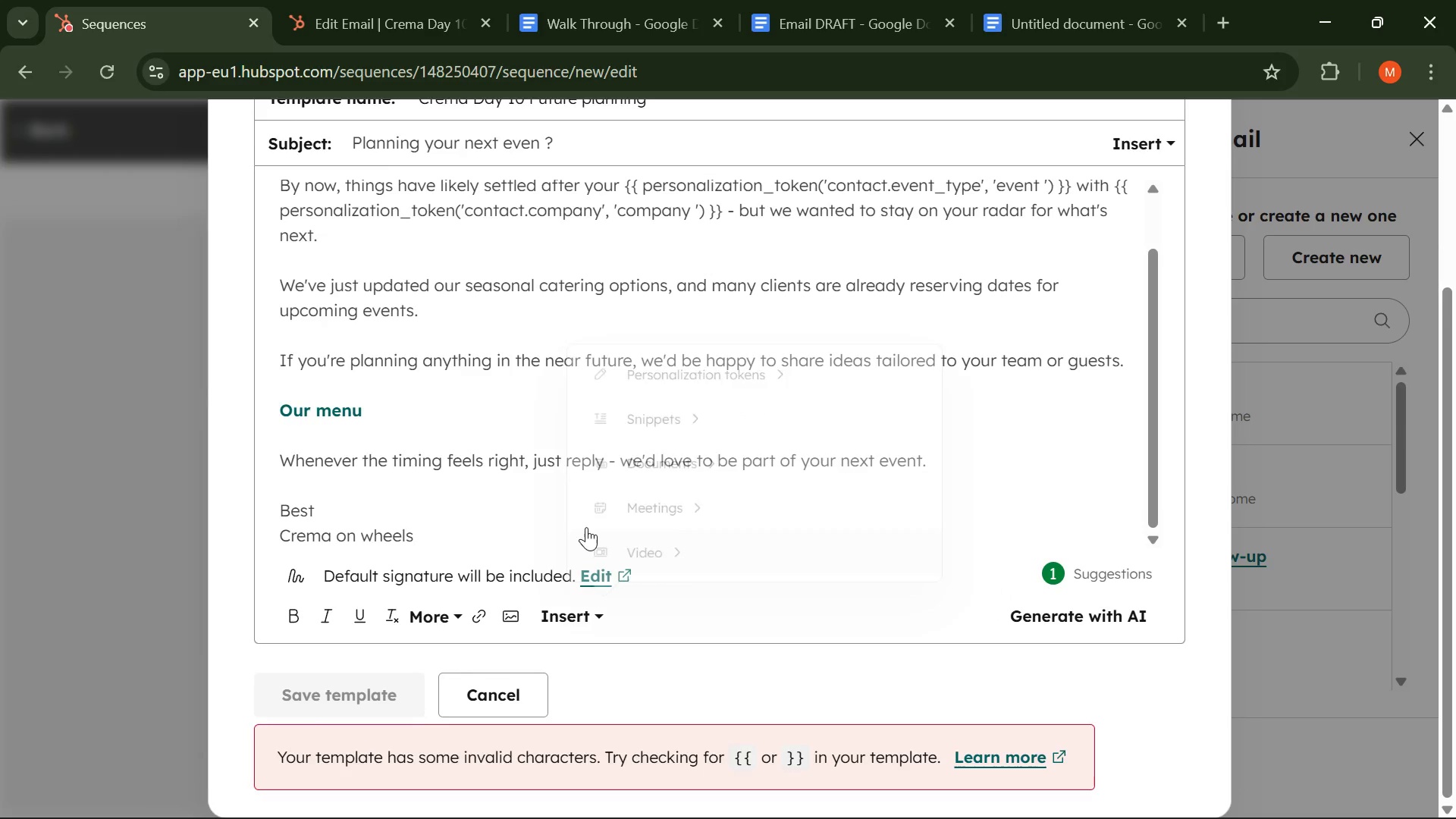 
scroll: coordinate [472, 419], scroll_direction: up, amount: 2.0
 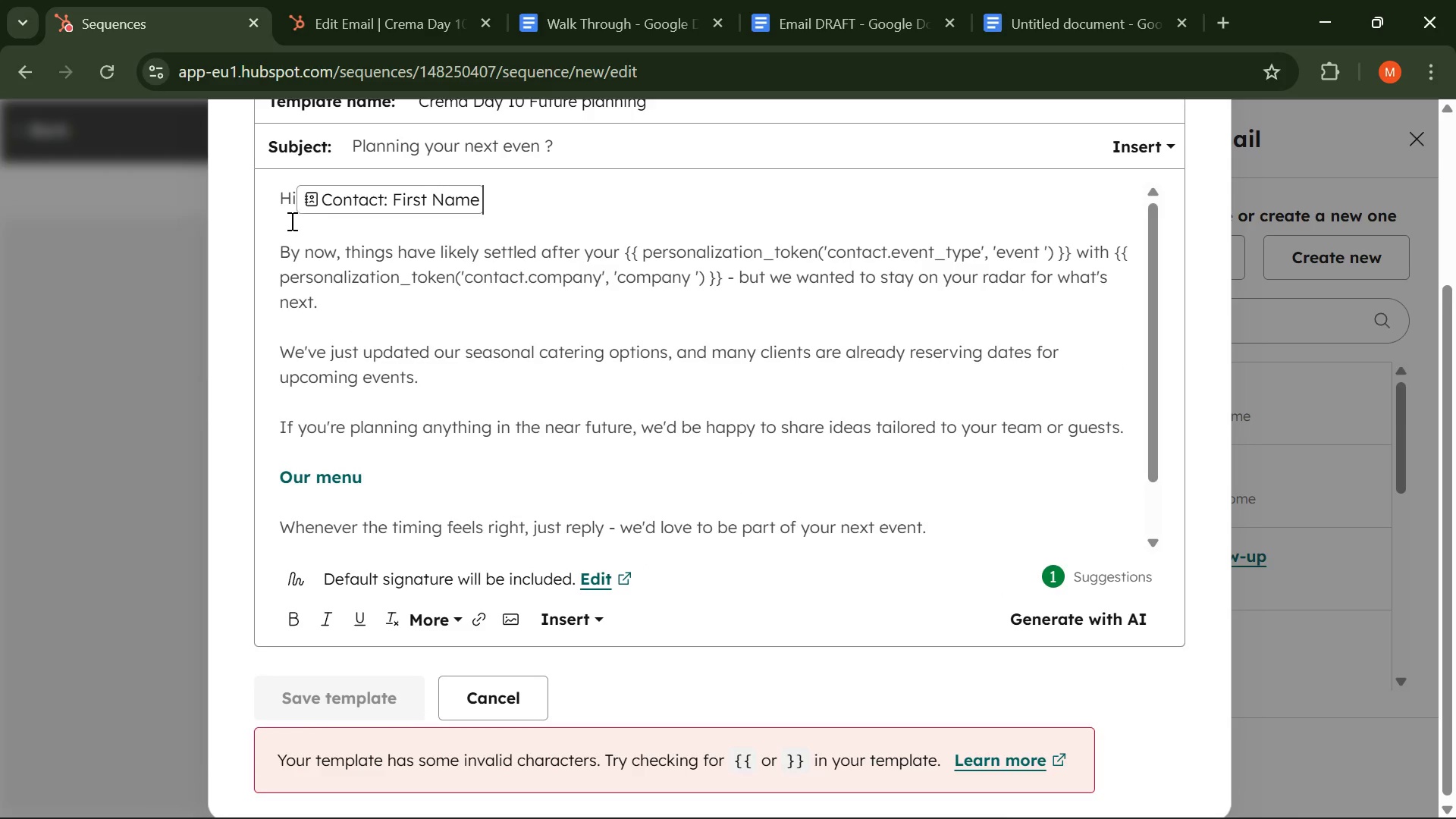 
left_click([294, 196])
 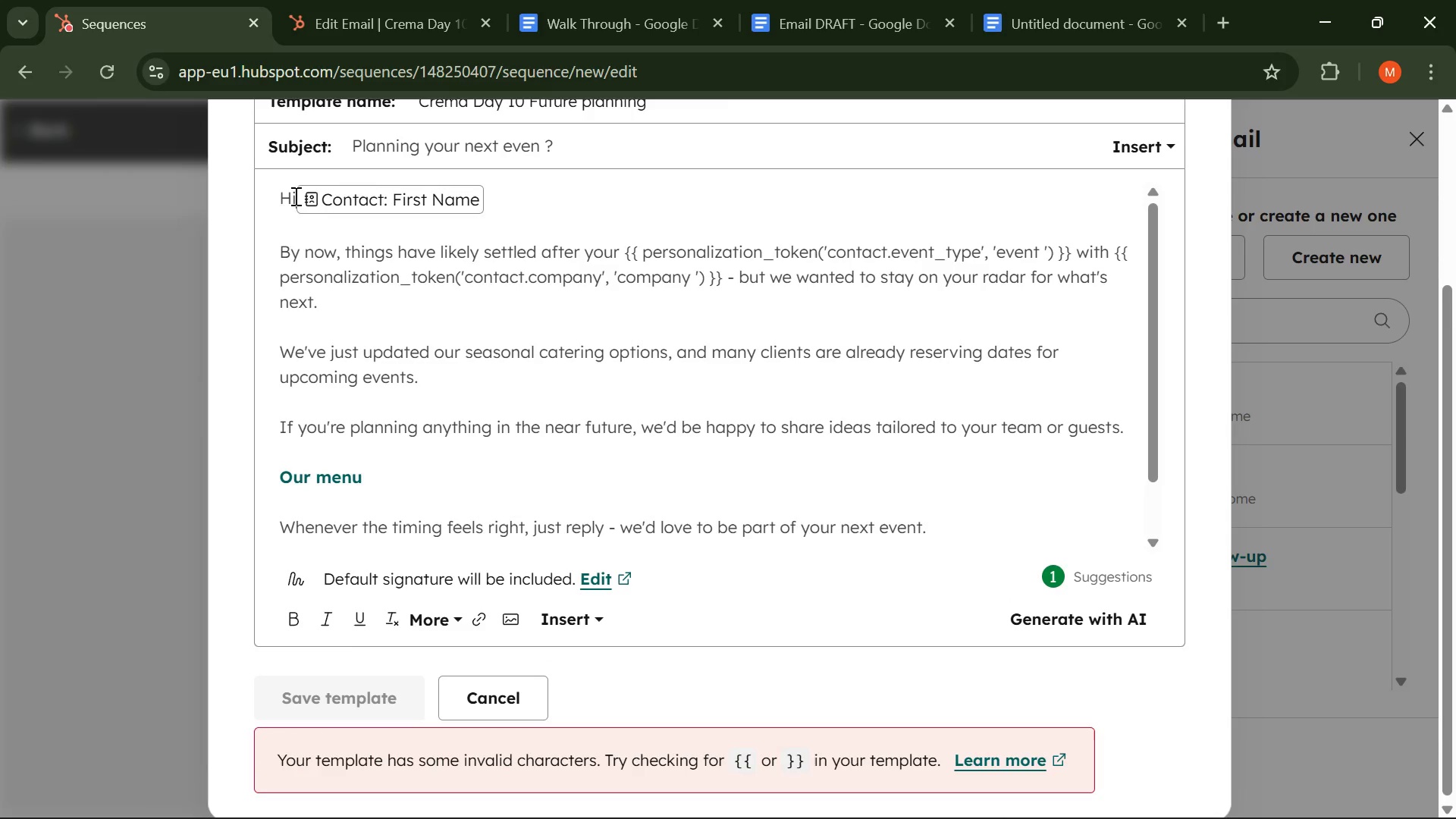 
key(Space)
 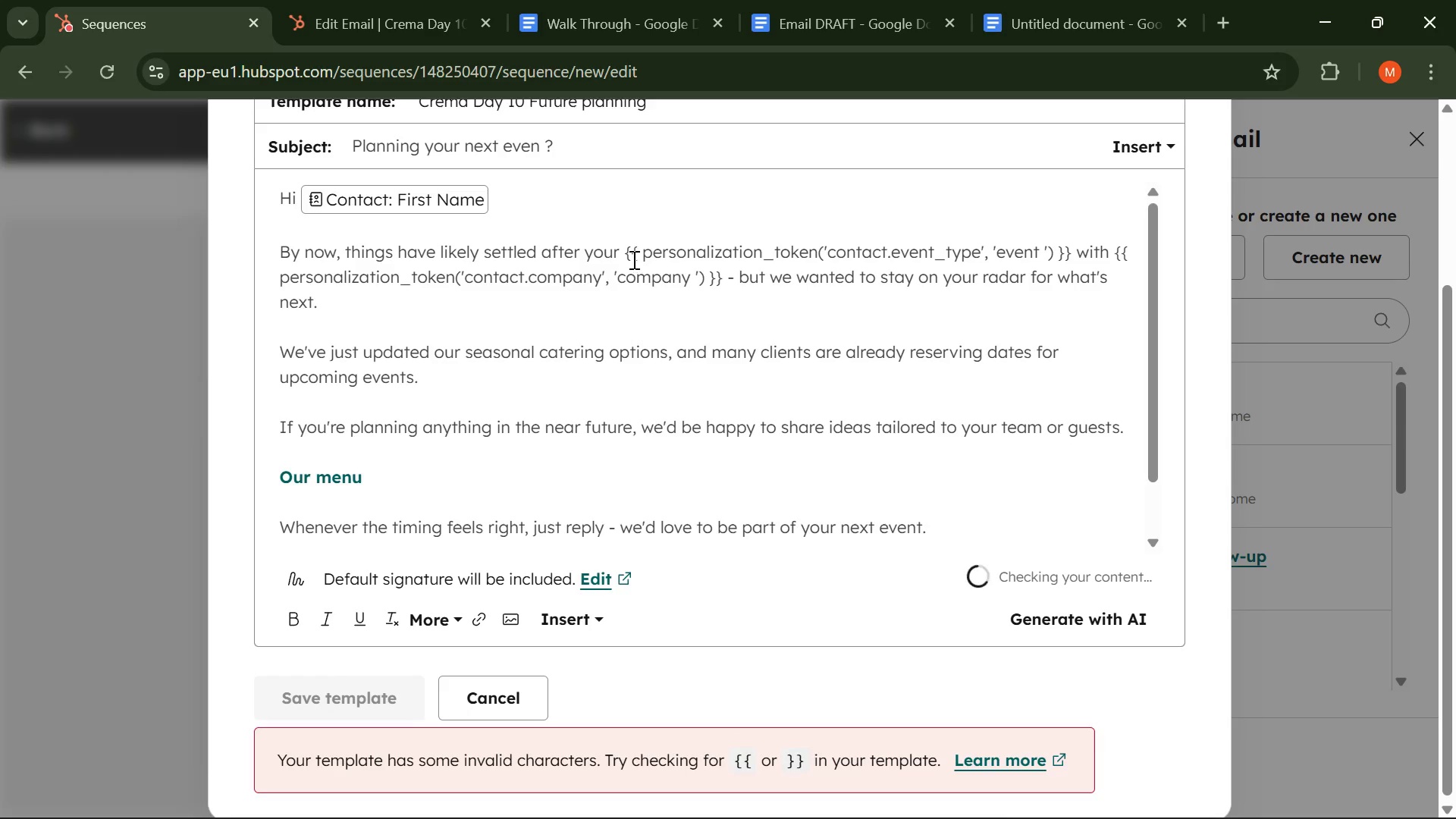 
left_click_drag(start_coordinate=[623, 256], to_coordinate=[1071, 259])
 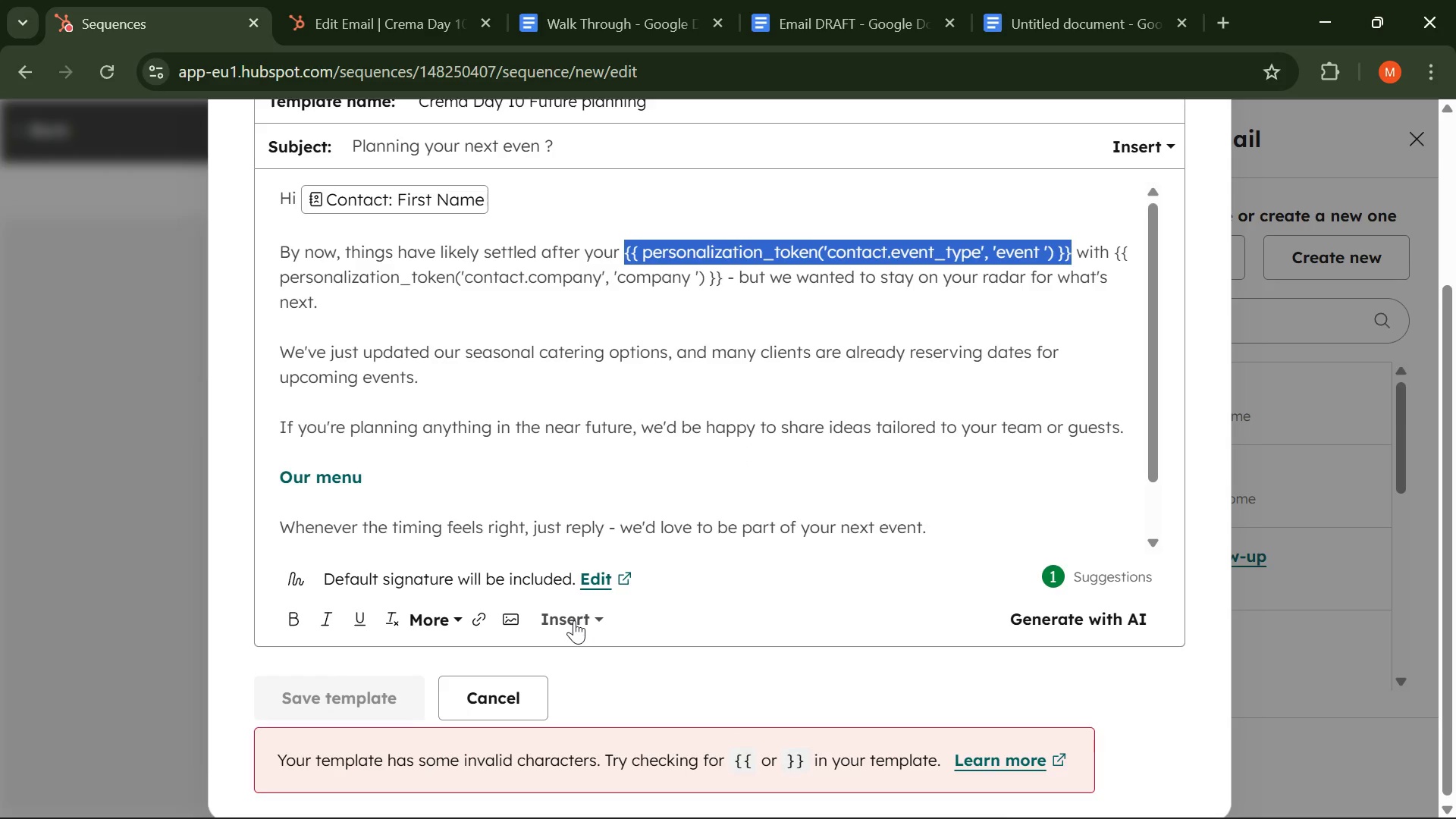 
left_click([574, 620])
 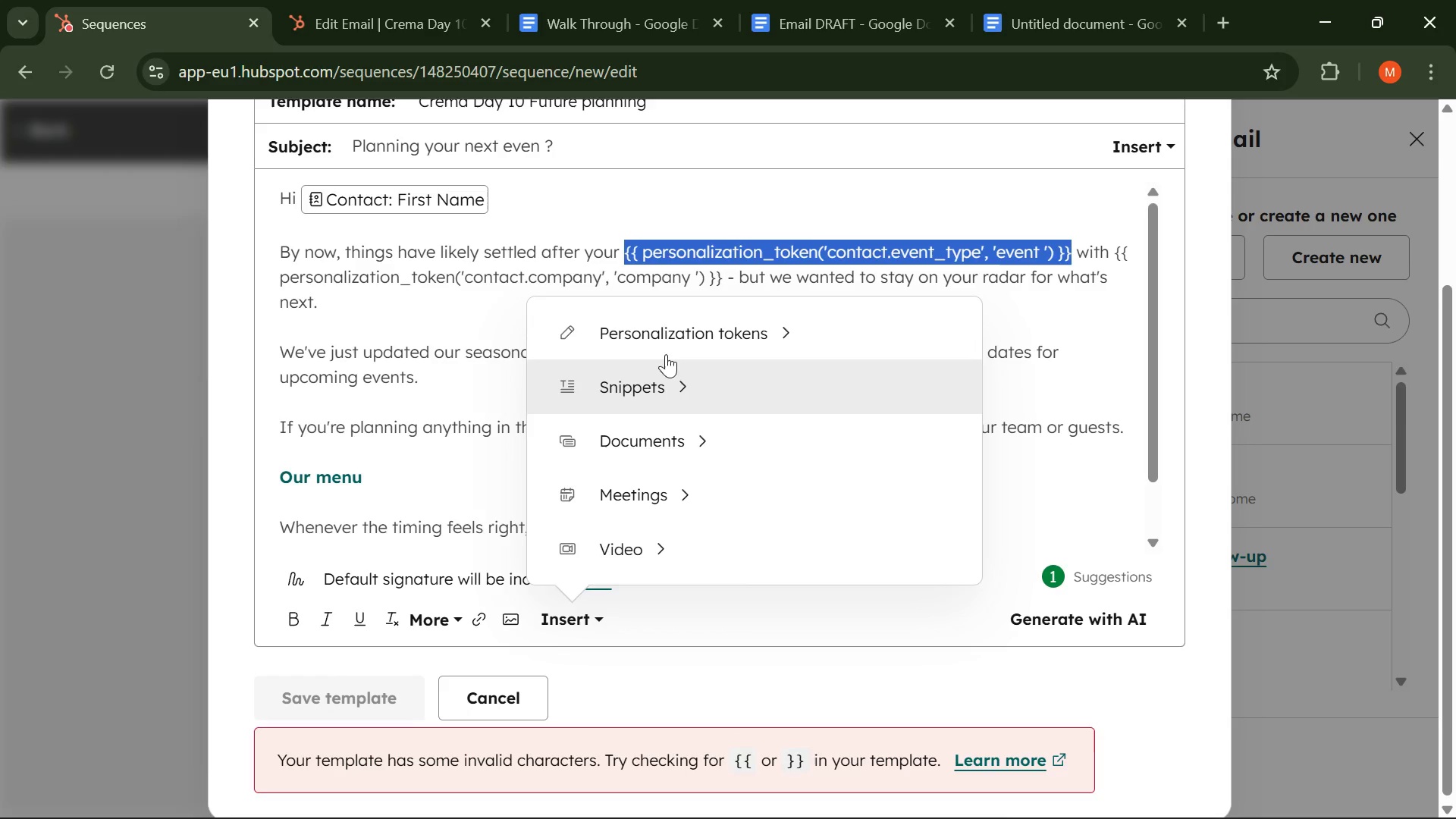 
left_click([666, 335])
 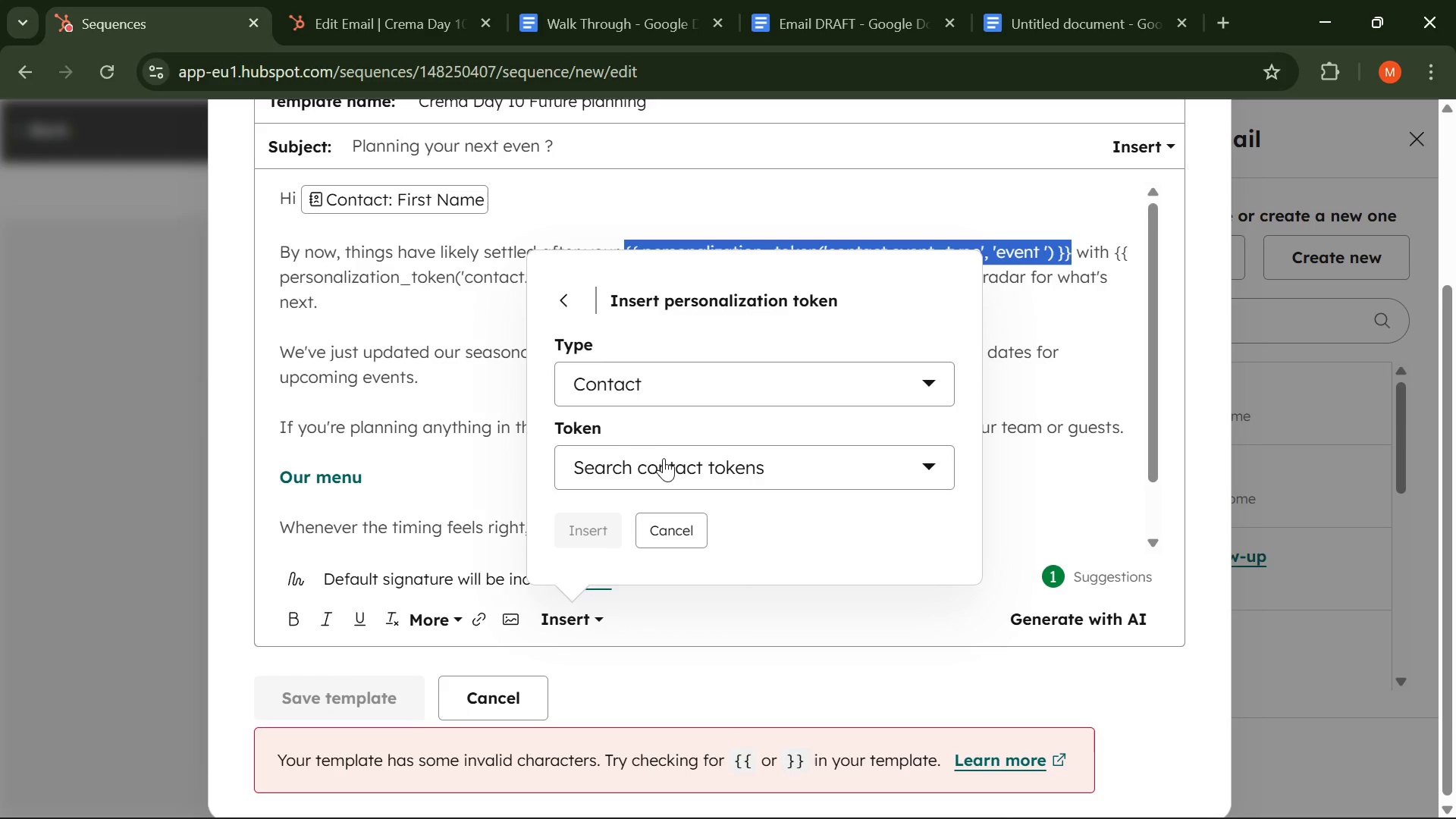 
left_click([664, 461])
 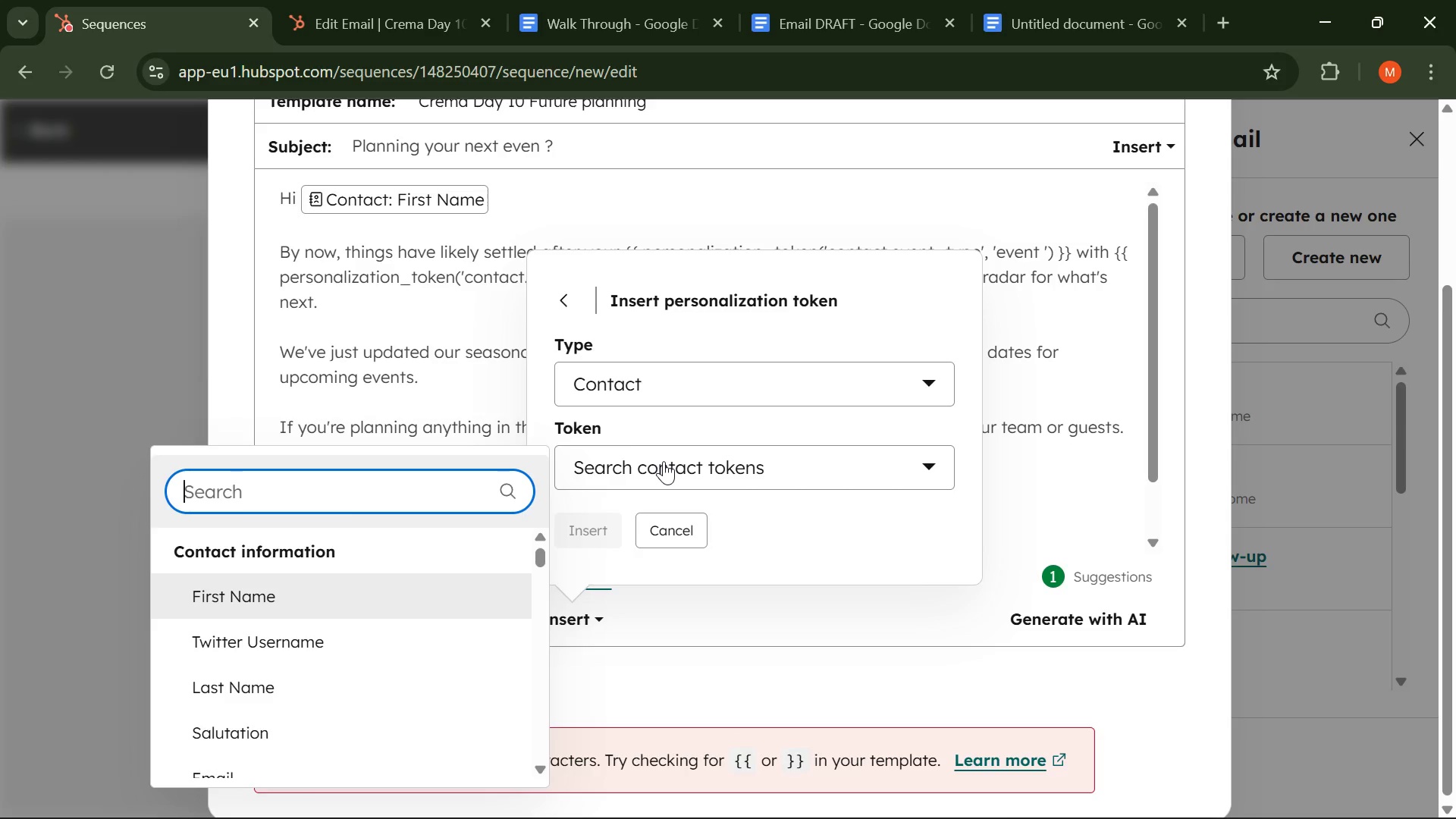 
type(ev)
 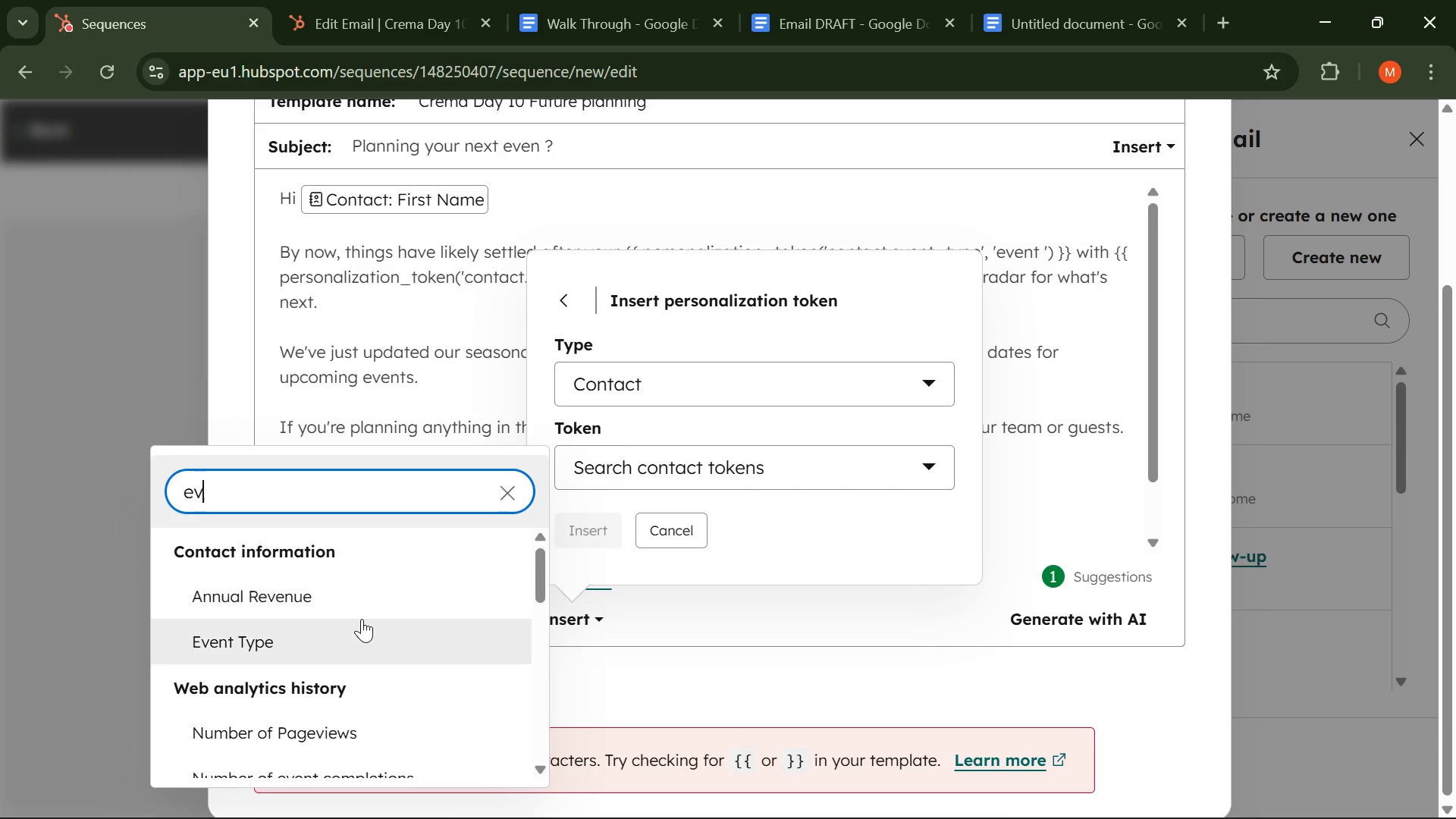 
left_click([352, 623])
 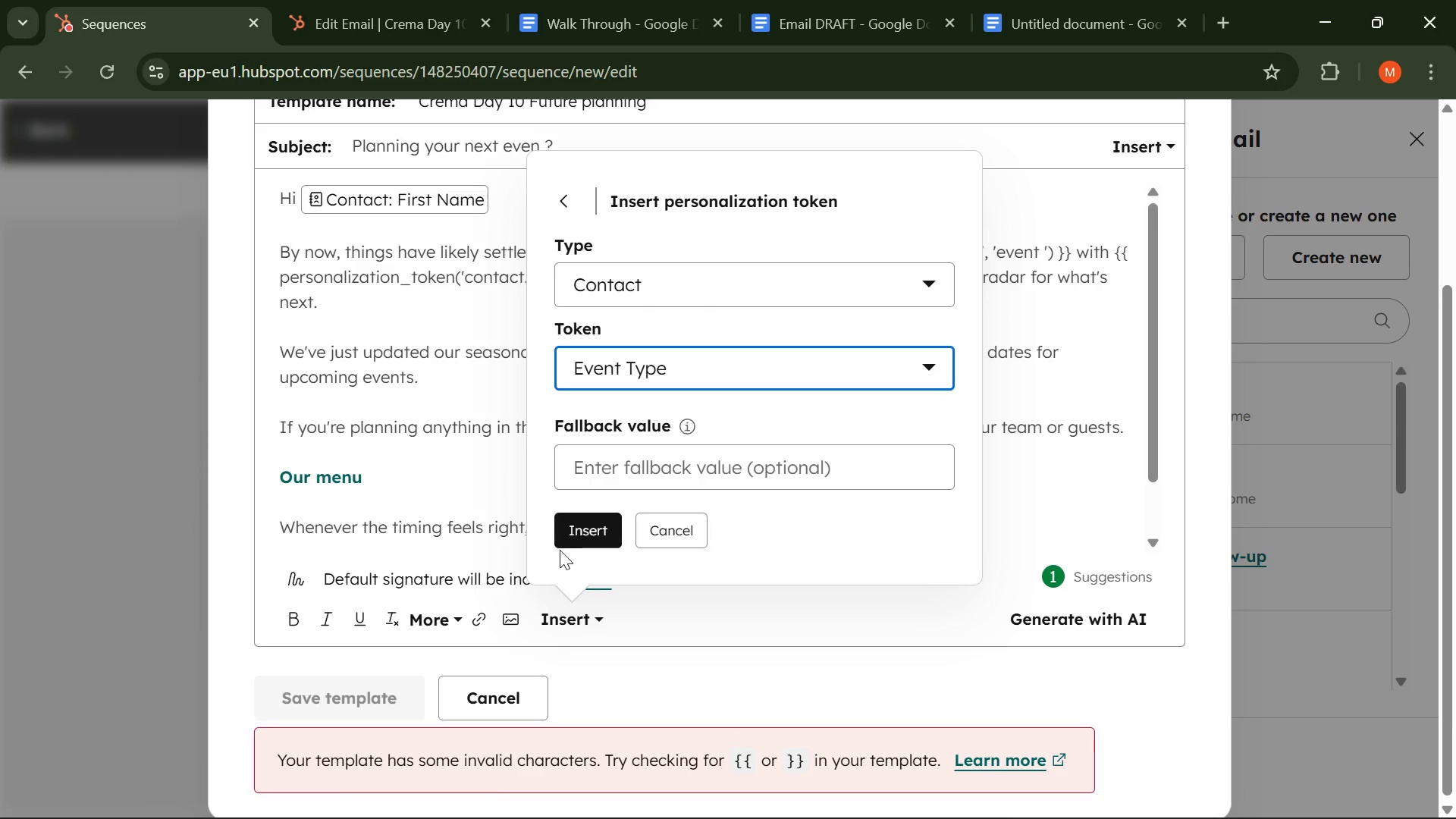 
left_click([573, 543])
 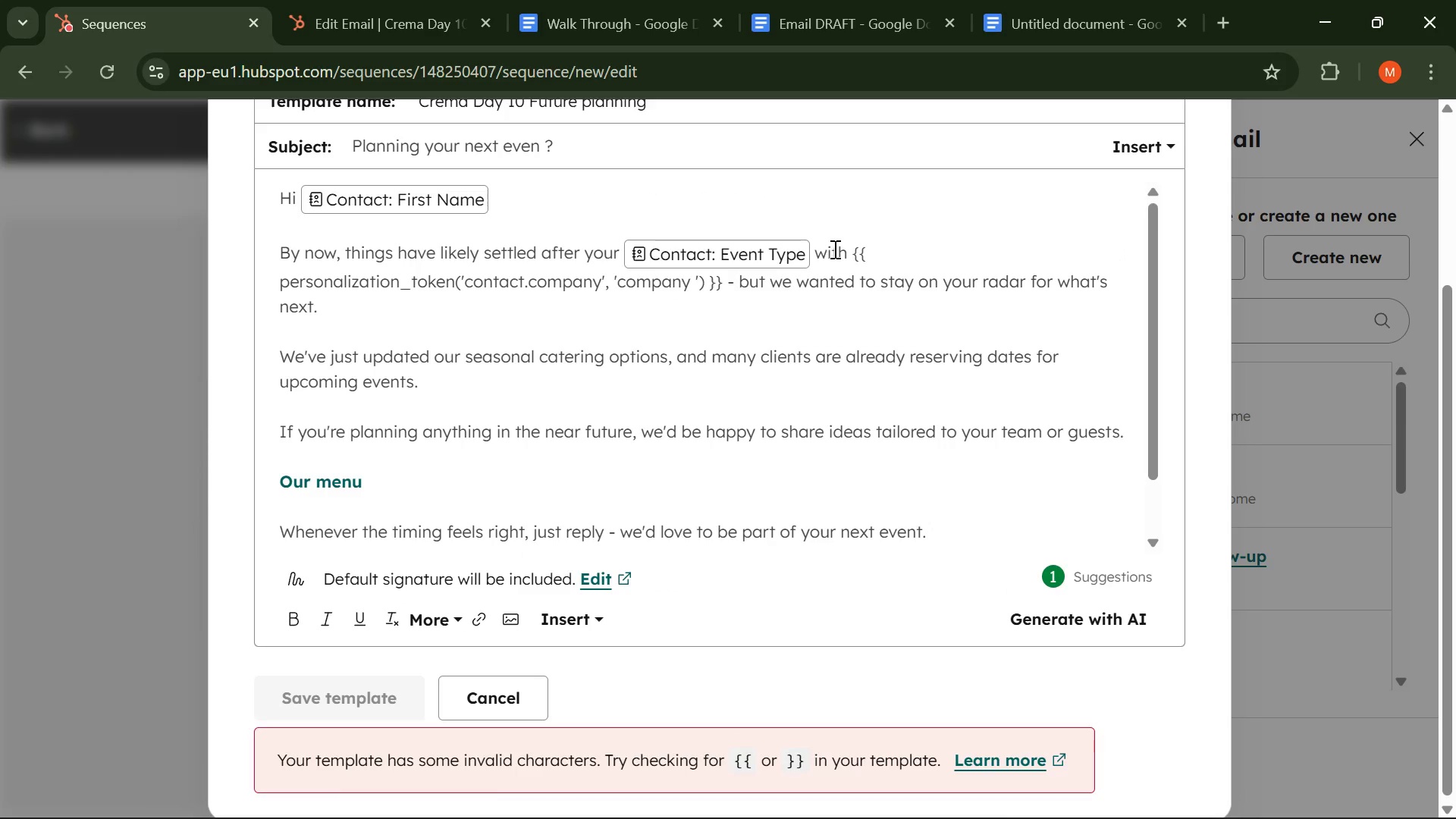 
left_click_drag(start_coordinate=[839, 249], to_coordinate=[855, 249])
 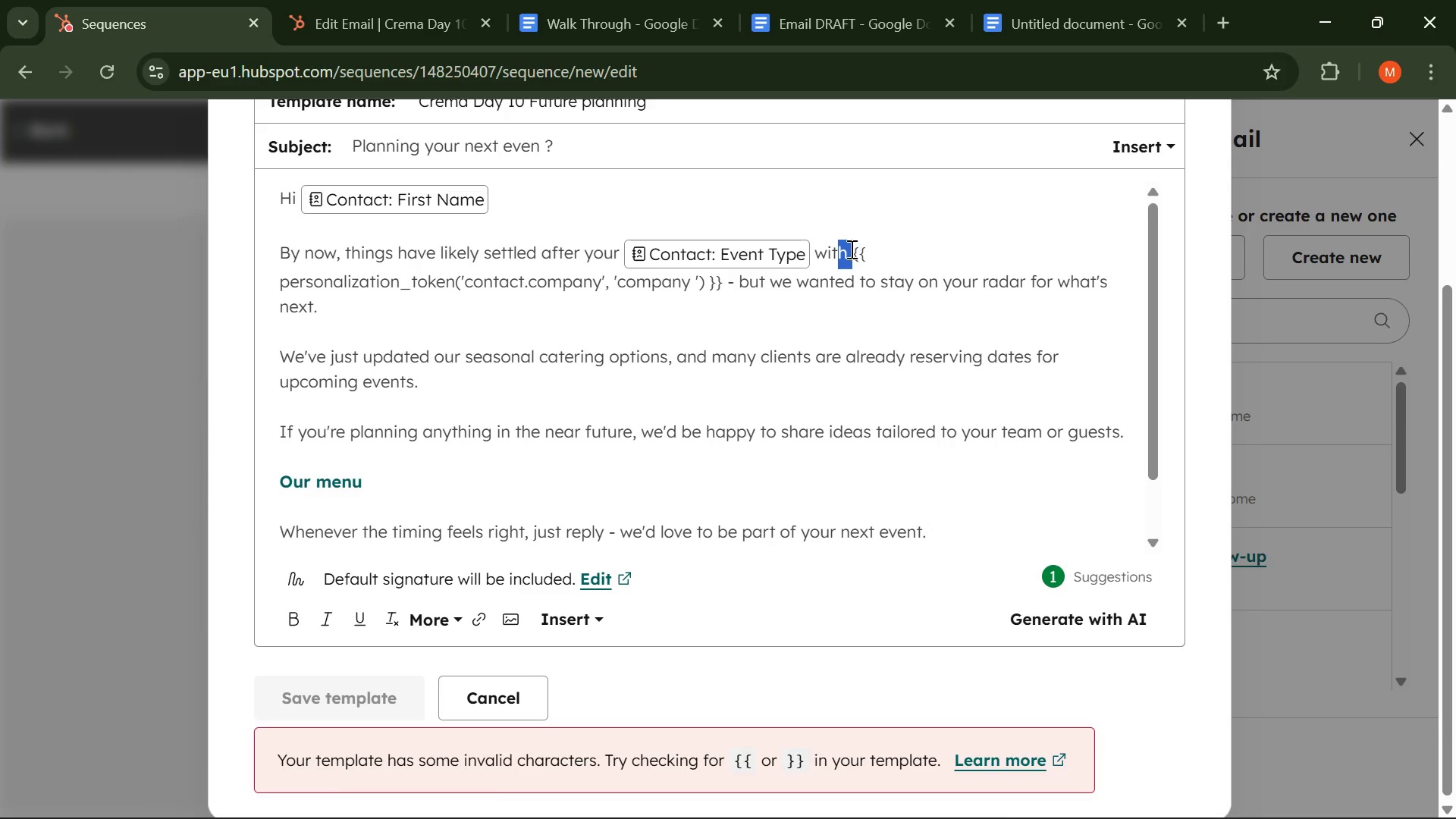 
left_click([850, 249])
 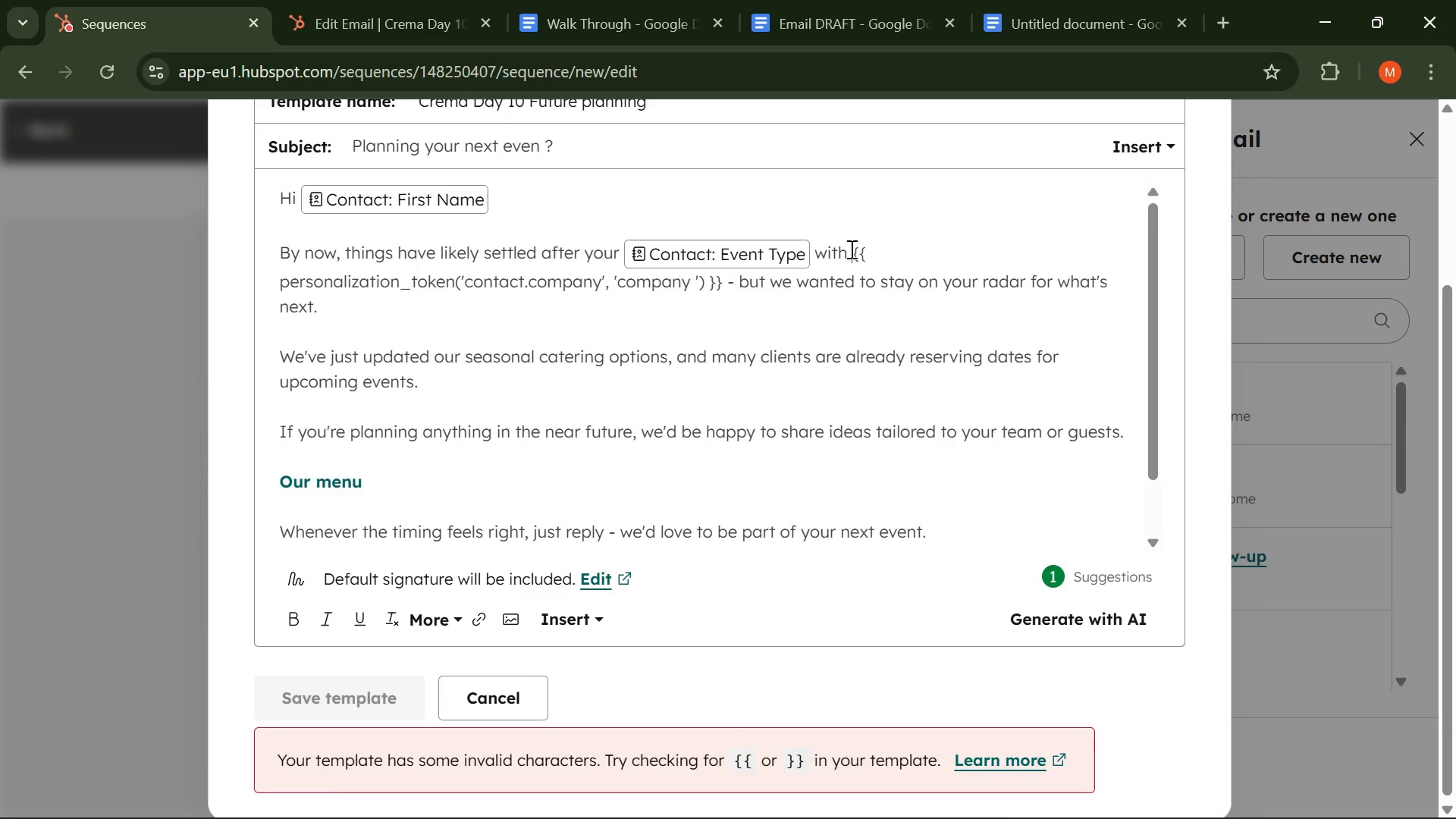 
left_click_drag(start_coordinate=[850, 249], to_coordinate=[724, 284])
 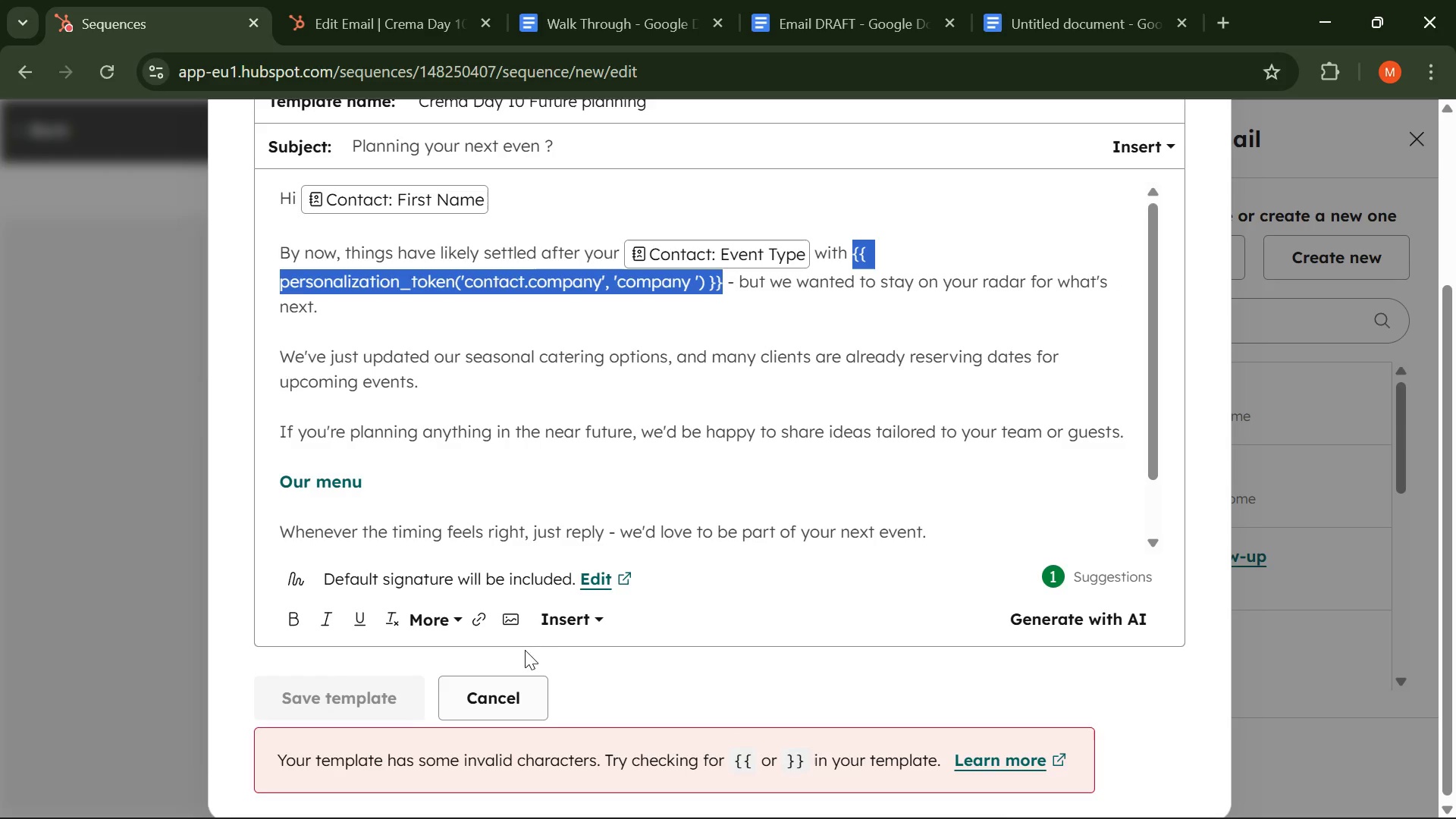 
left_click([554, 629])
 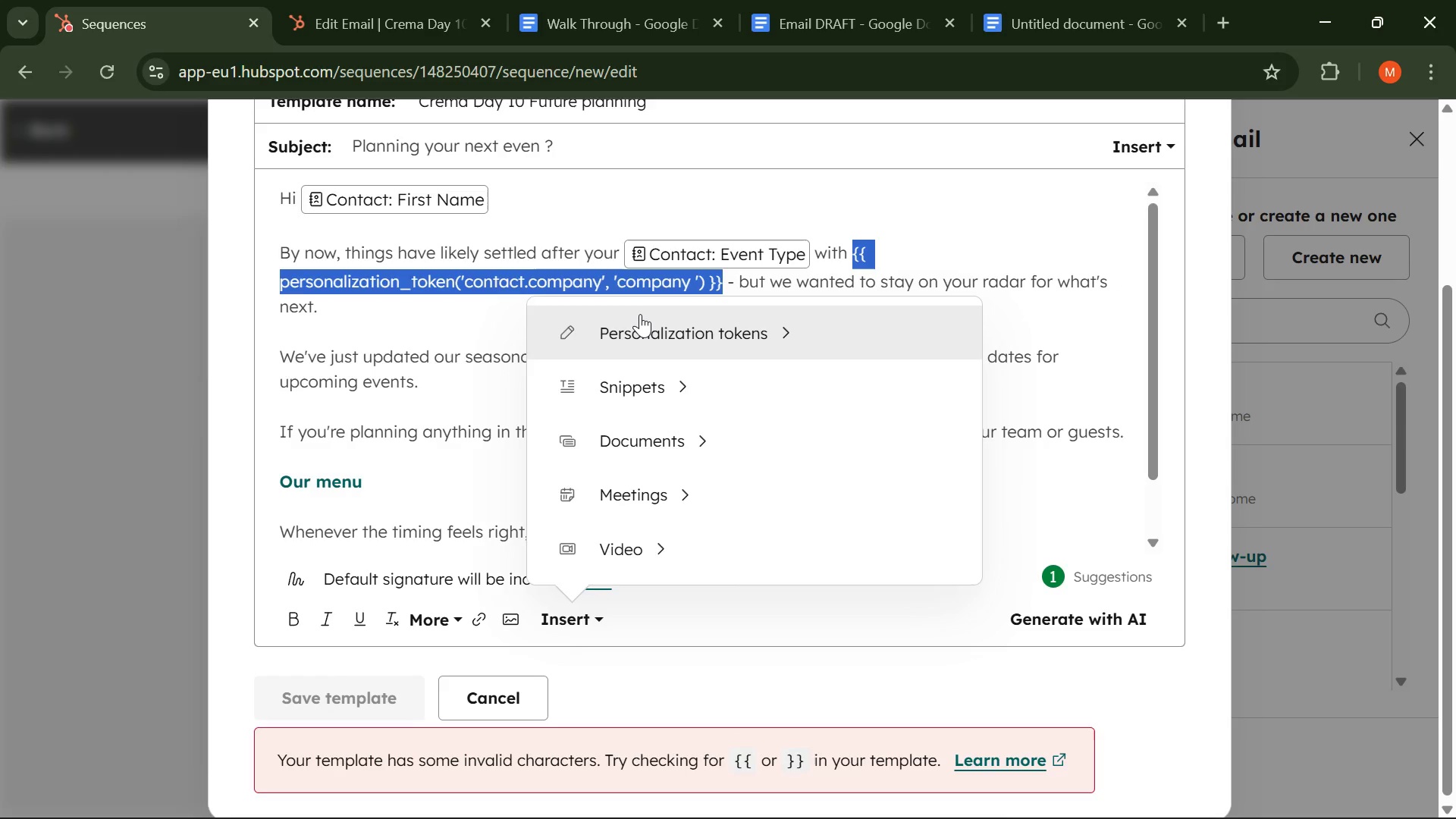 
left_click([639, 325])
 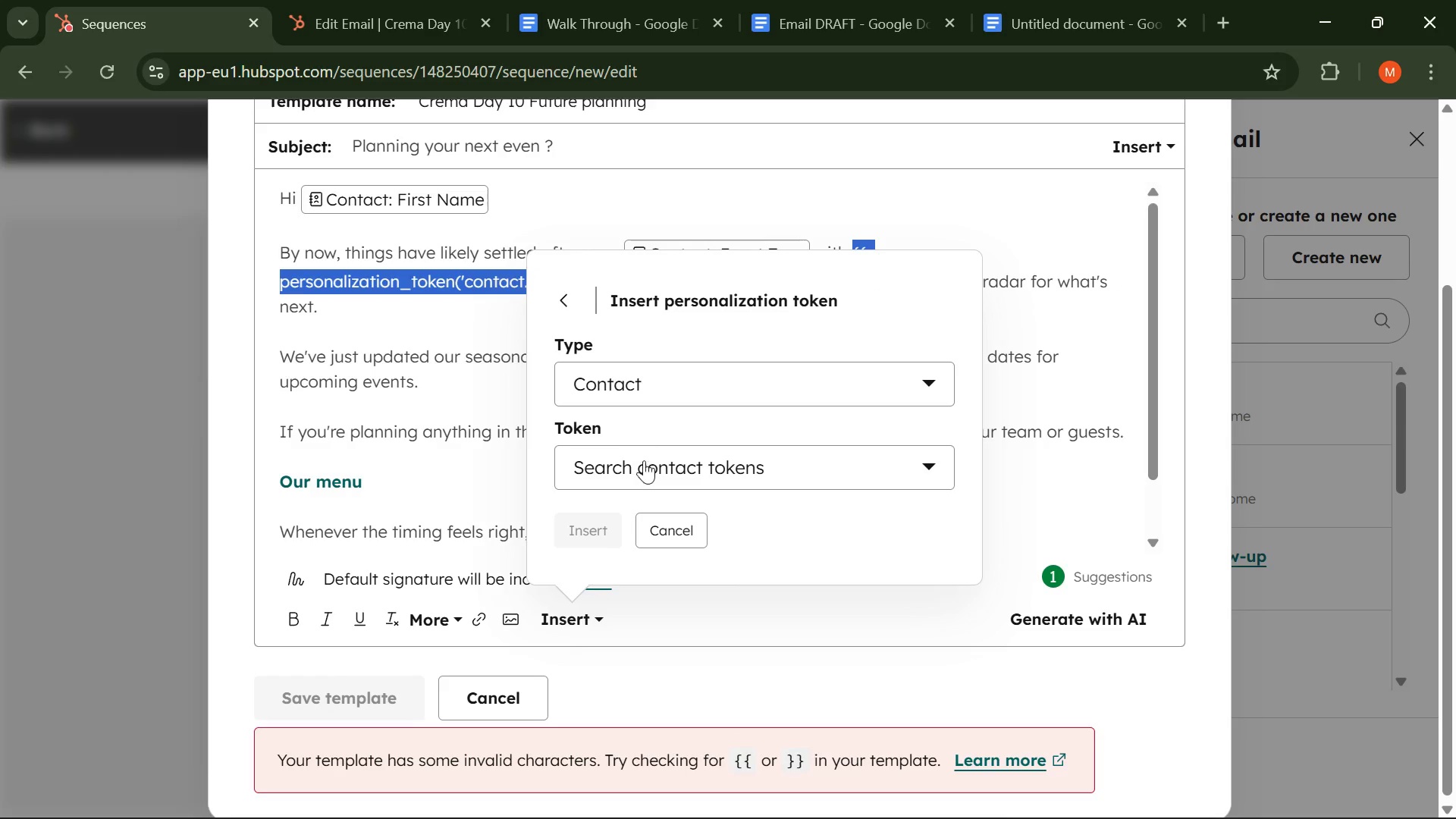 
left_click([644, 463])
 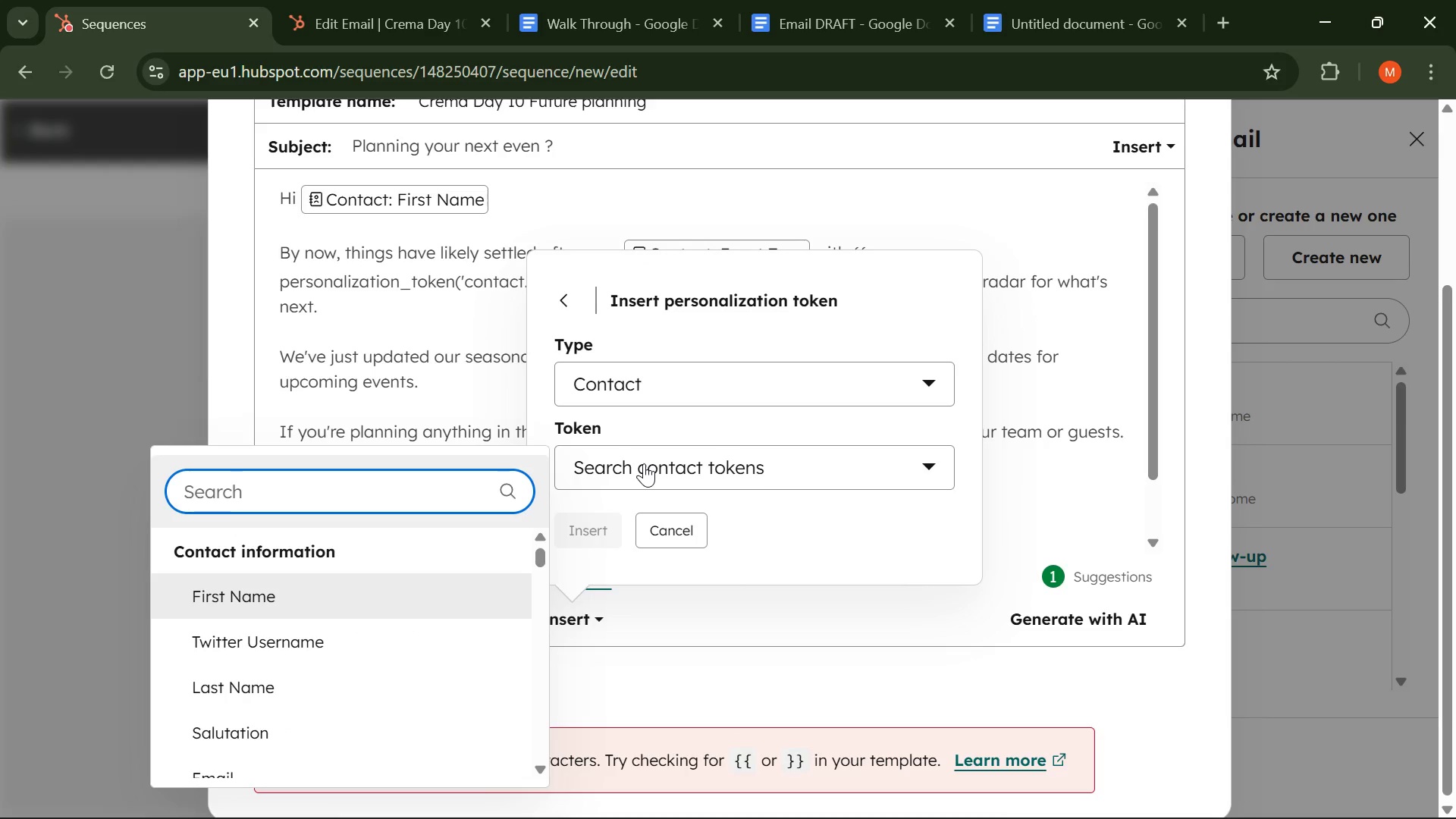 
type(com)
 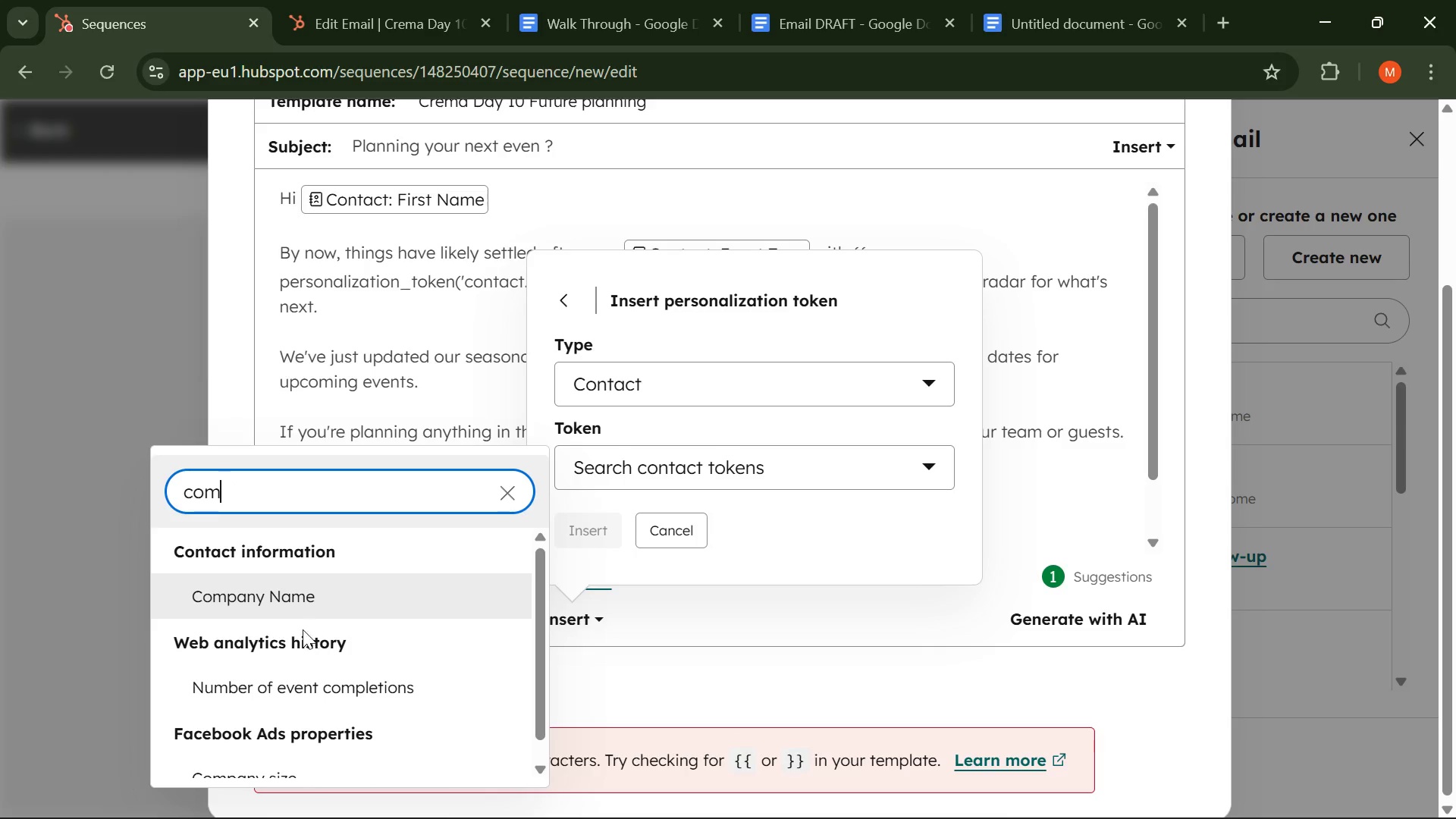 
left_click([295, 596])
 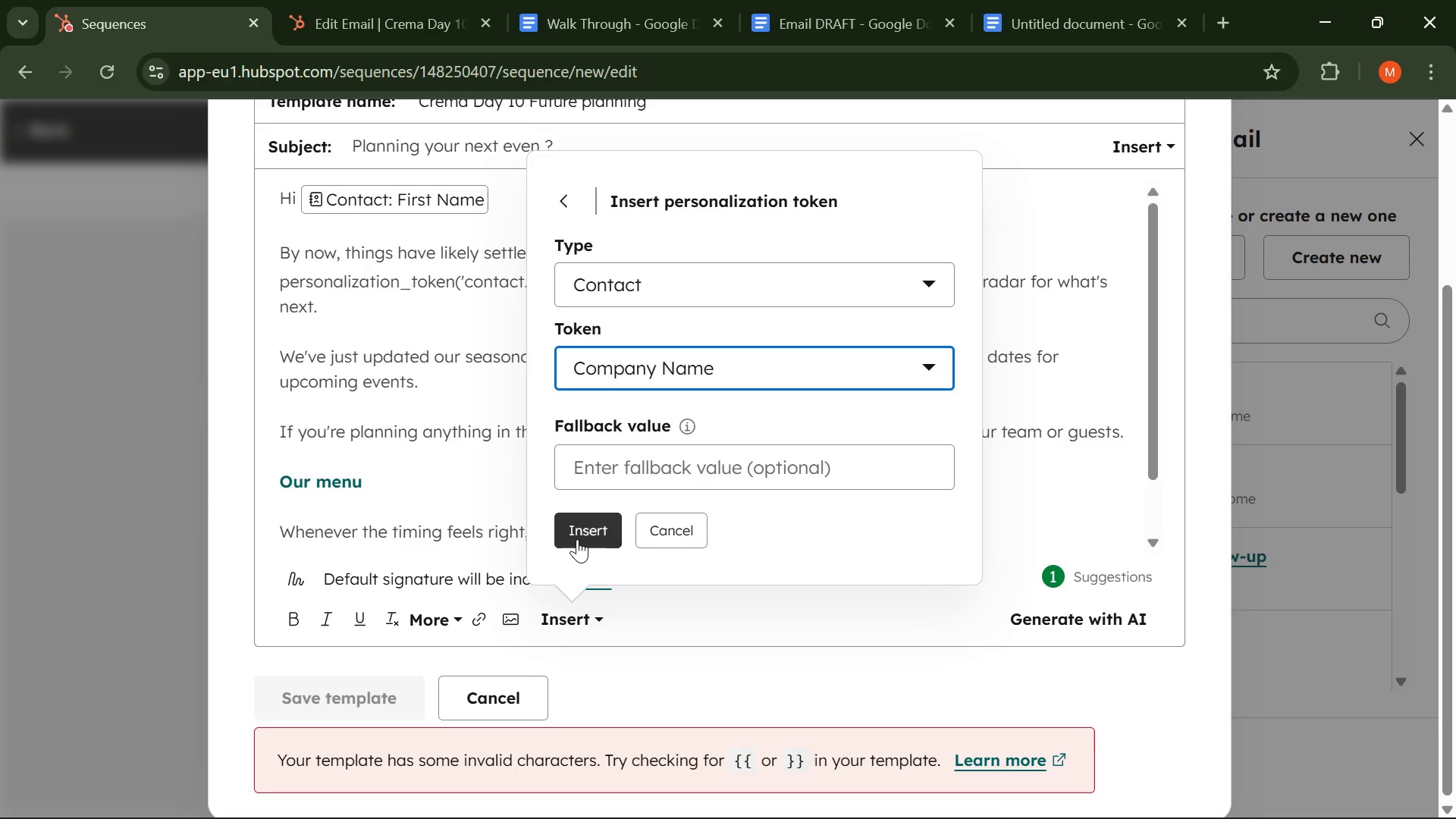 
left_click([579, 539])
 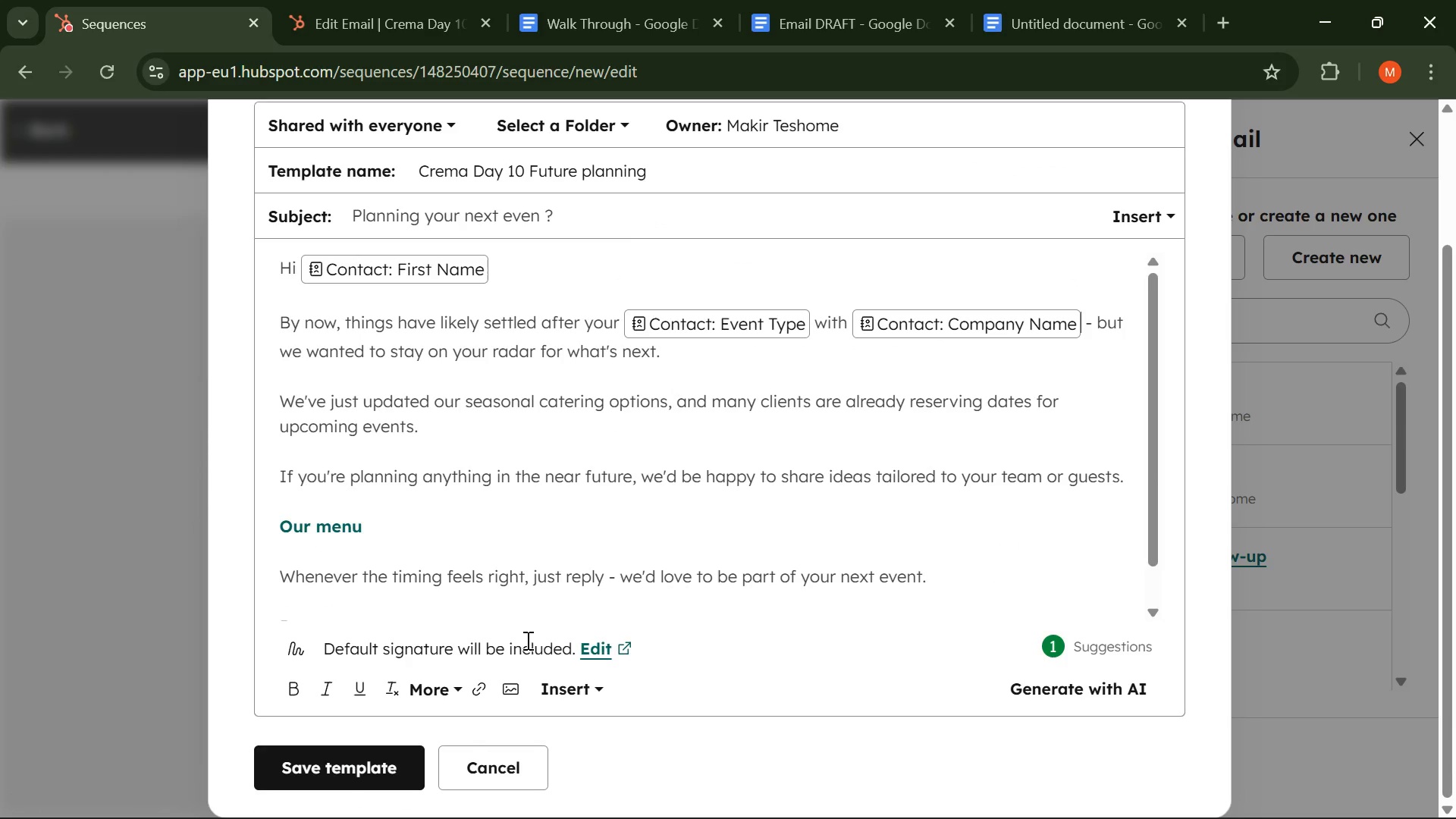 
wait(5.06)
 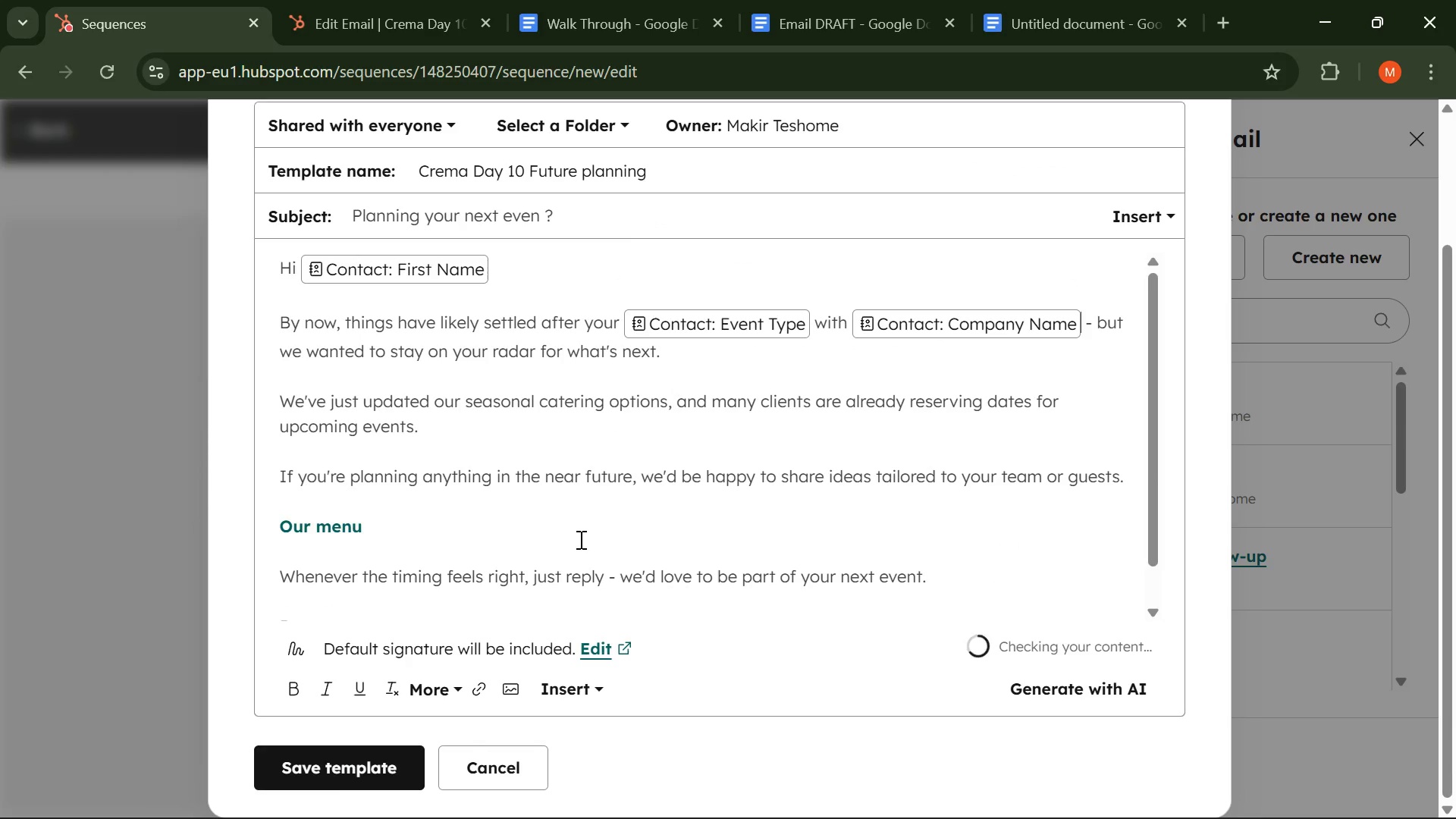 
left_click([370, 757])
 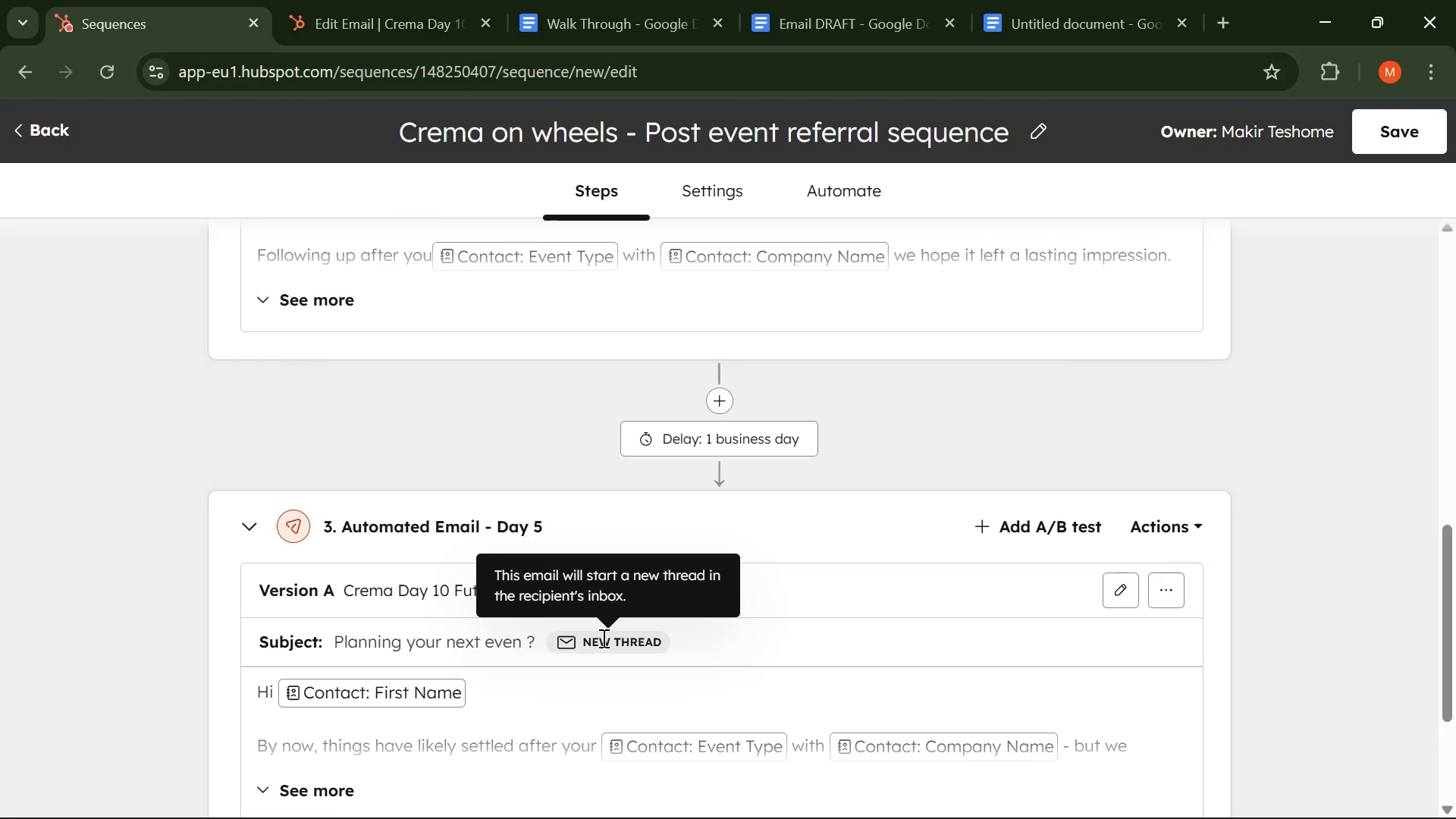 
wait(19.92)
 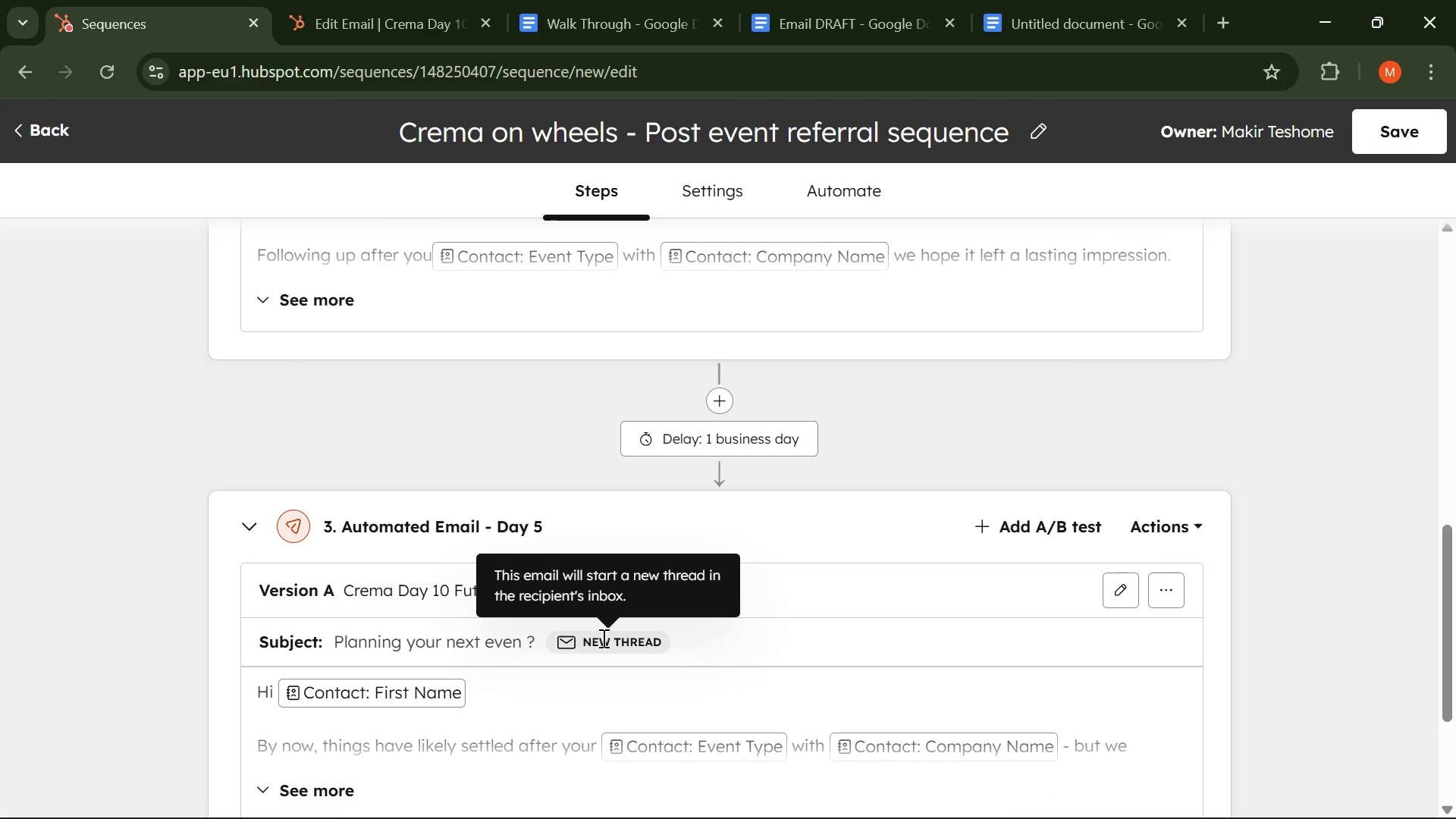 
left_click([780, 431])
 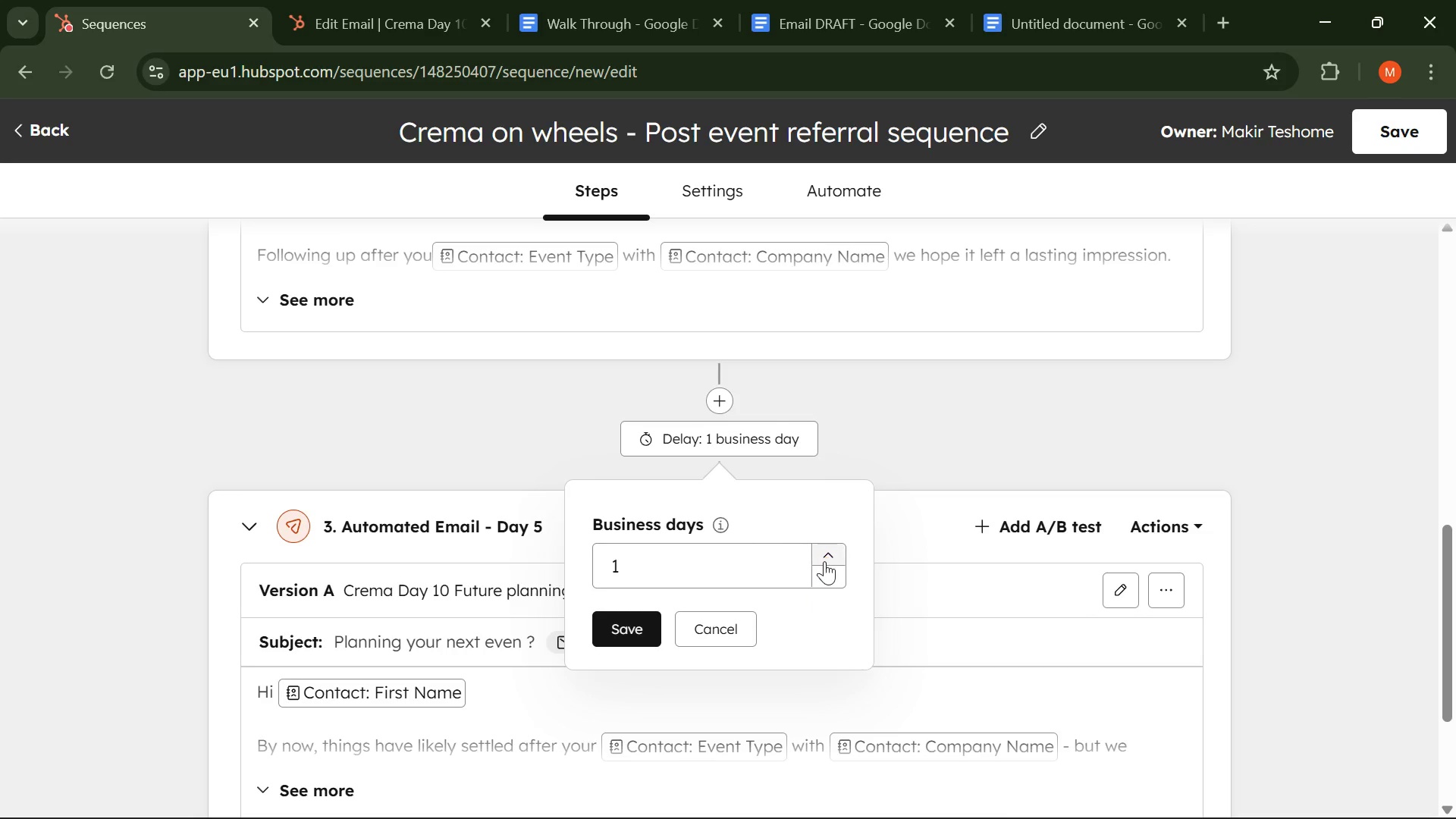 
double_click([827, 558])
 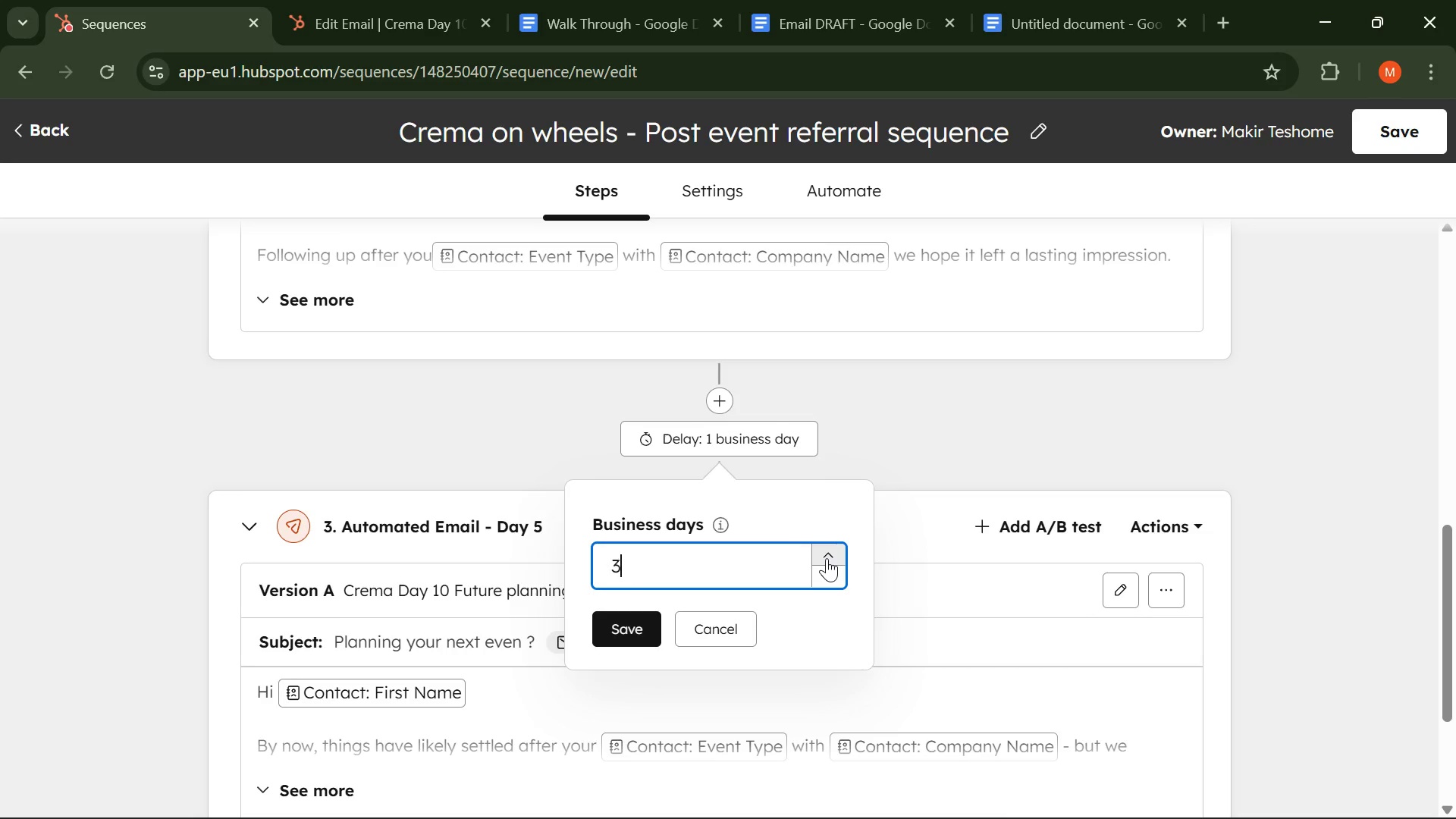 
triple_click([827, 558])
 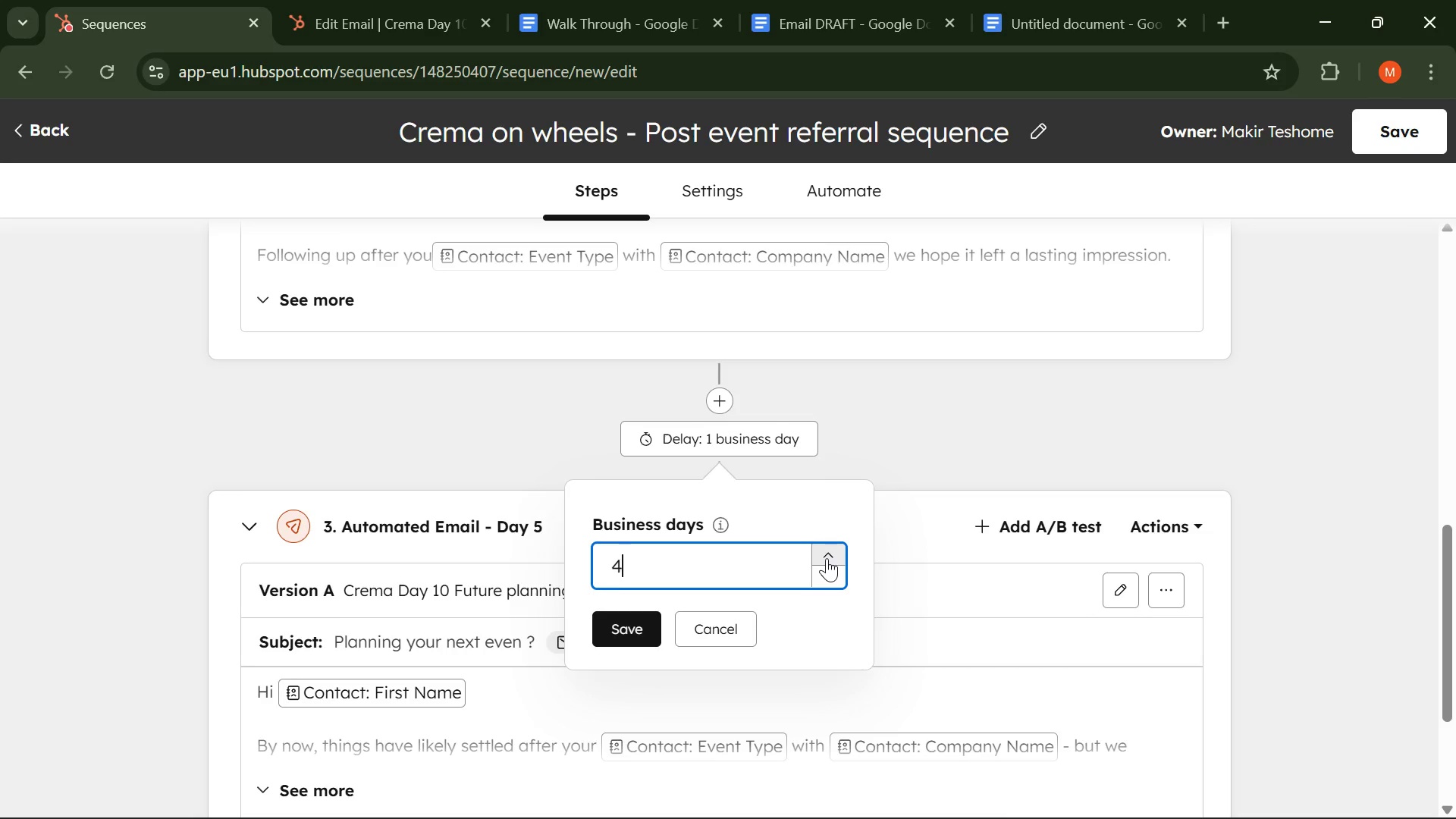 
triple_click([827, 558])
 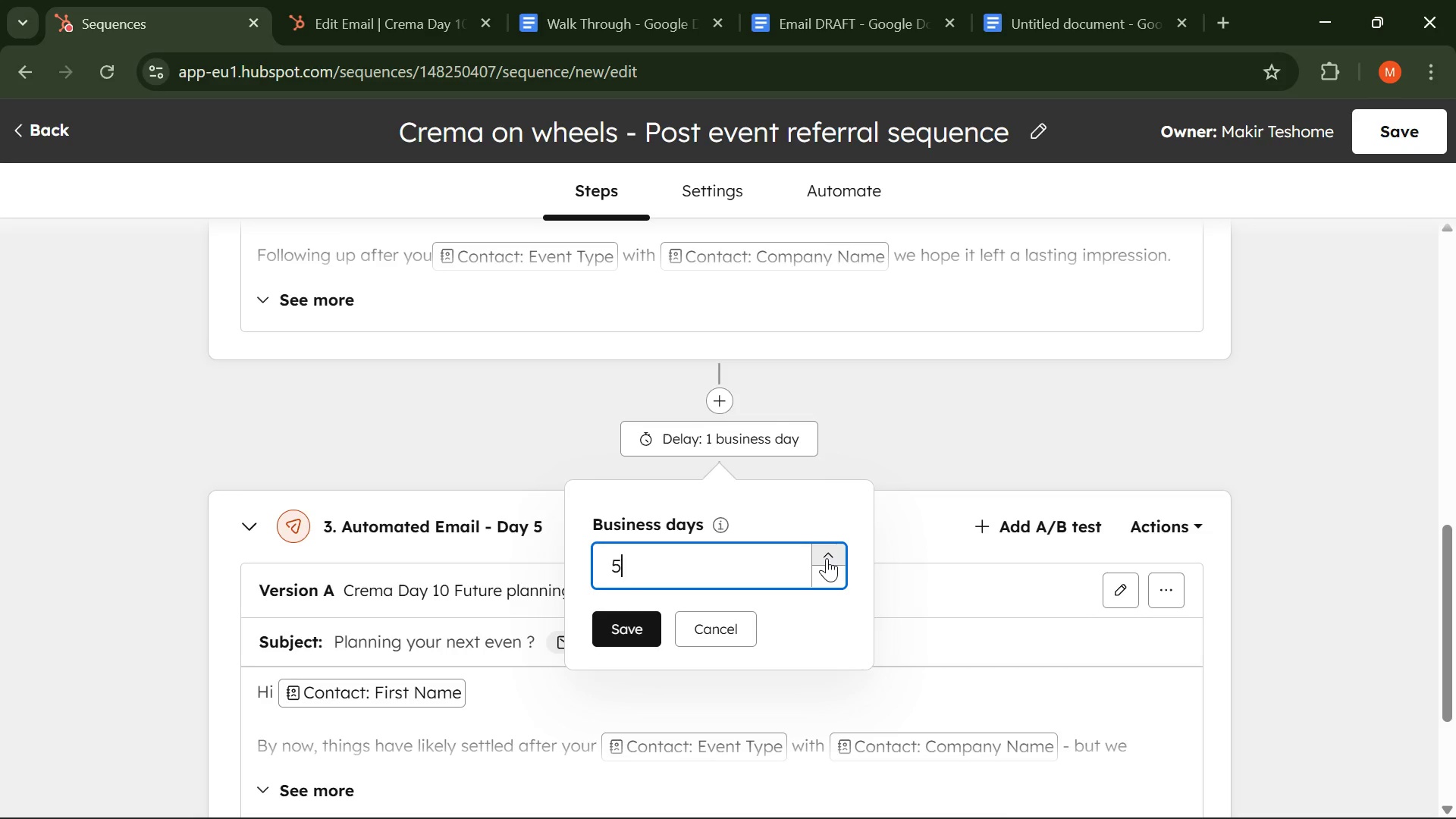 
triple_click([827, 558])
 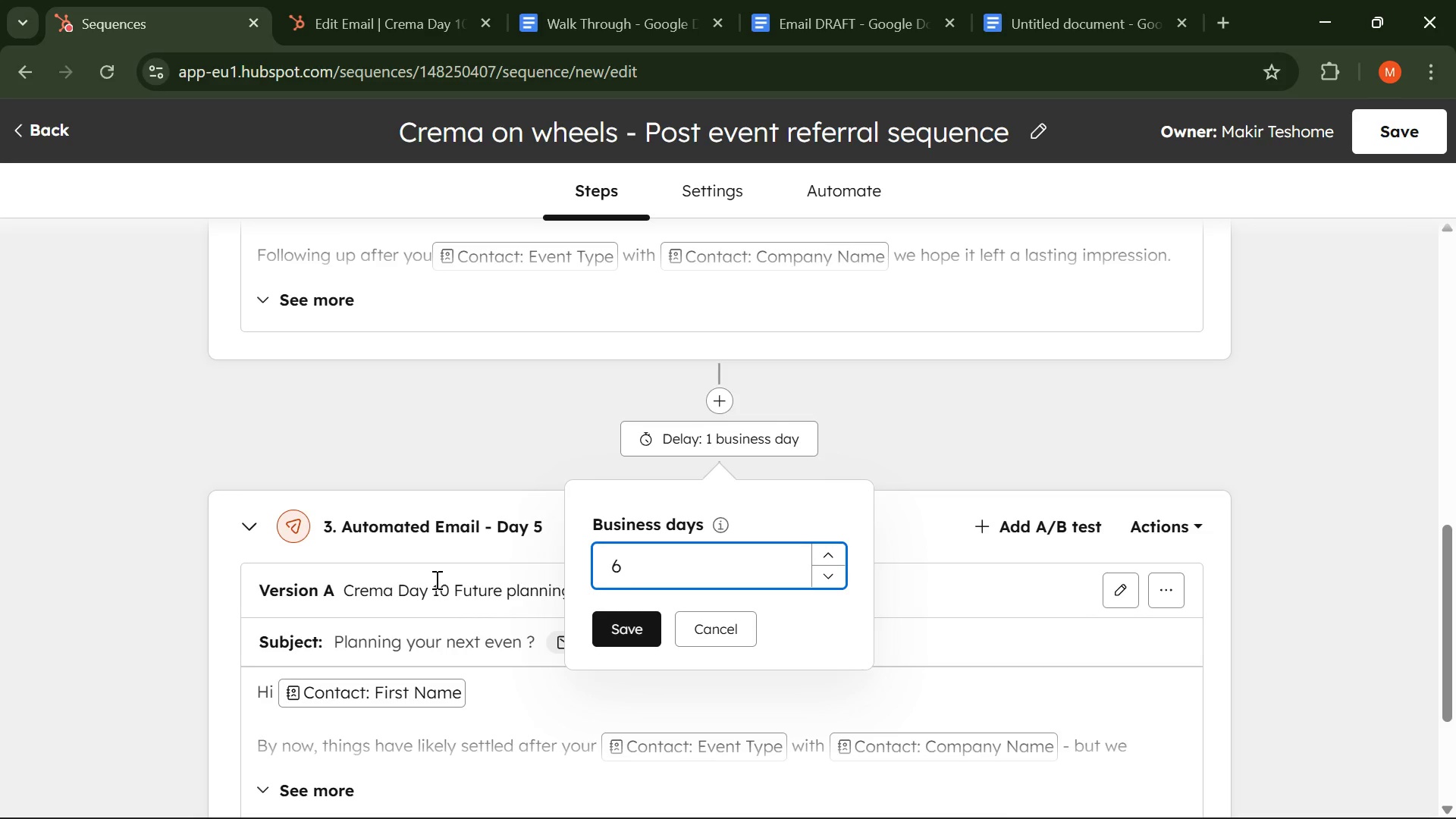 
left_click([368, 422])
 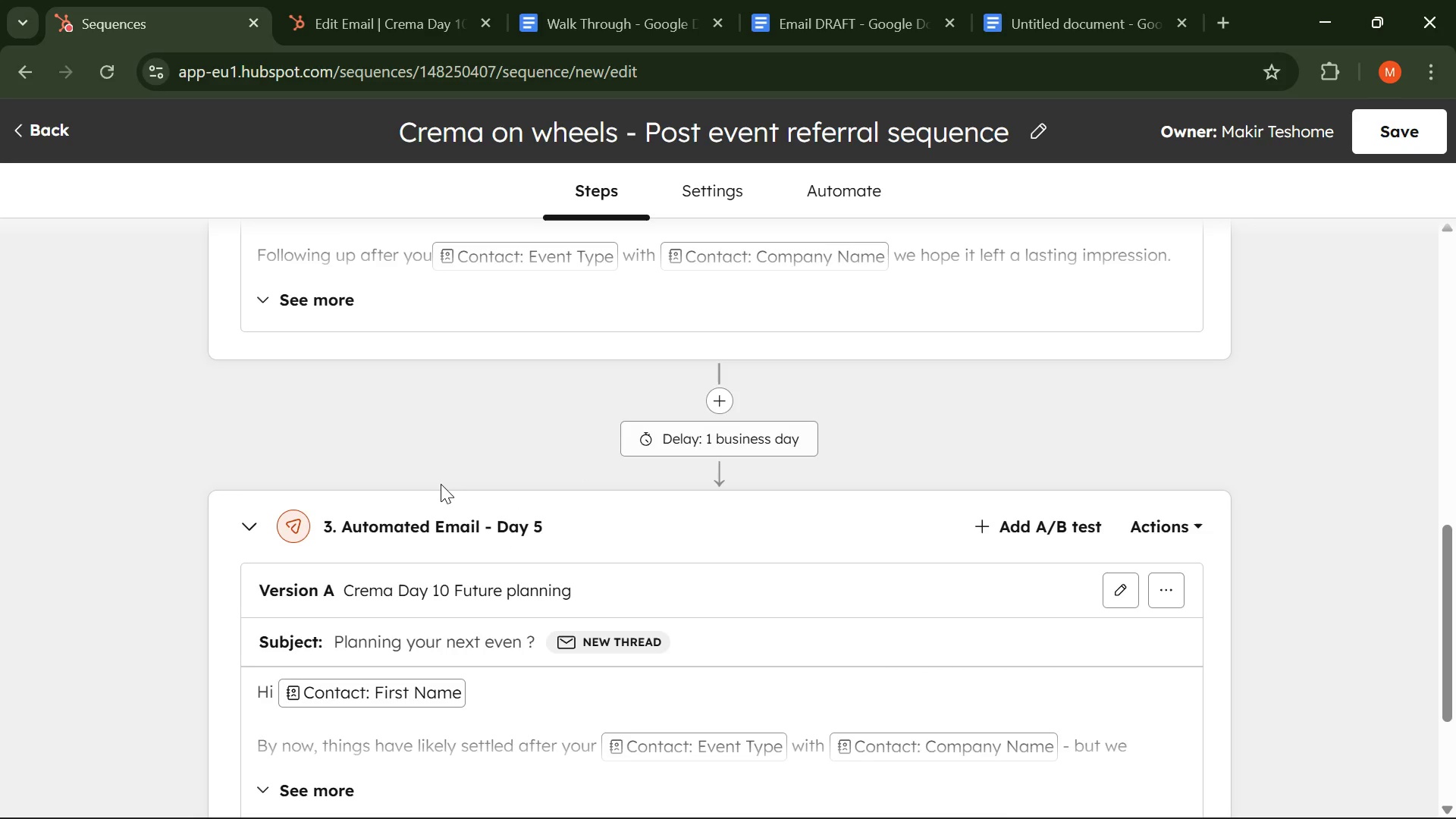 
scroll: coordinate [450, 512], scroll_direction: down, amount: 3.0
 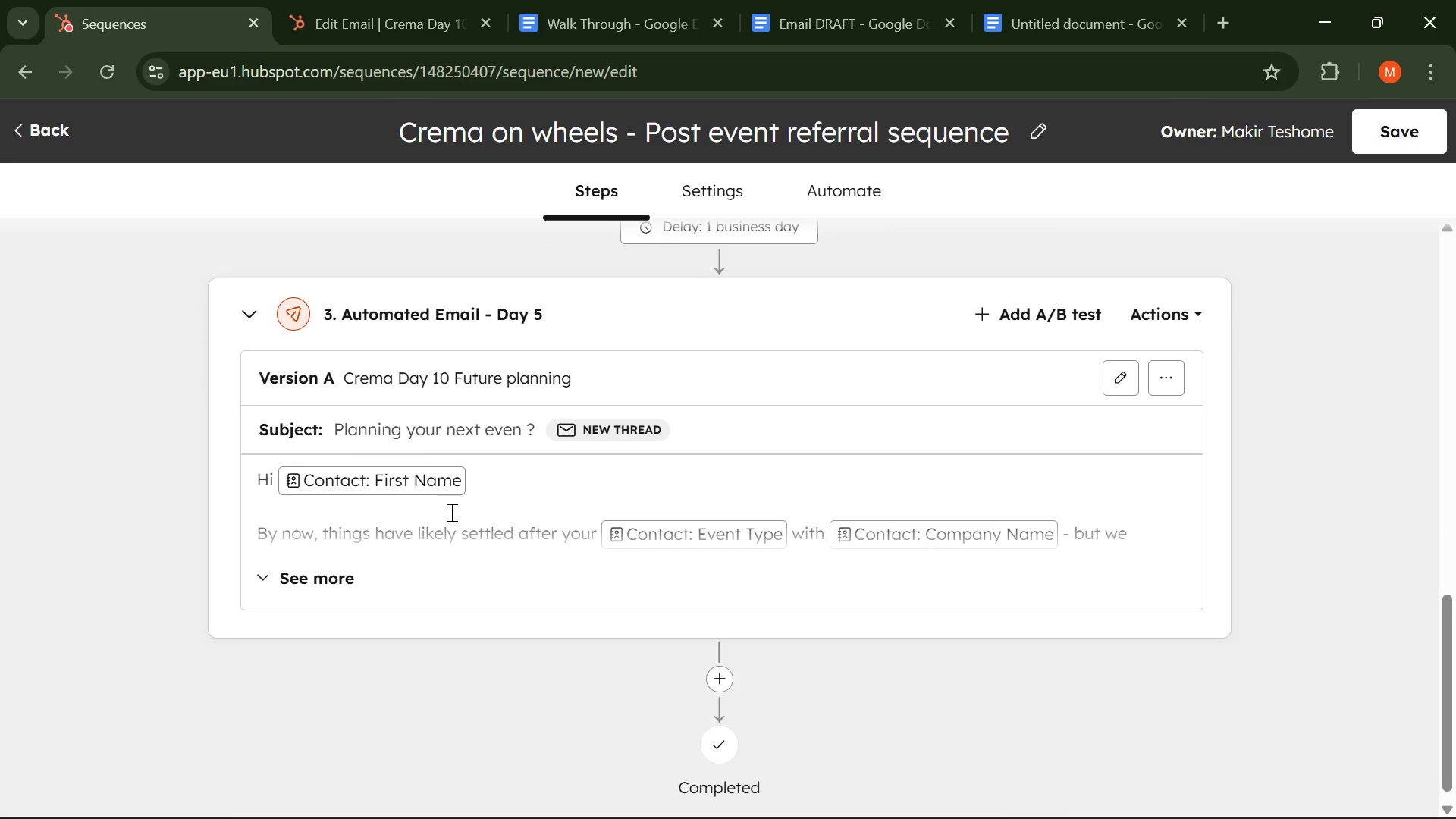 
scroll: coordinate [450, 512], scroll_direction: up, amount: 2.0
 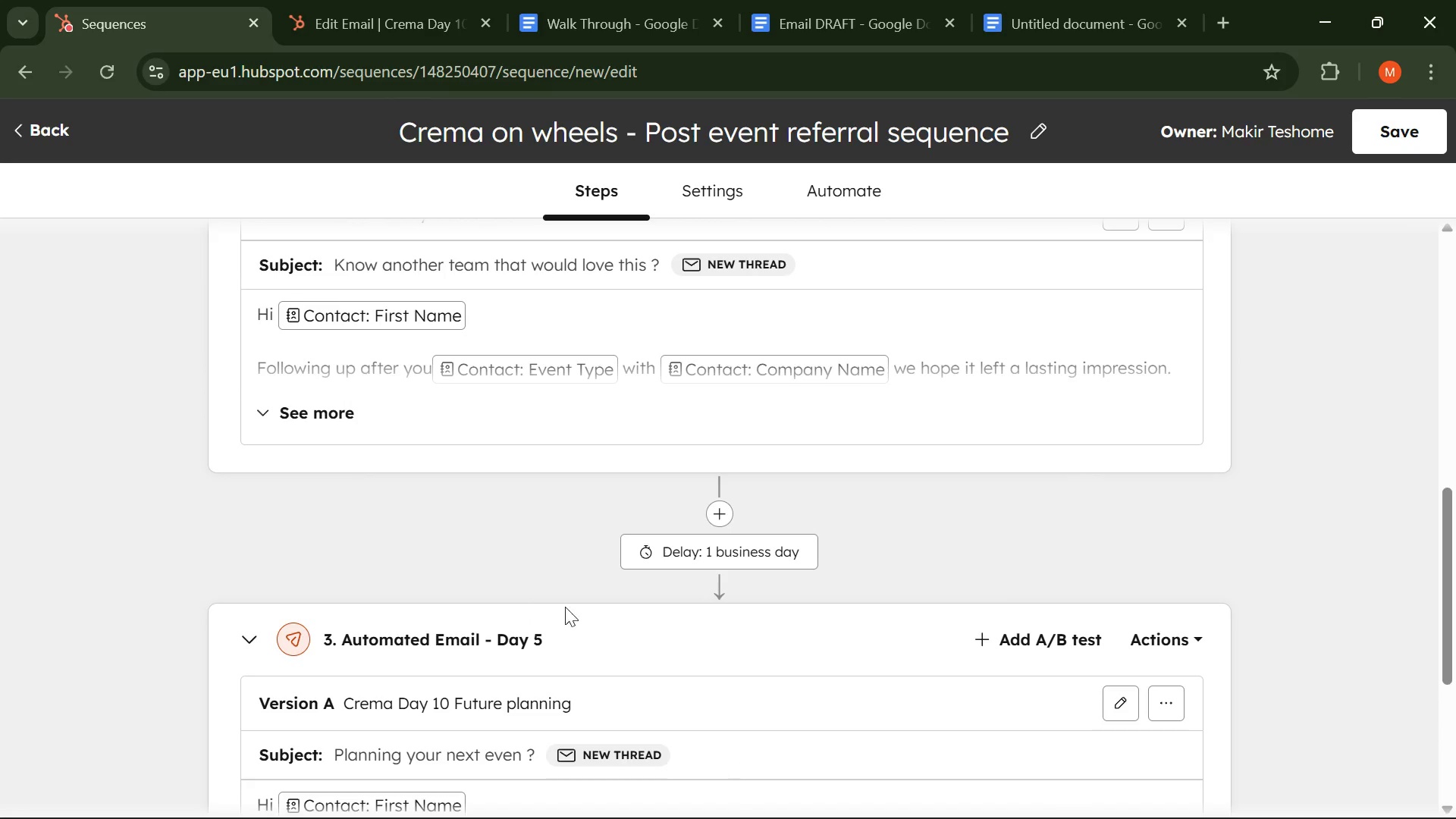 
left_click([670, 553])
 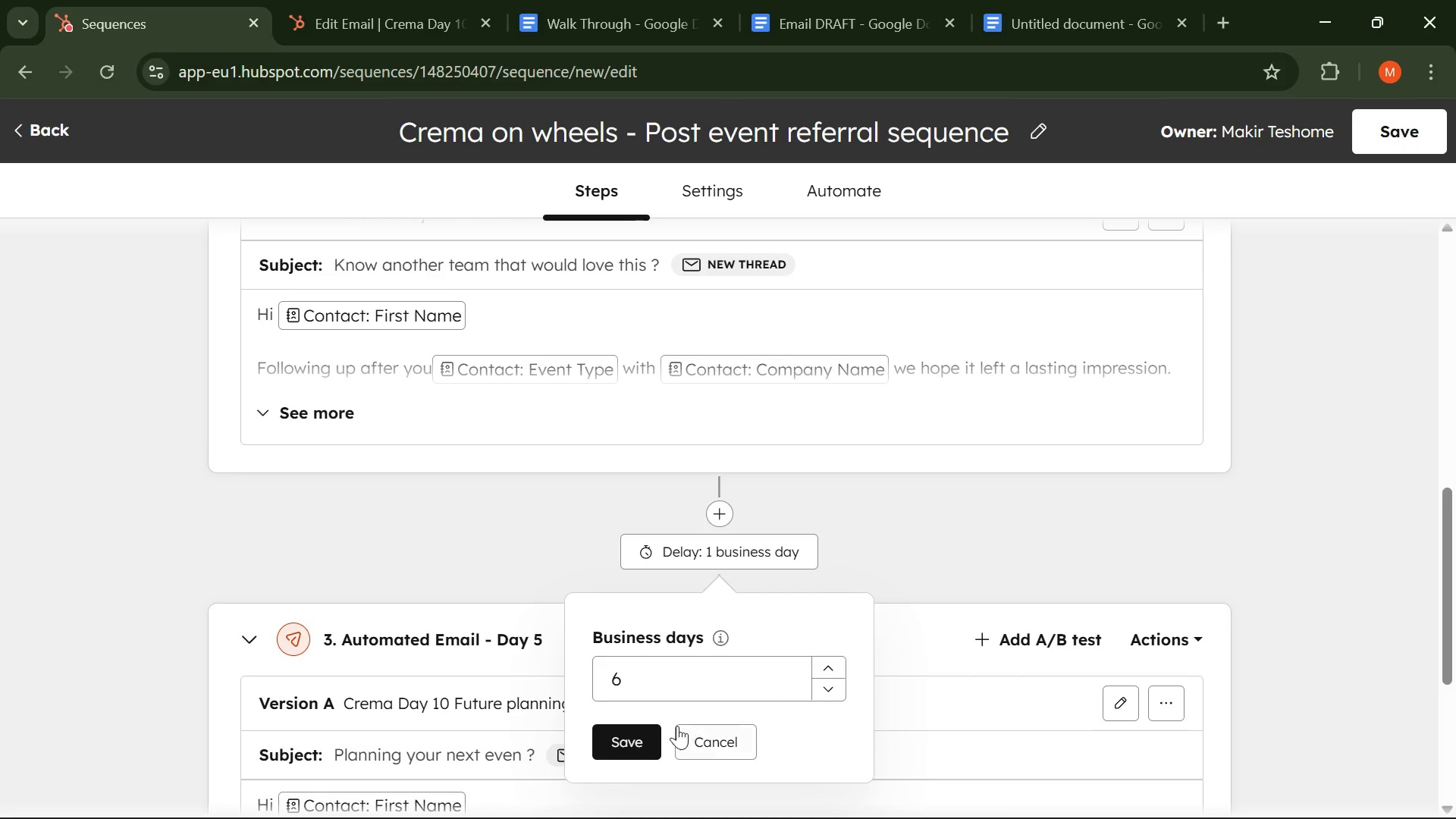 
left_click([636, 735])
 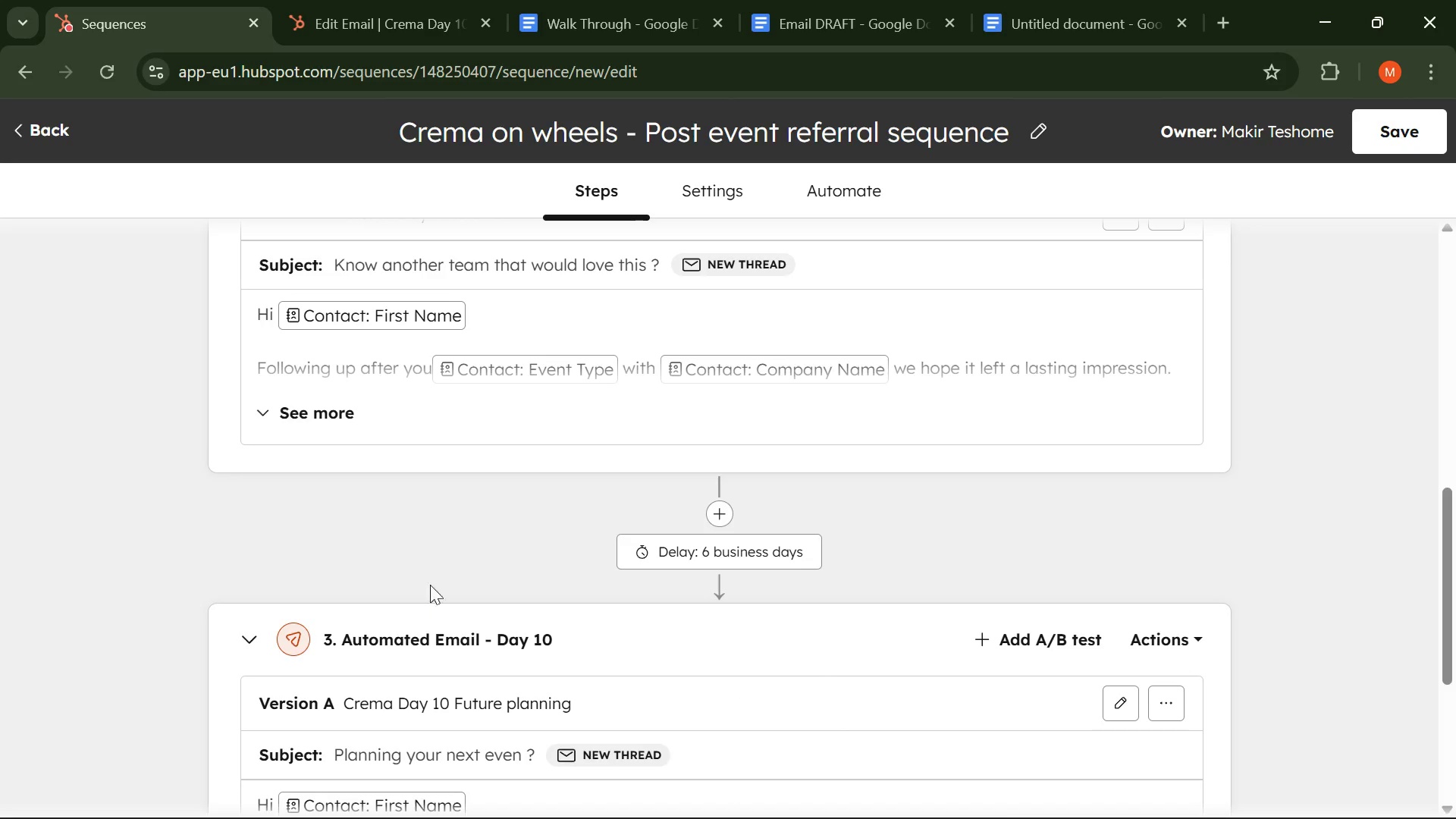 
left_click([413, 554])
 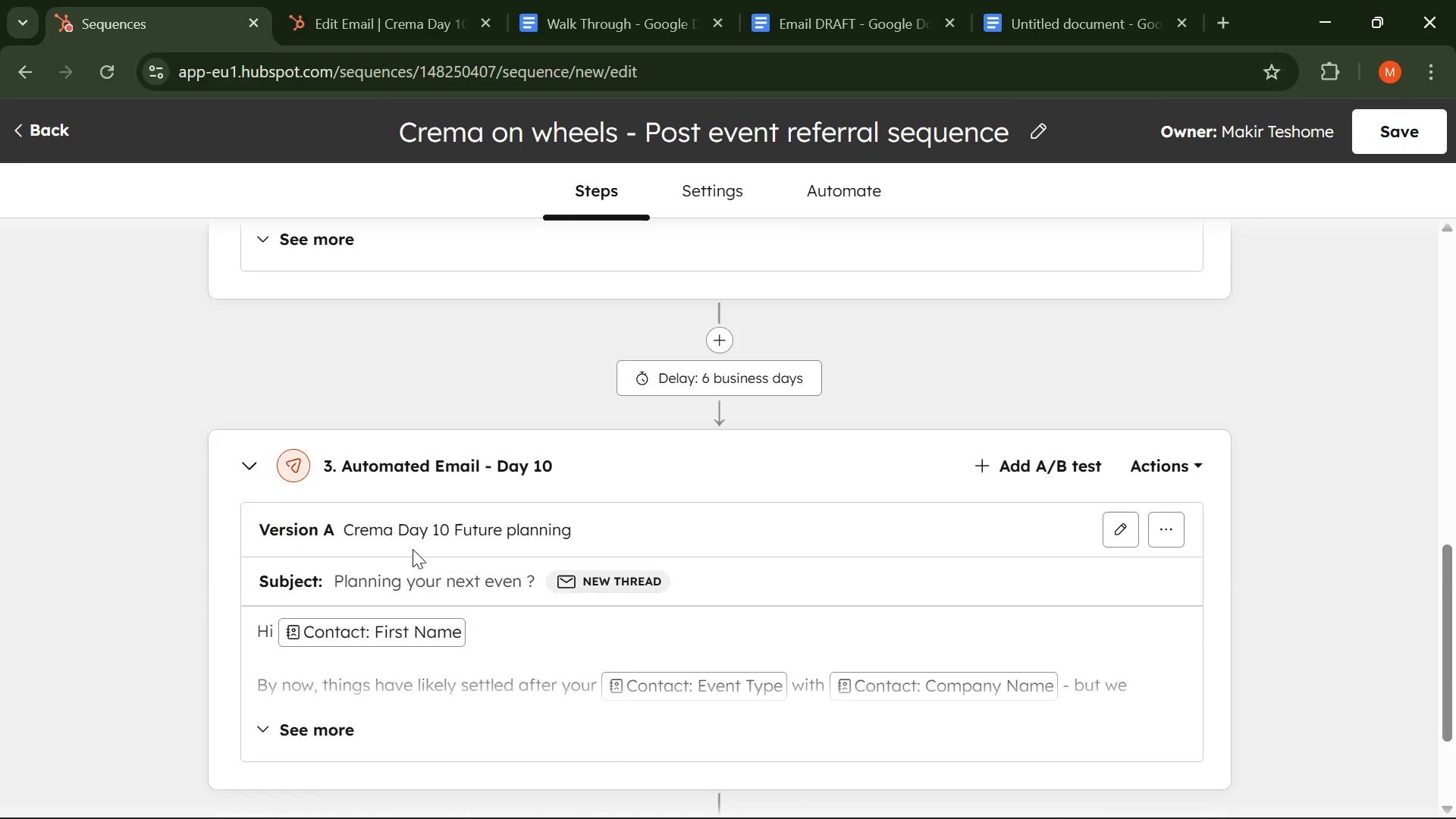 
scroll: coordinate [413, 549], scroll_direction: down, amount: 3.0
 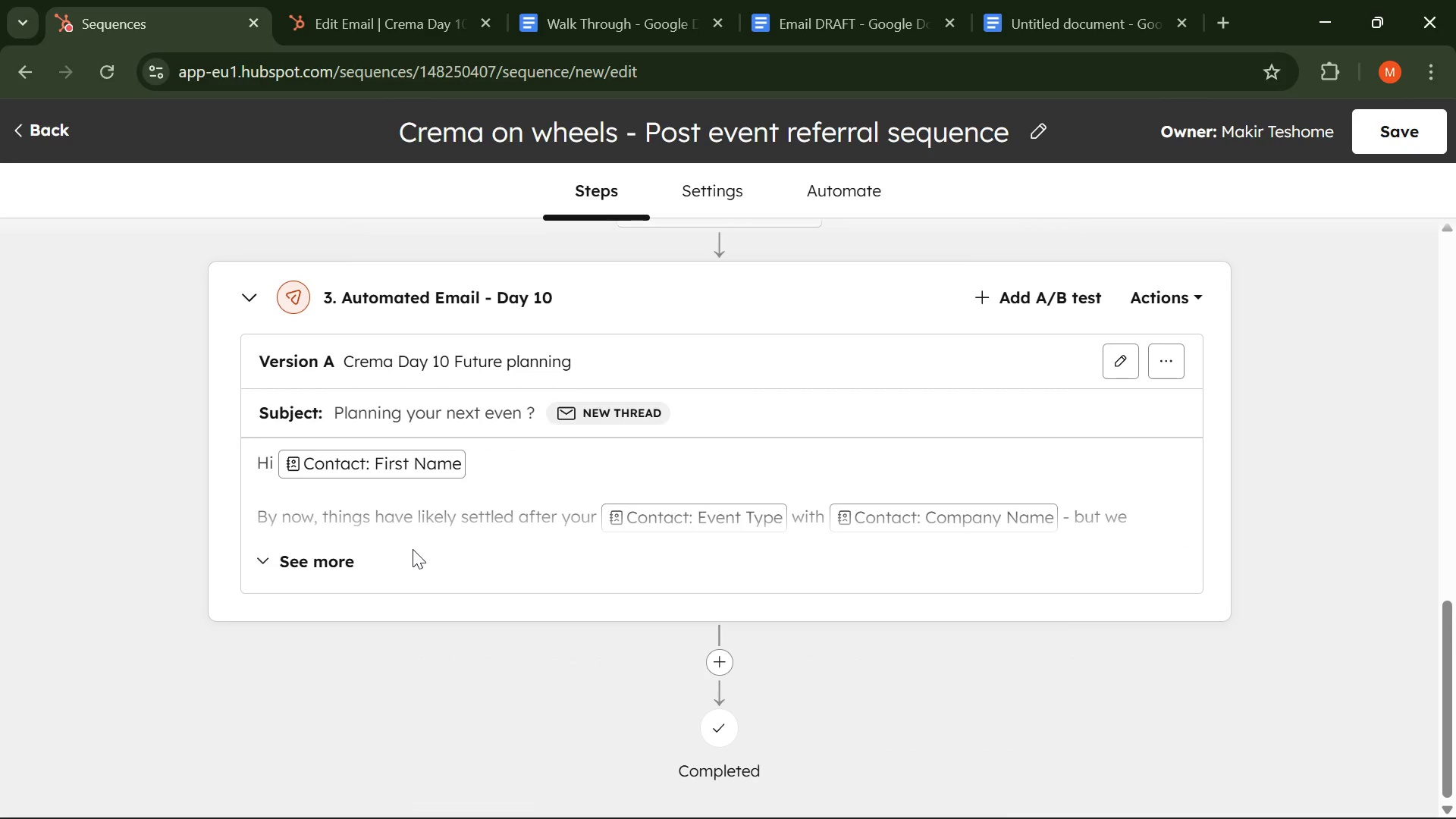 
wait(19.04)
 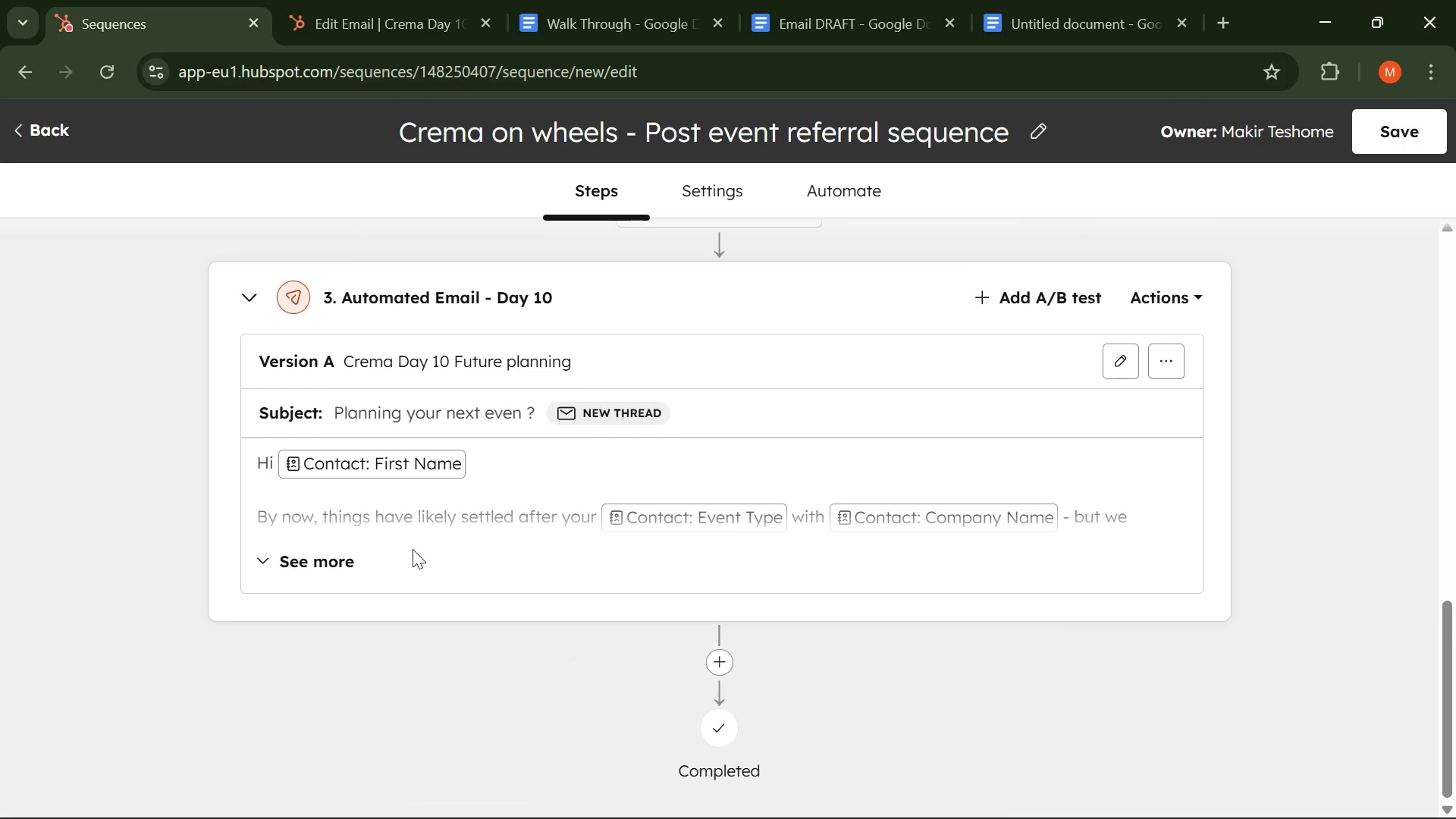 
left_click([1376, 143])
 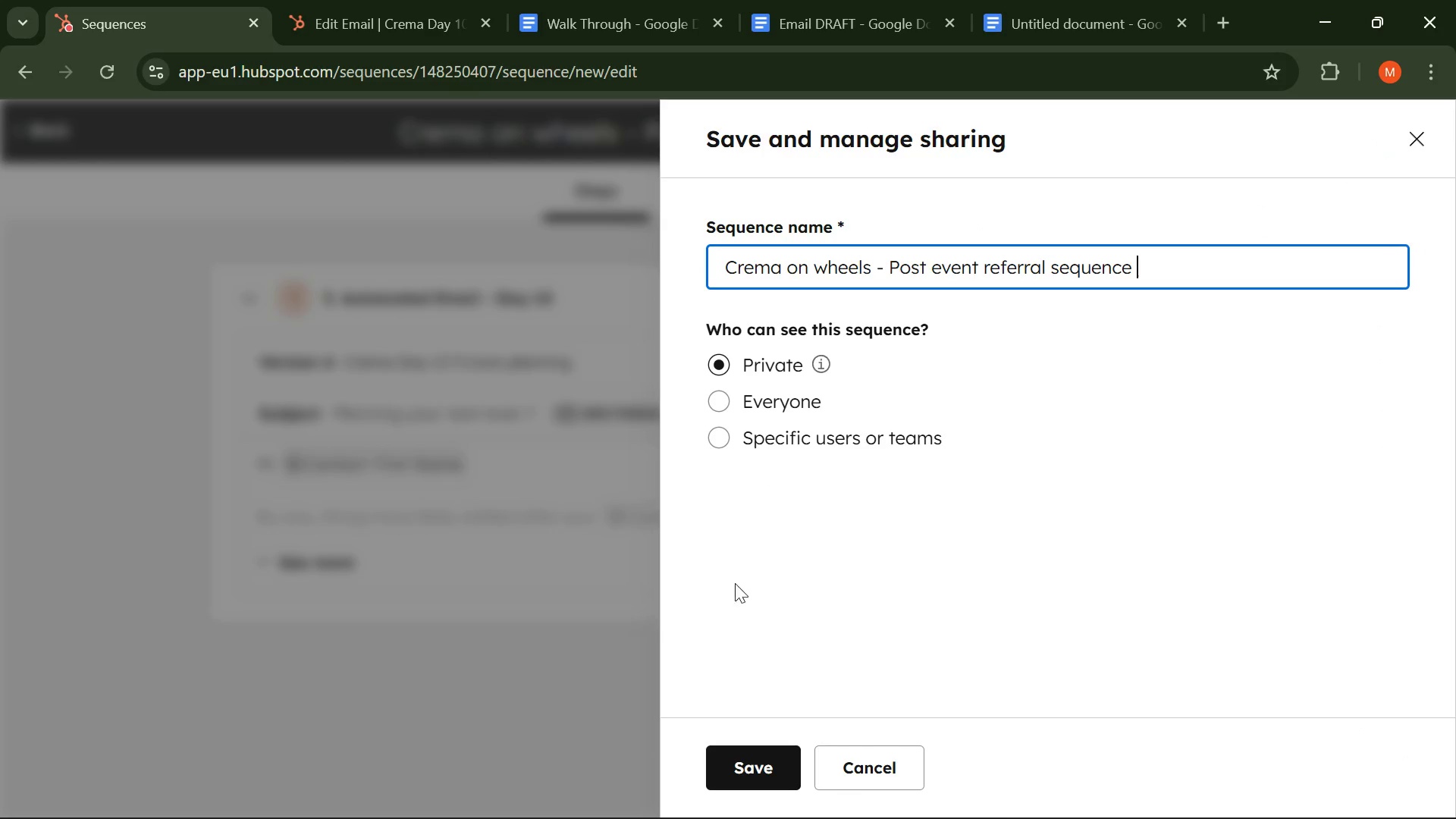 
left_click([717, 778])
 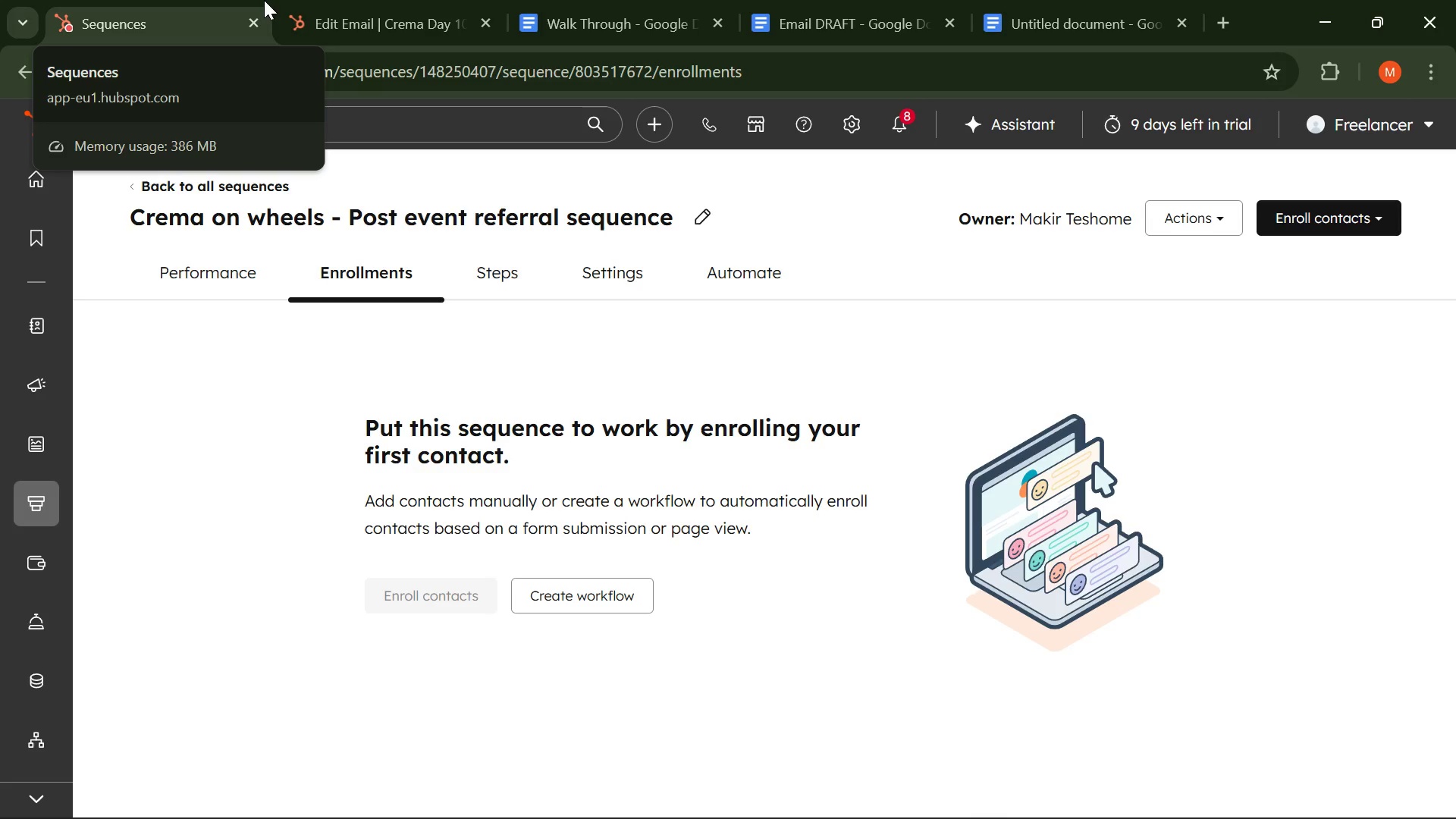 
wait(52.95)
 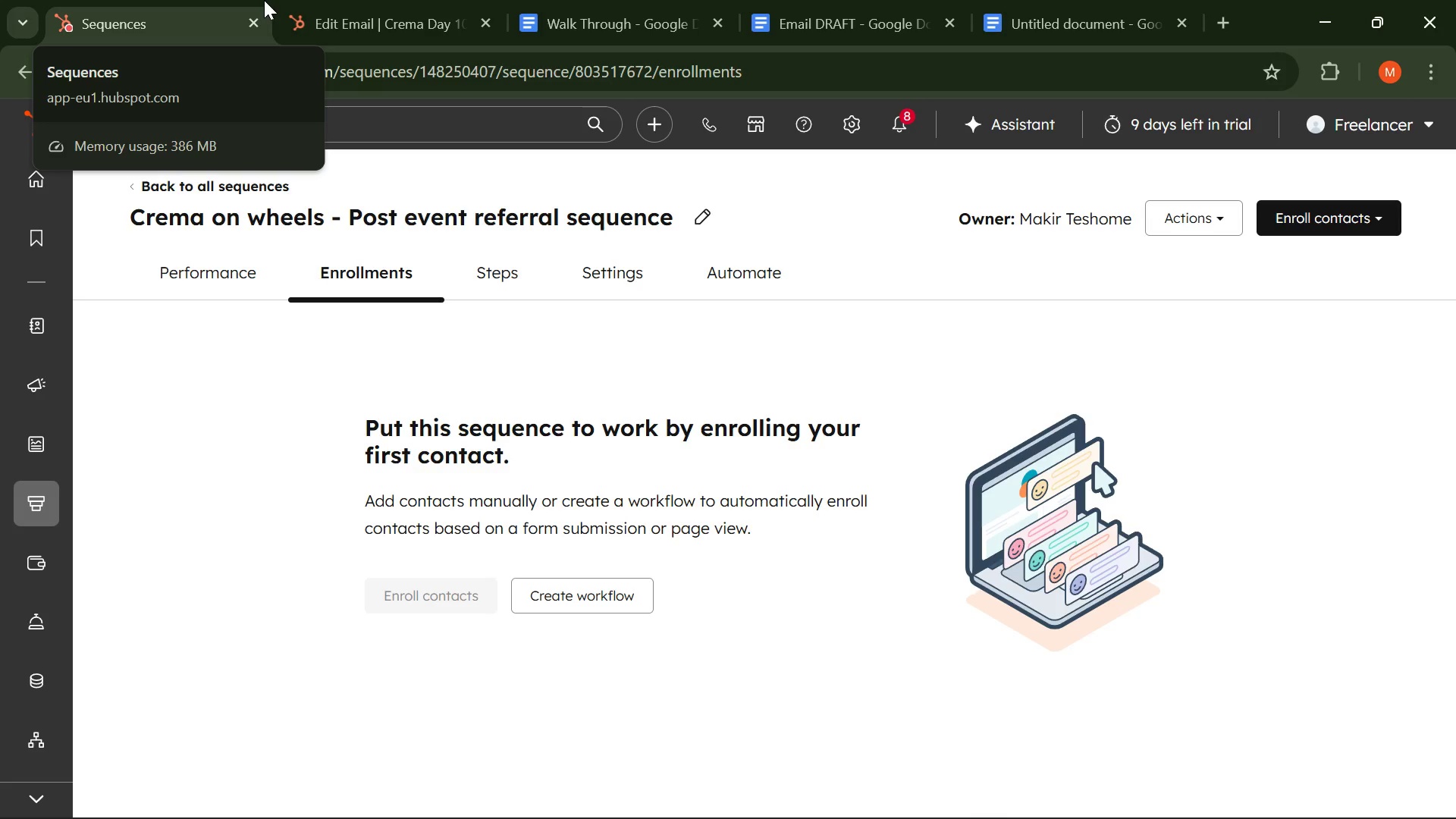 
left_click([226, 262])
 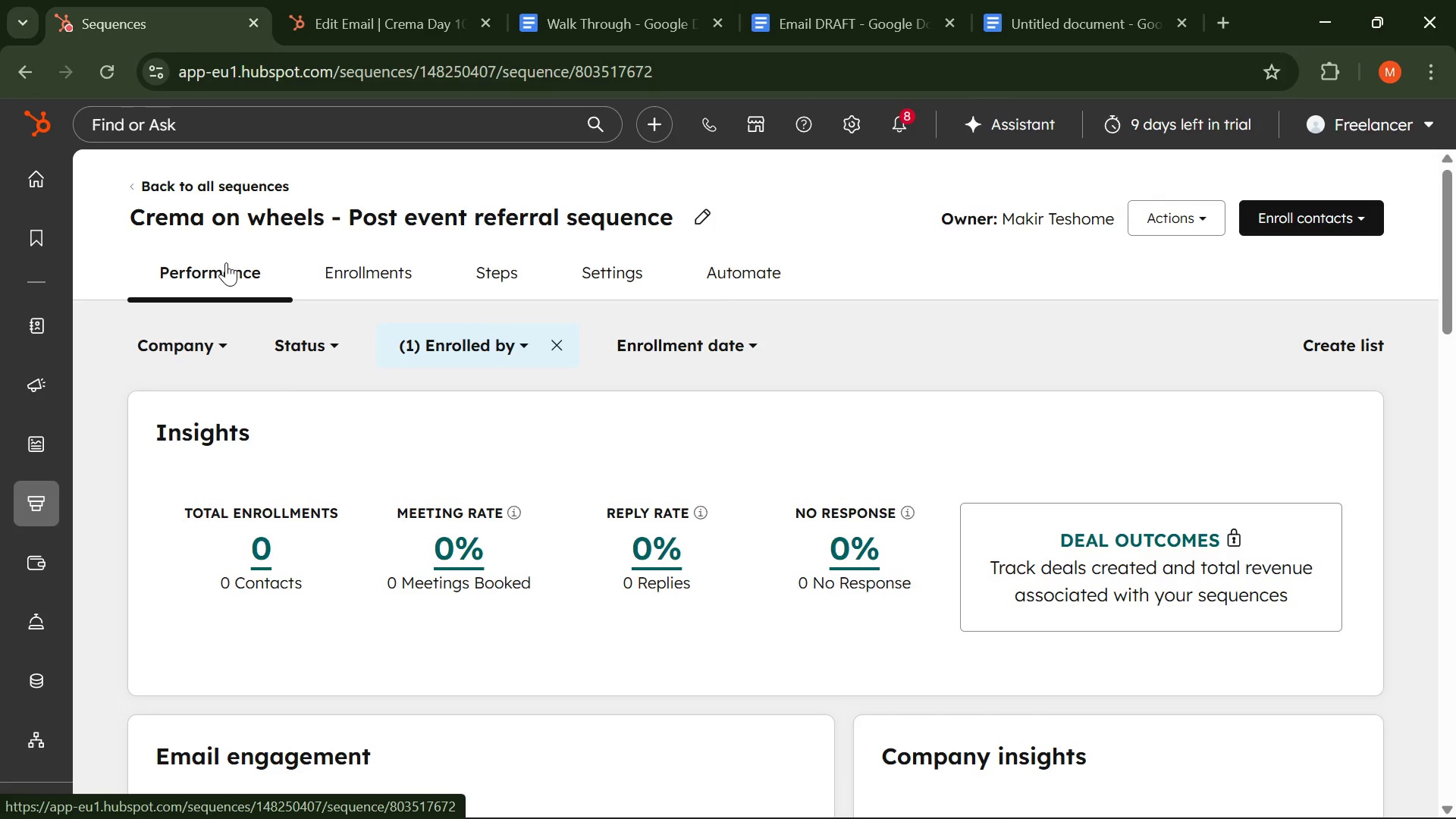 
wait(33.05)
 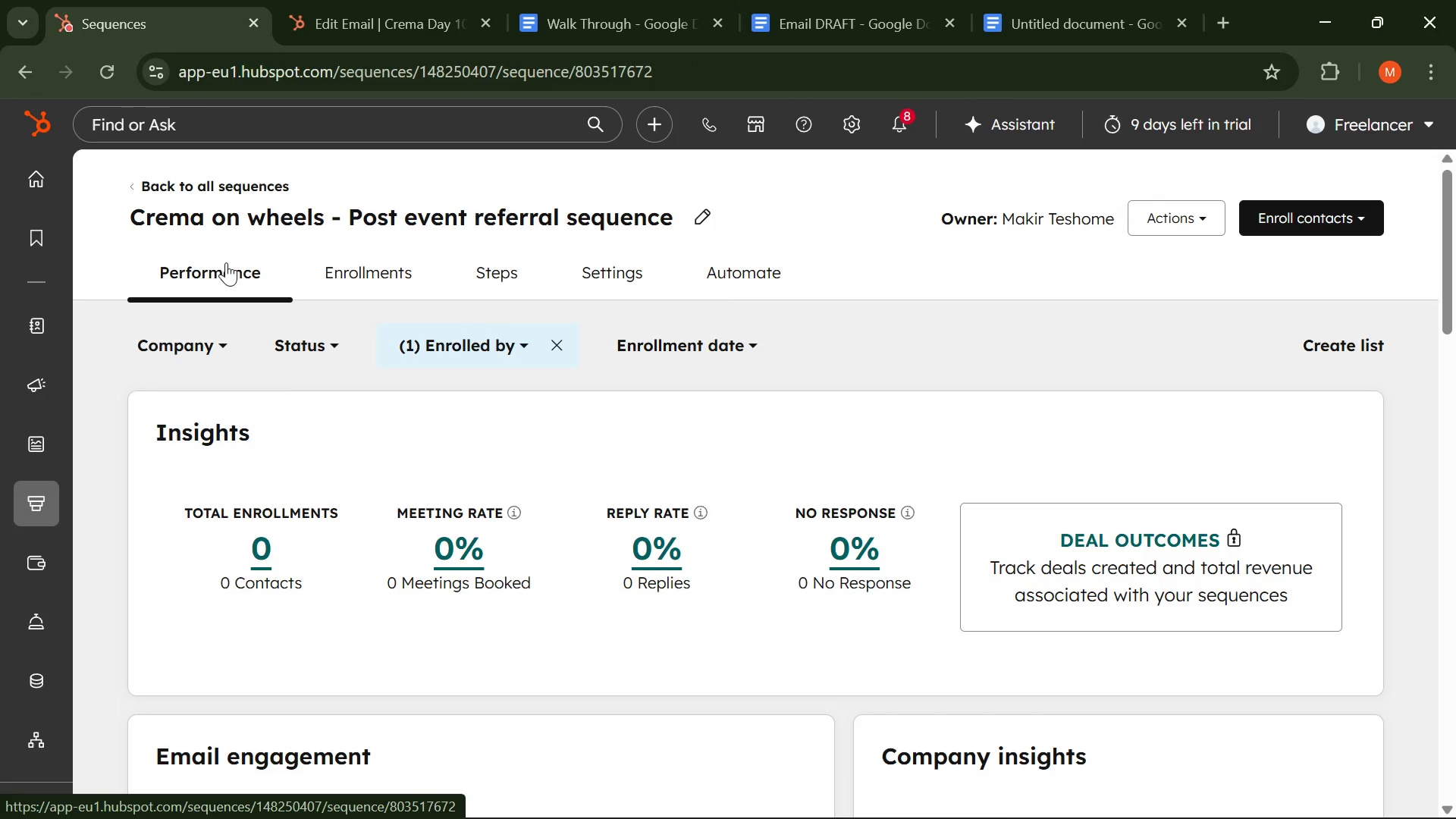 
scroll: coordinate [257, 315], scroll_direction: down, amount: 12.0
 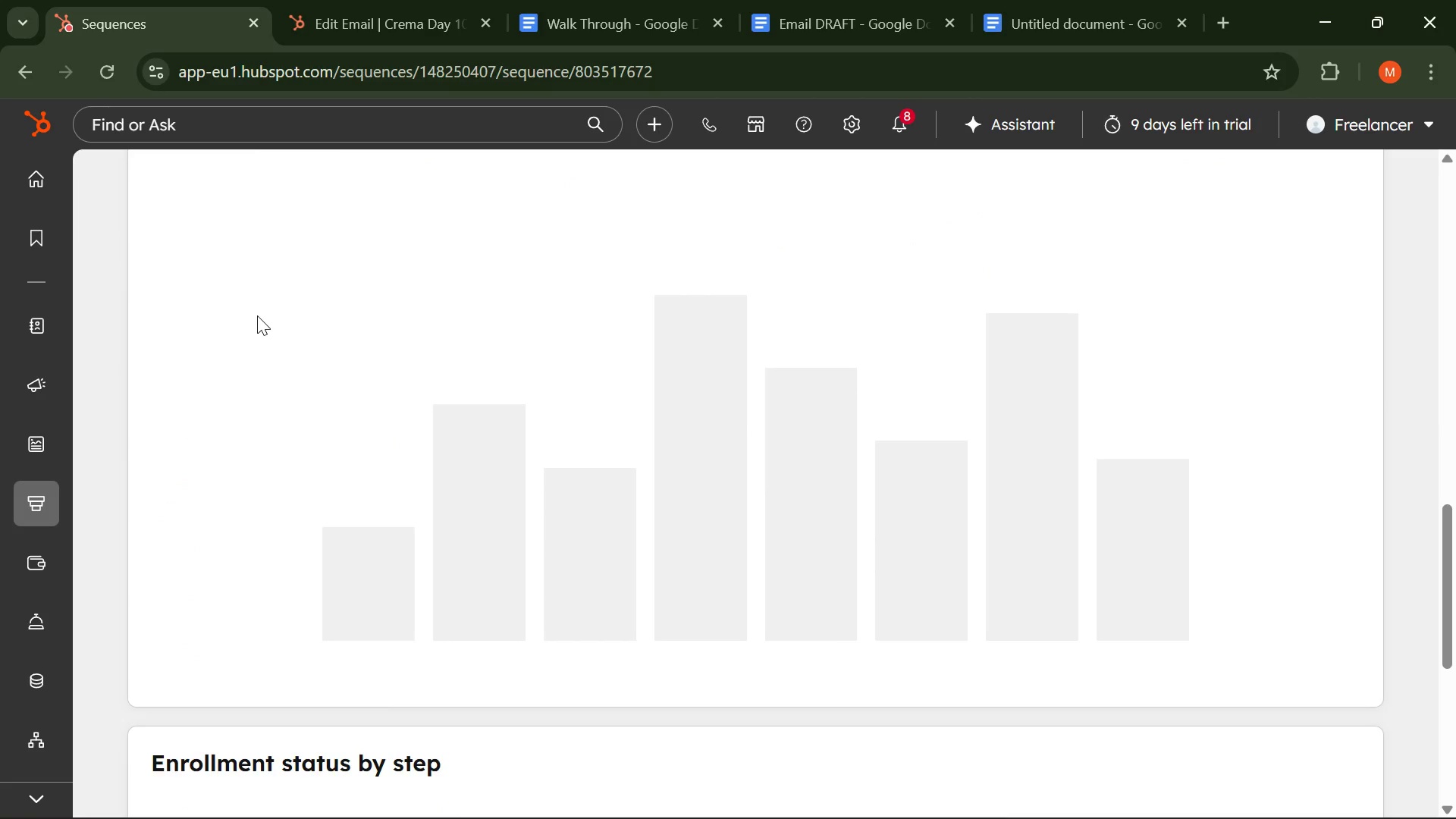 